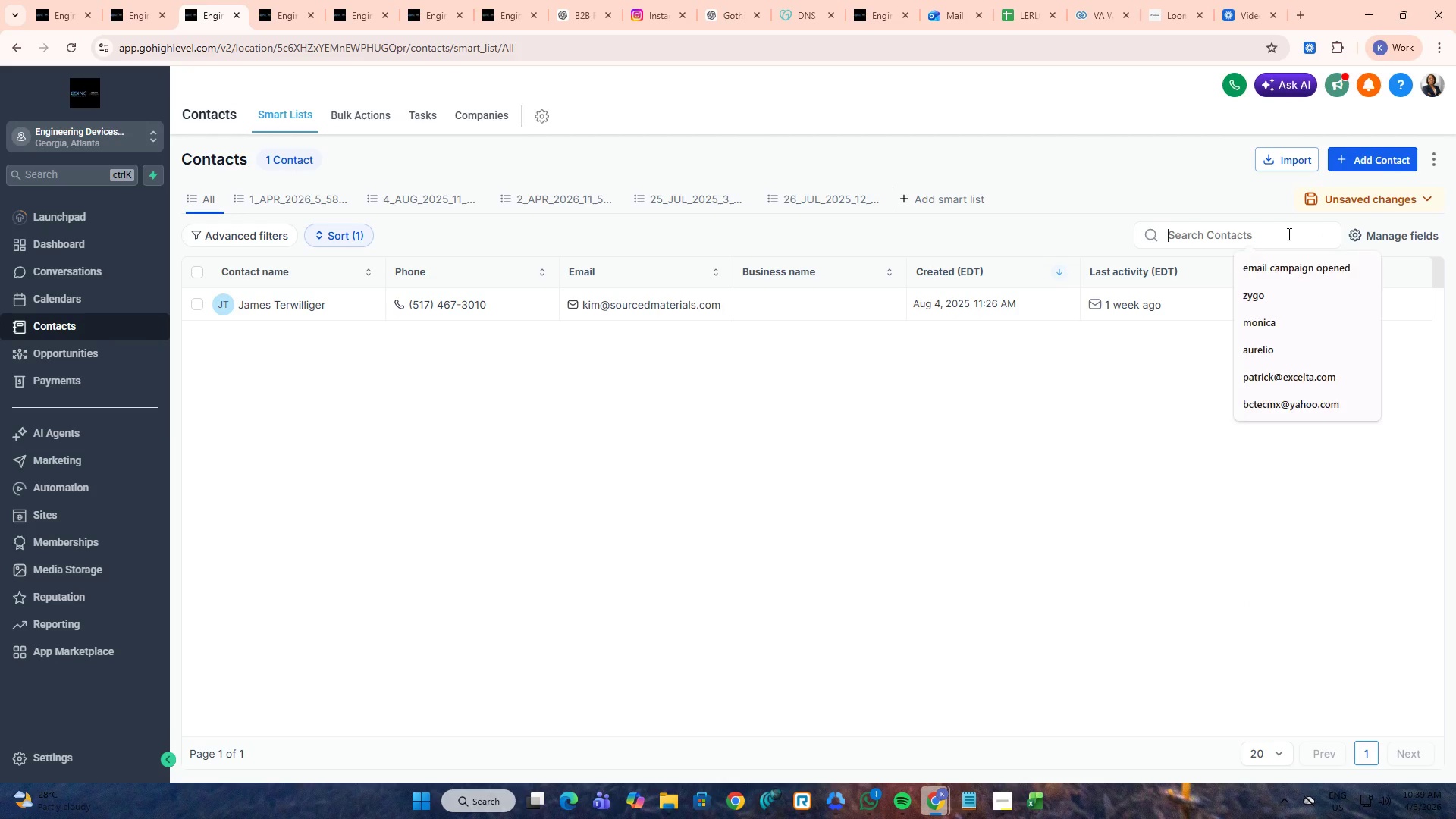 
key(Alt+Control+ControlLeft)
 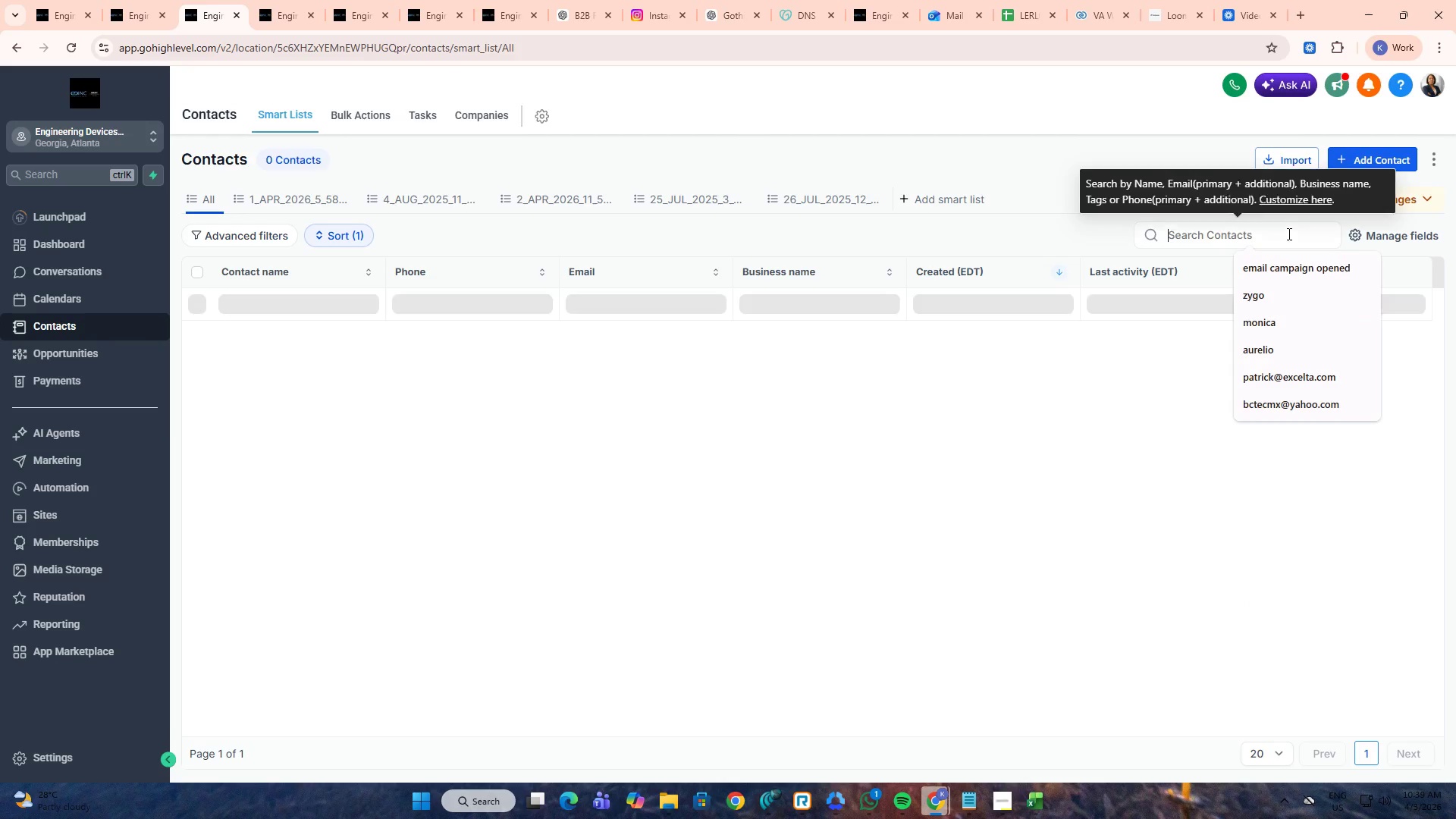 
key(Alt+Control+V)
 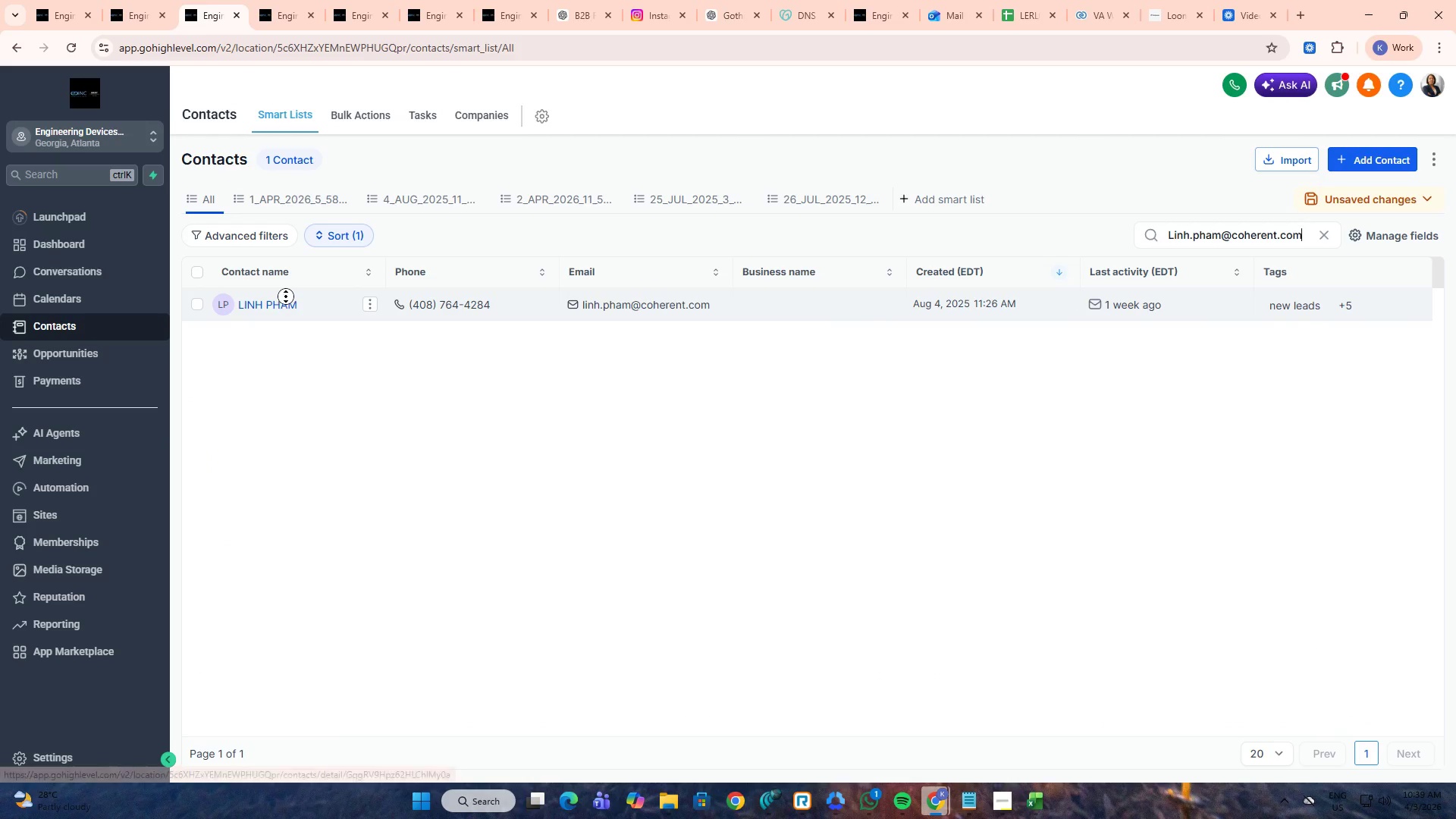 
double_click([286, 299])
 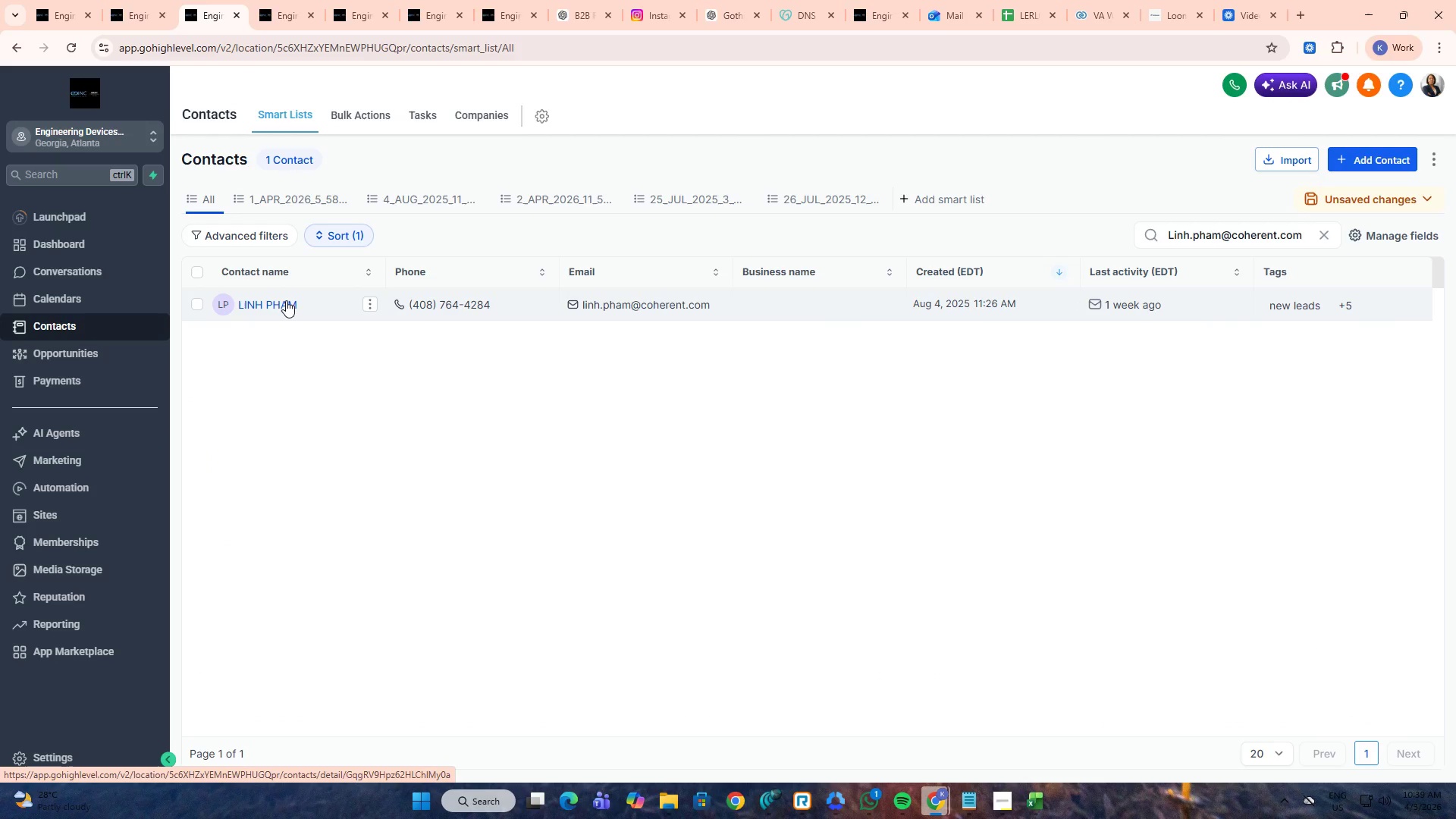 
triple_click([286, 300])
 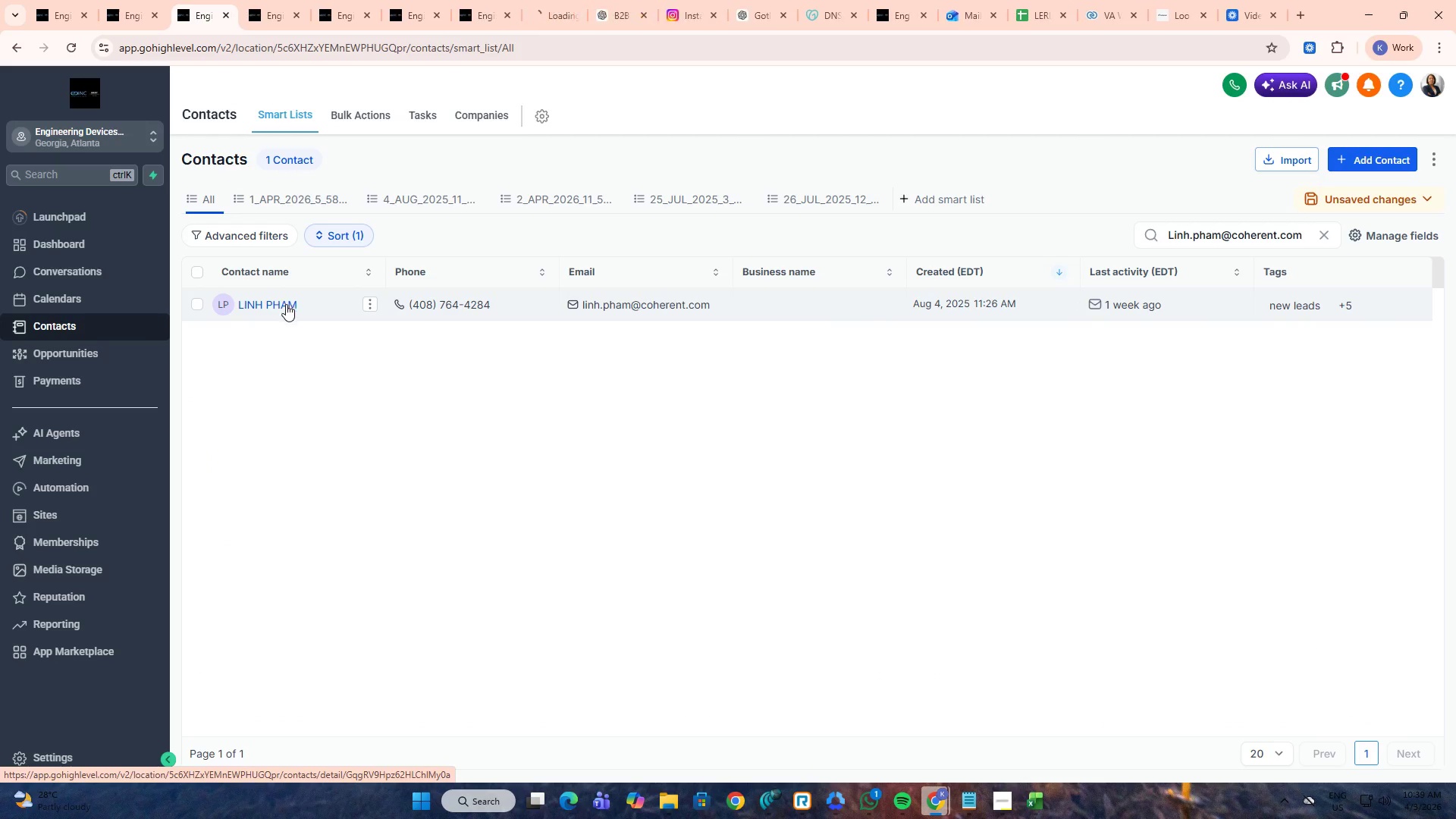 
key(Alt+AltLeft)
 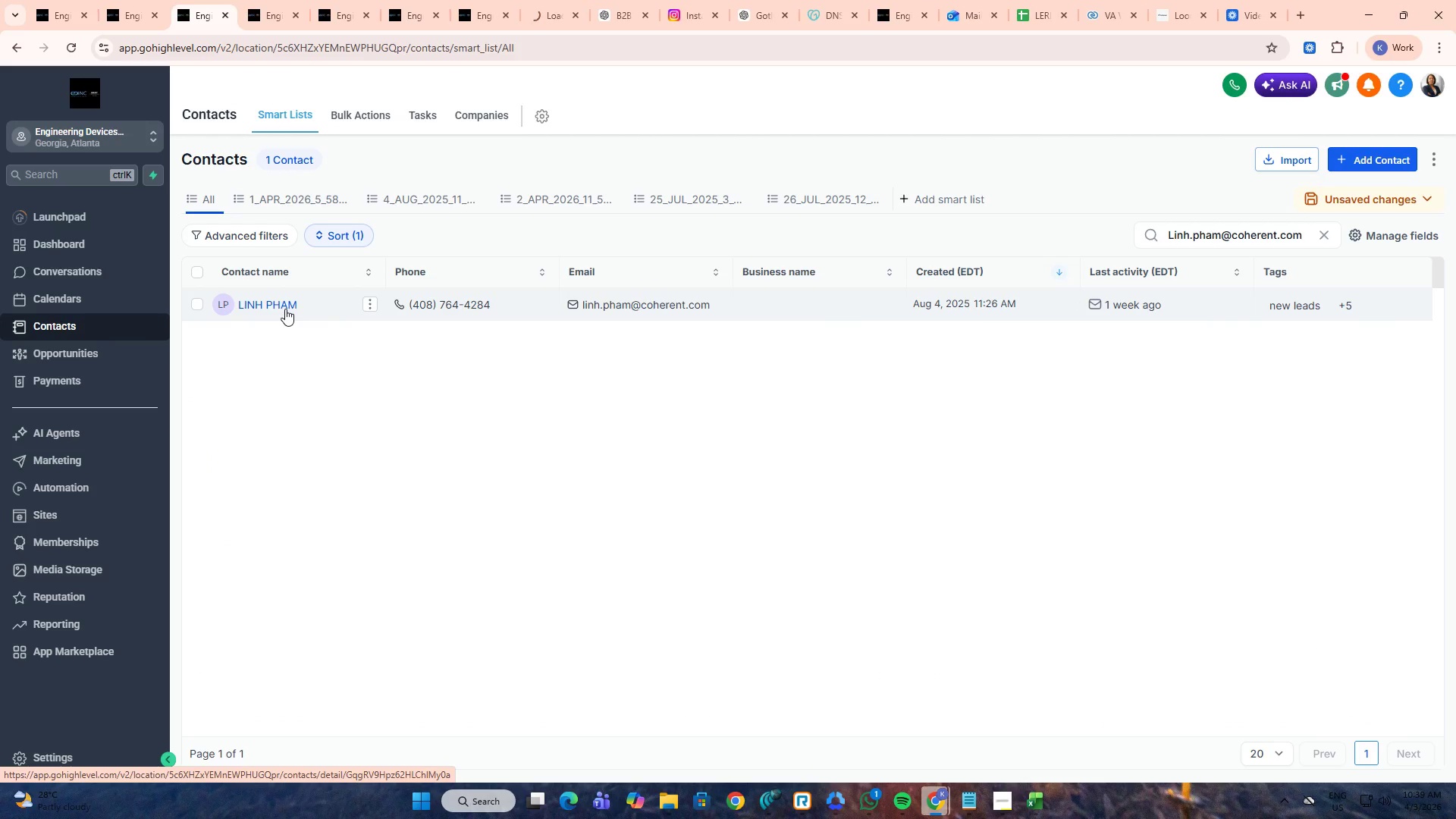 
key(Tab)
 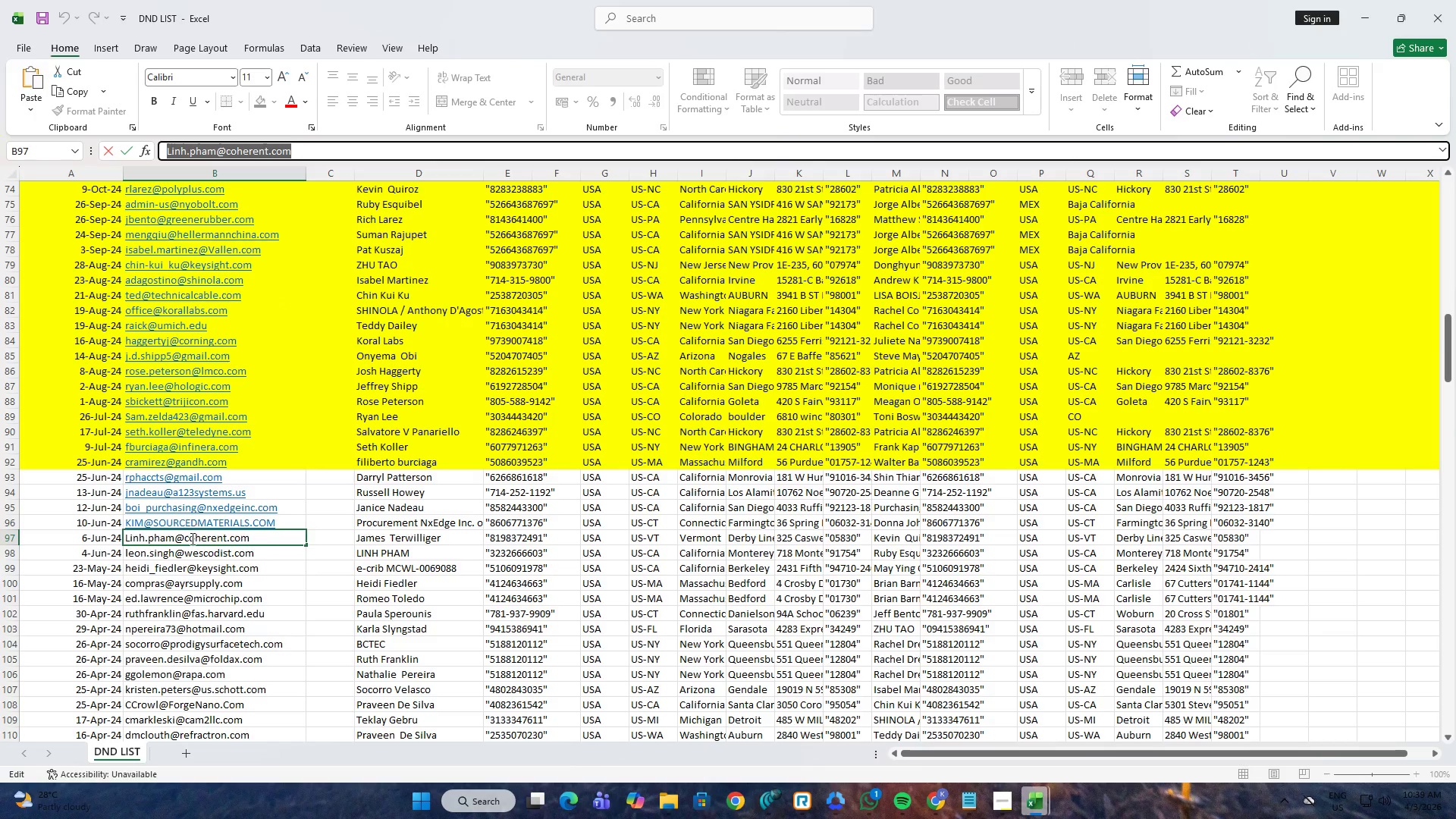 
left_click([187, 557])
 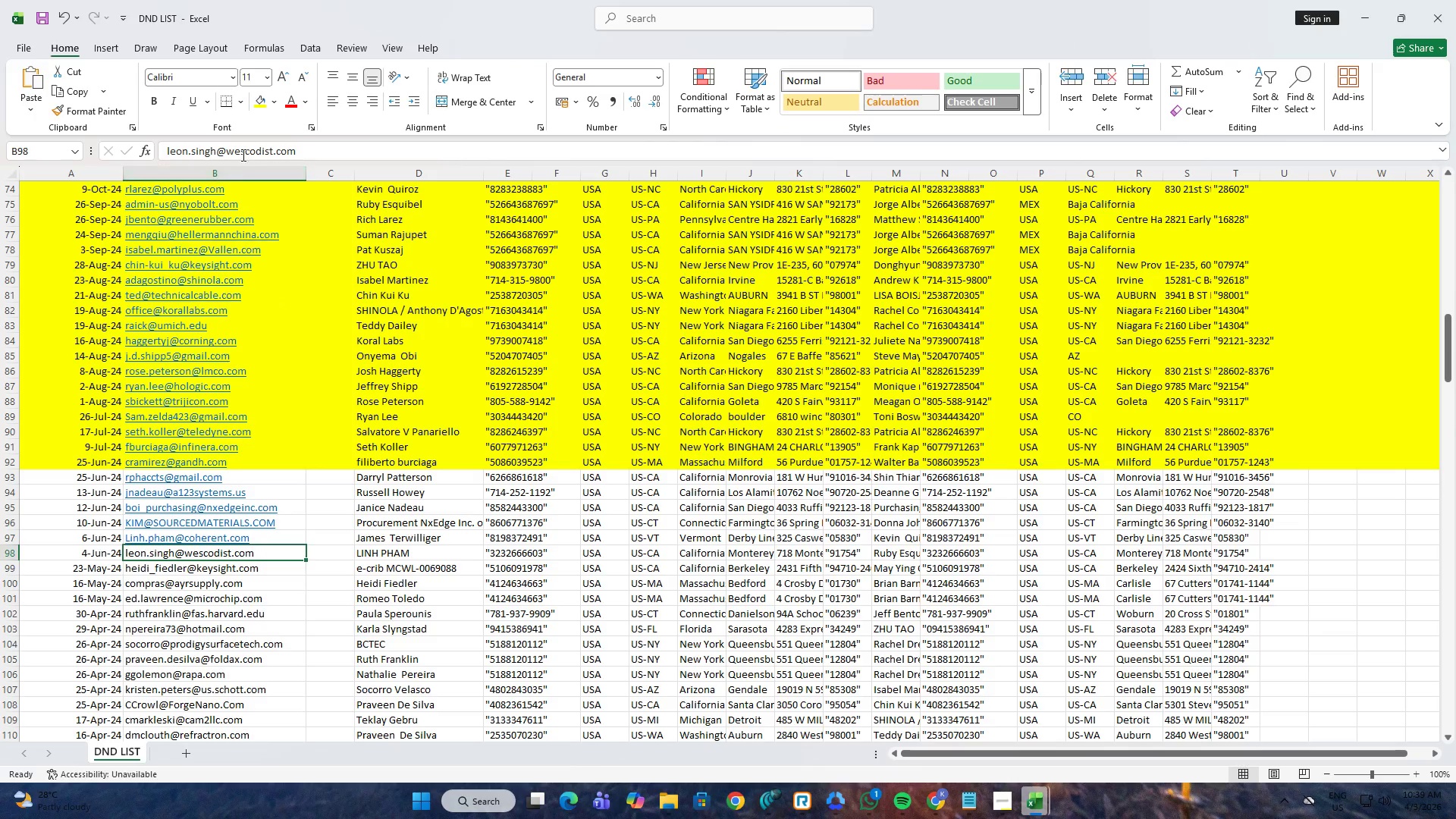 
left_click([243, 151])
 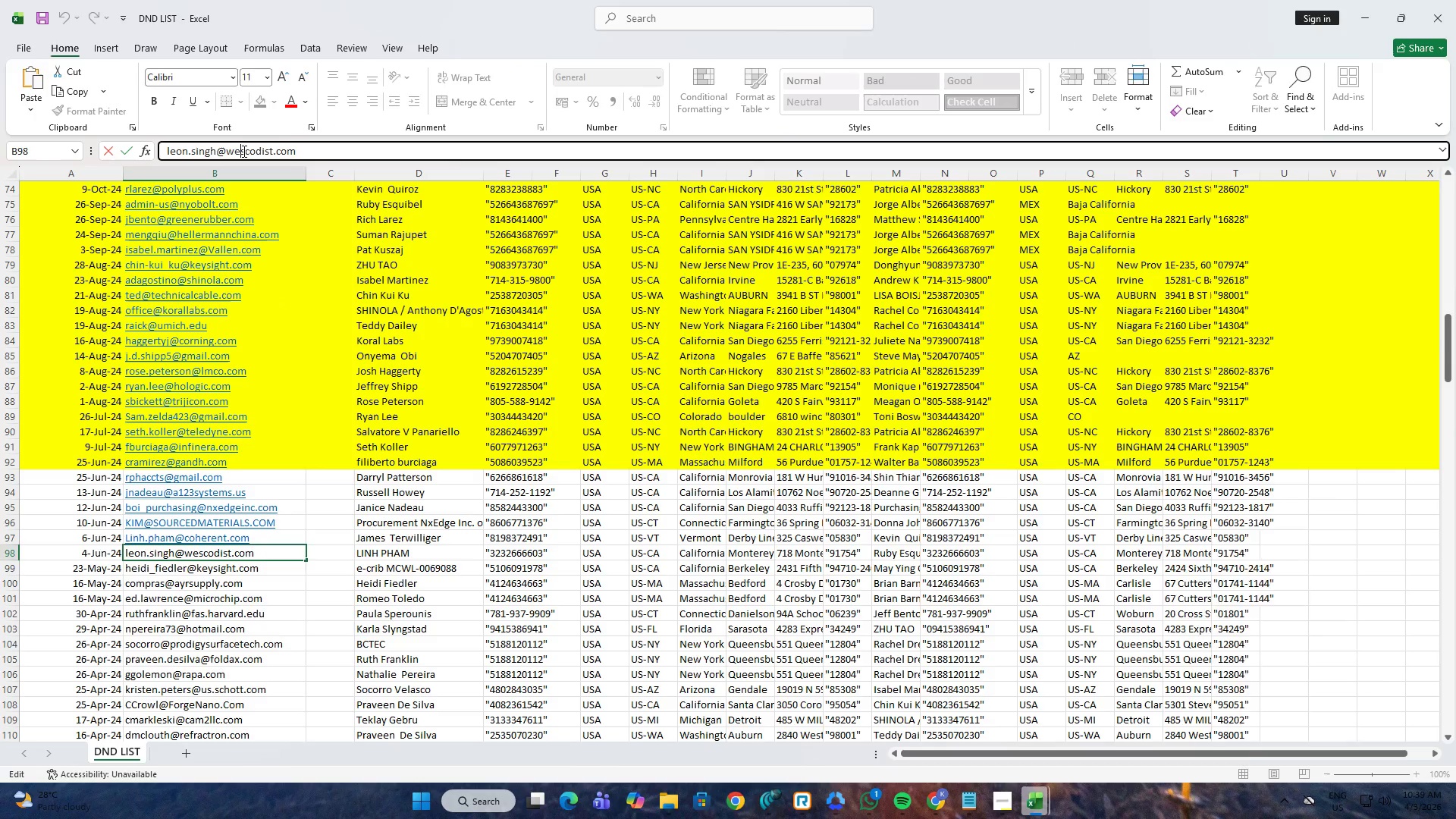 
key(Control+A)
 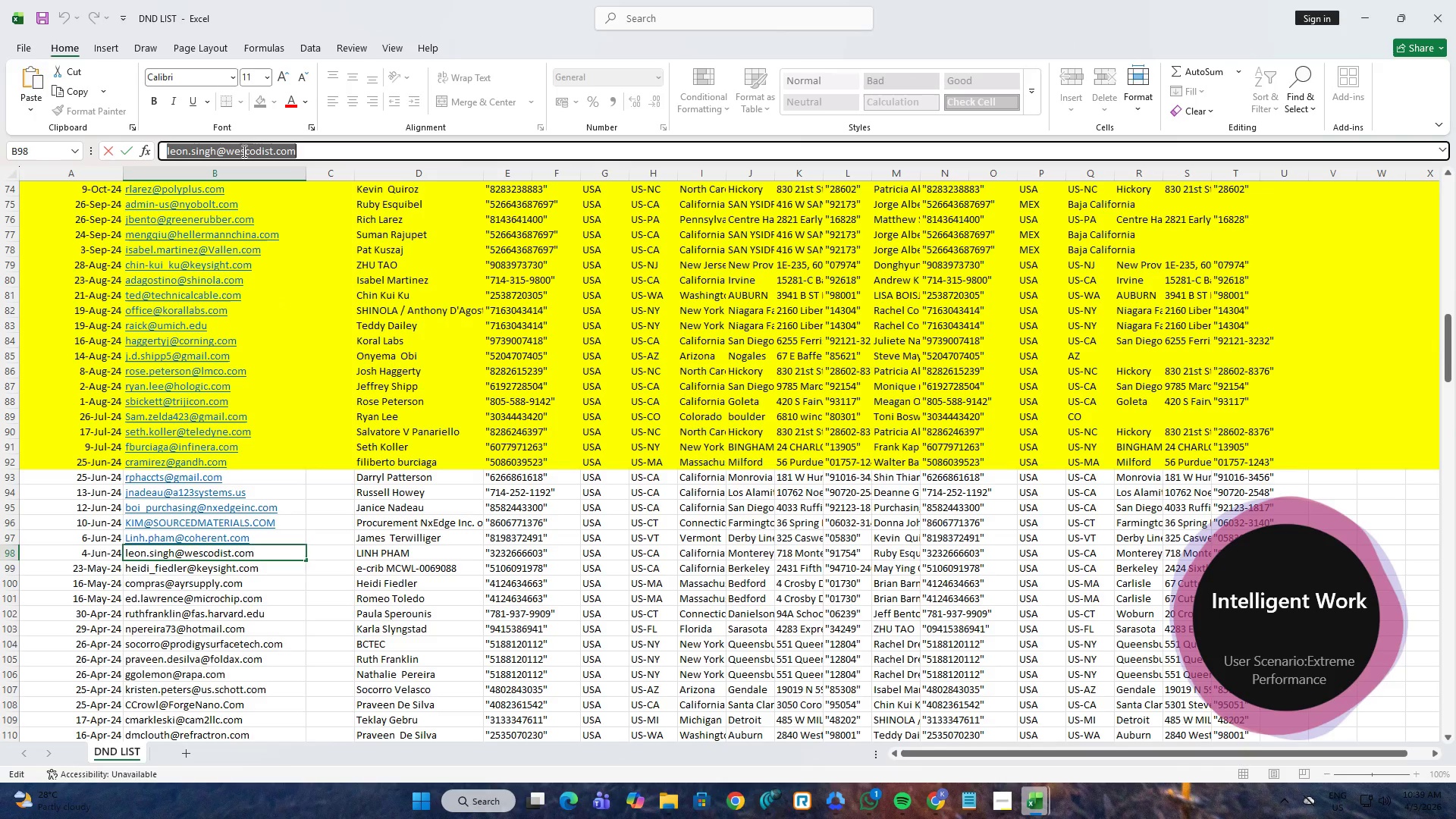 
key(Control+C)
 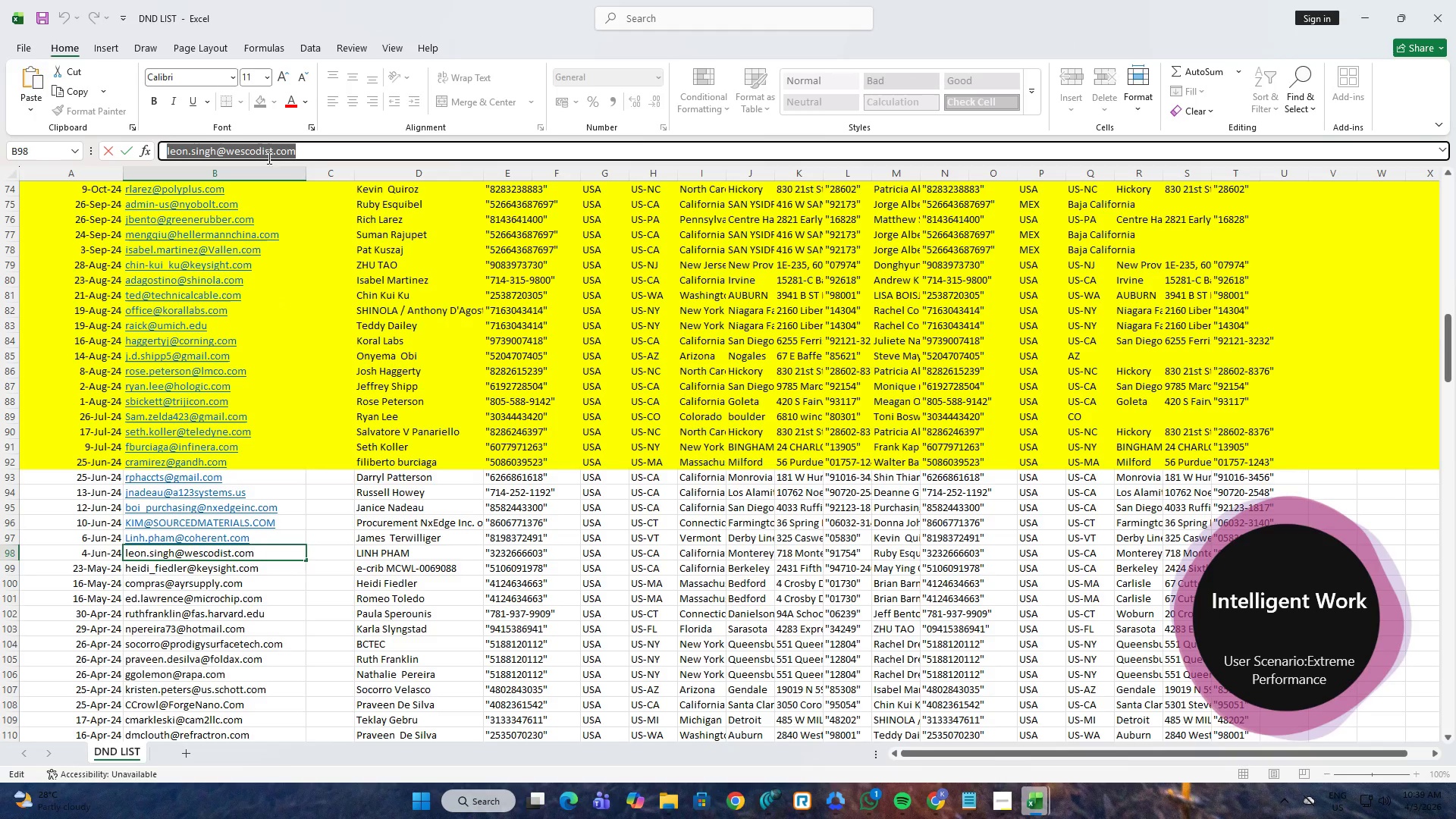 
key(Alt+AltLeft)
 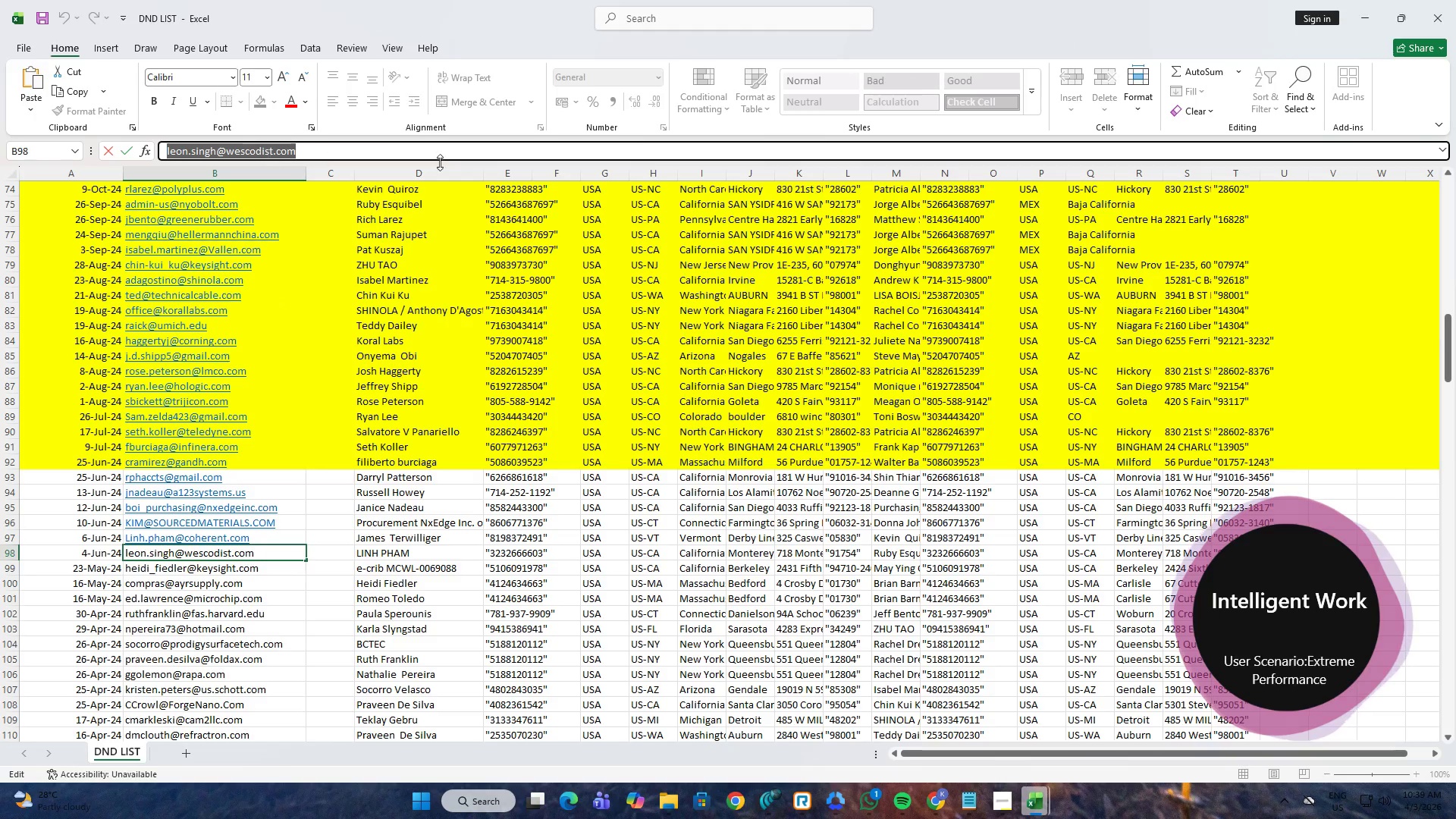 
key(Alt+Tab)
 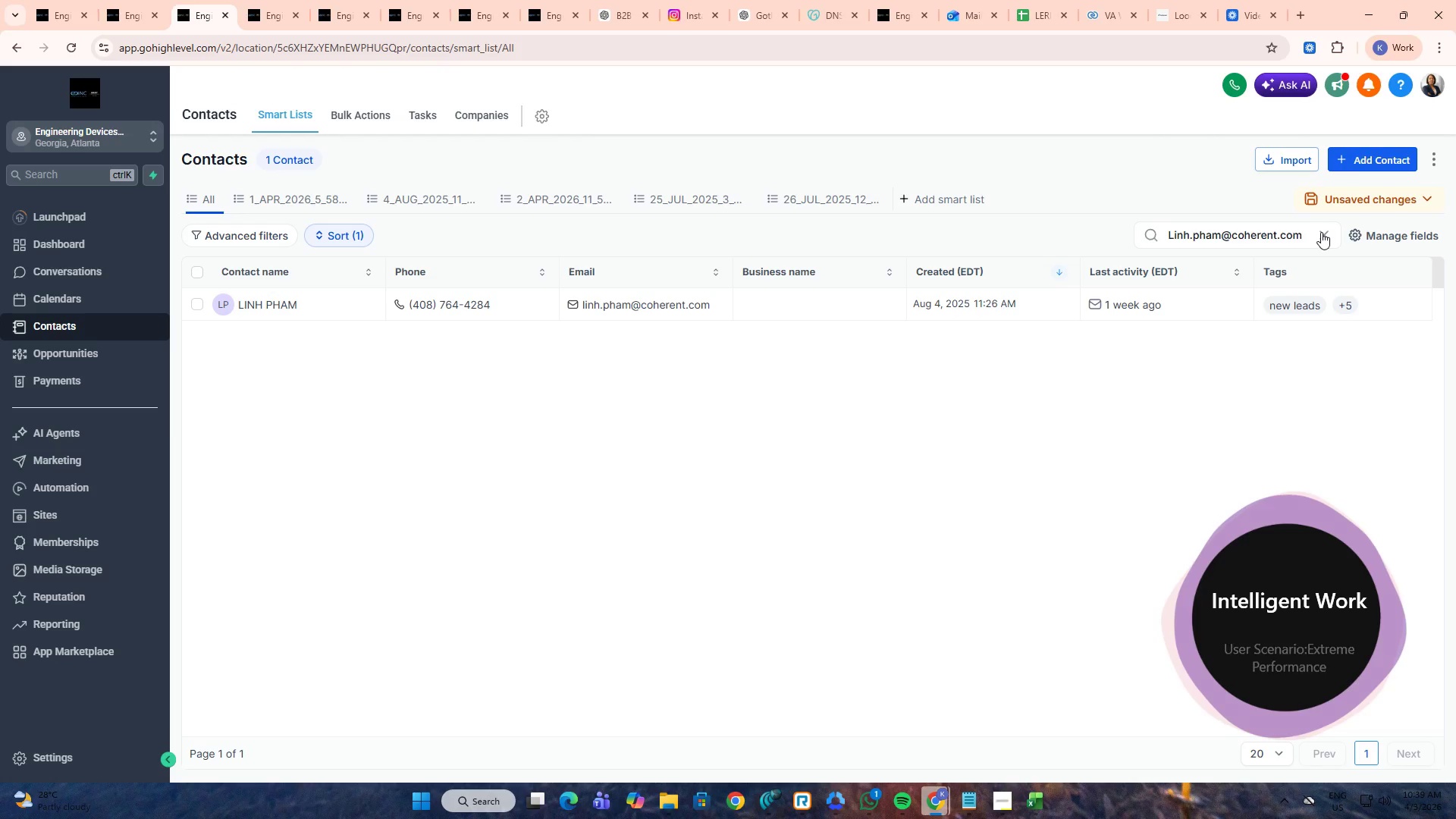 
double_click([1291, 234])
 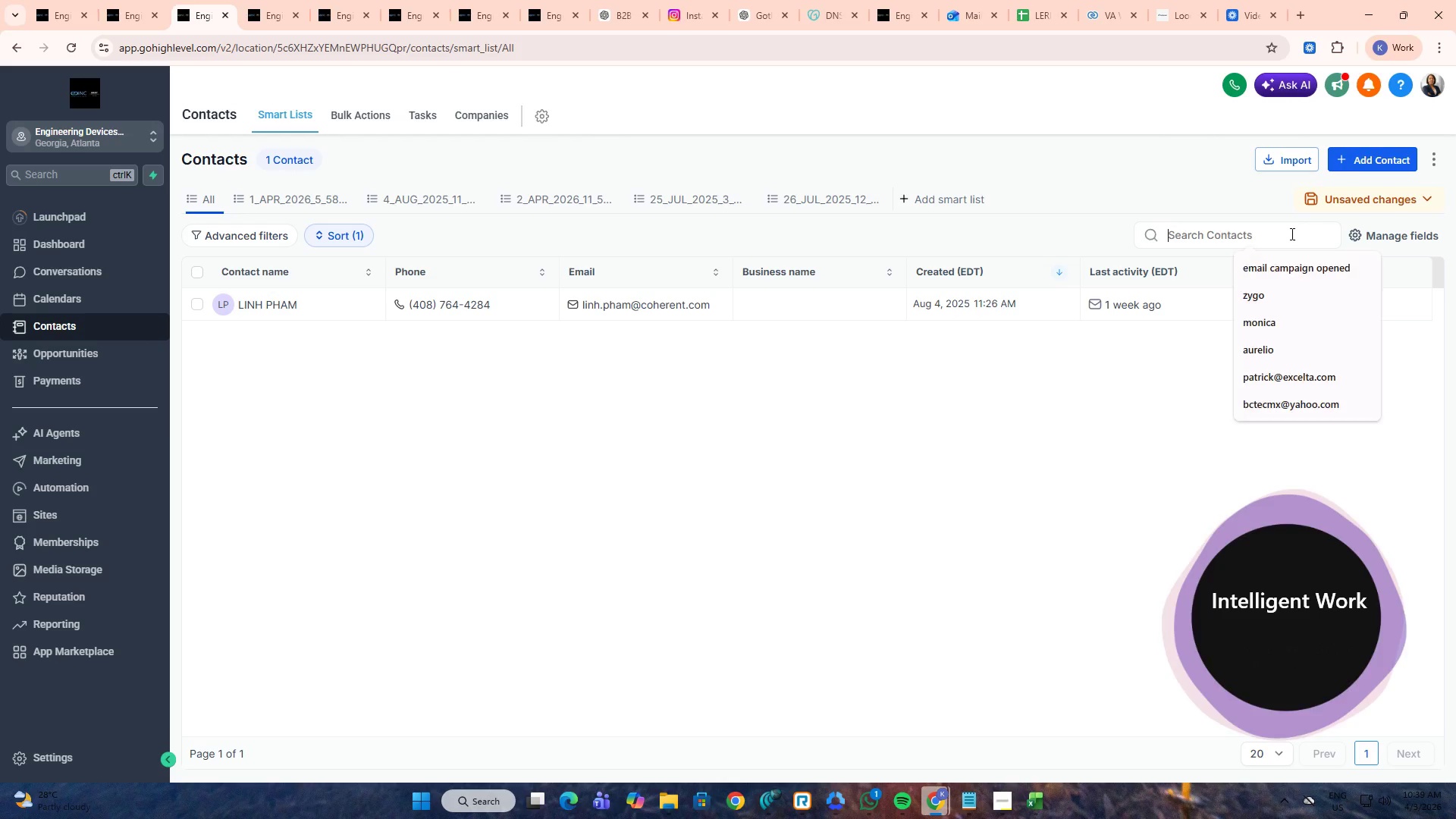 
key(Alt+Control+ControlLeft)
 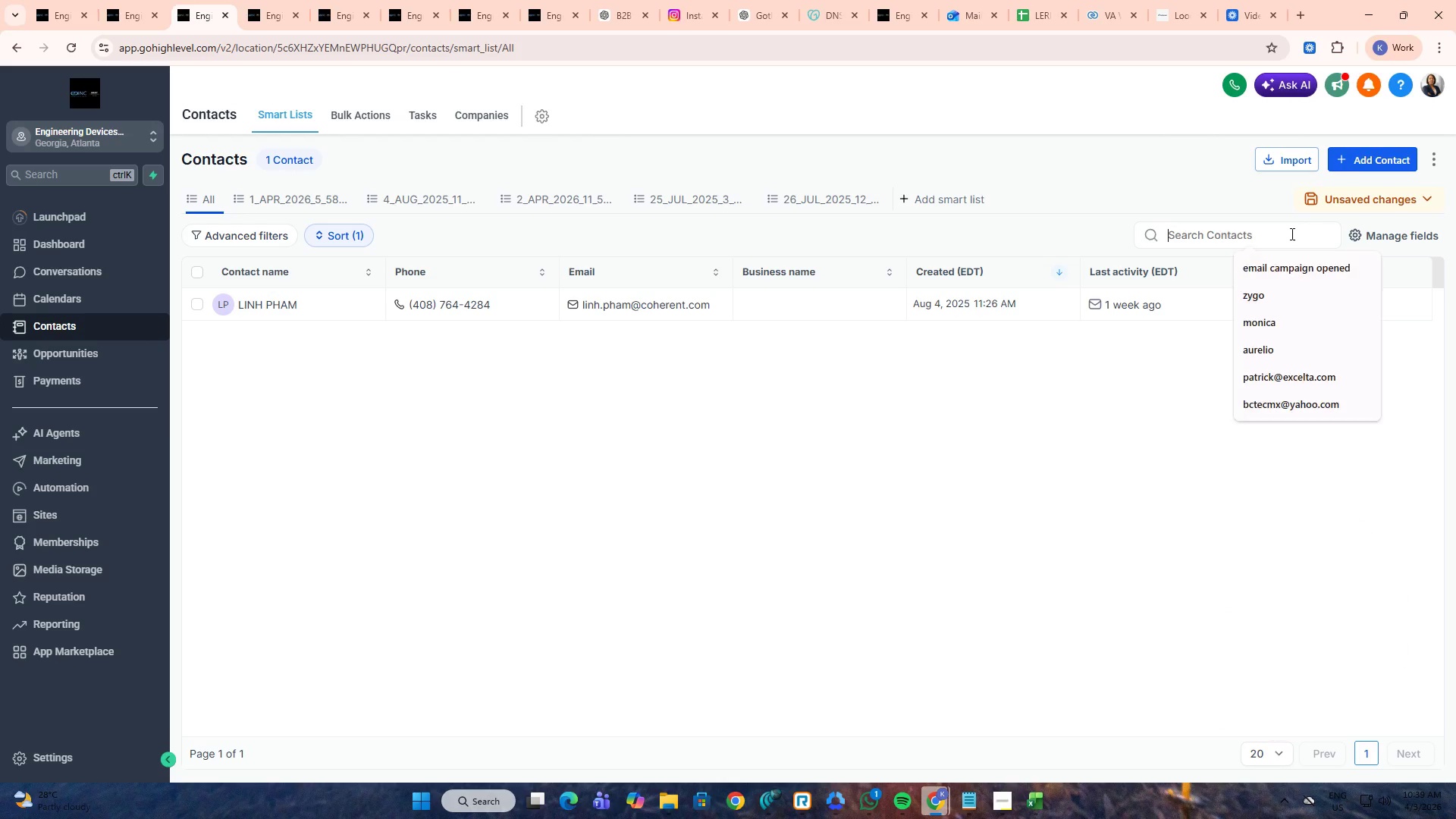 
key(Alt+Control+V)
 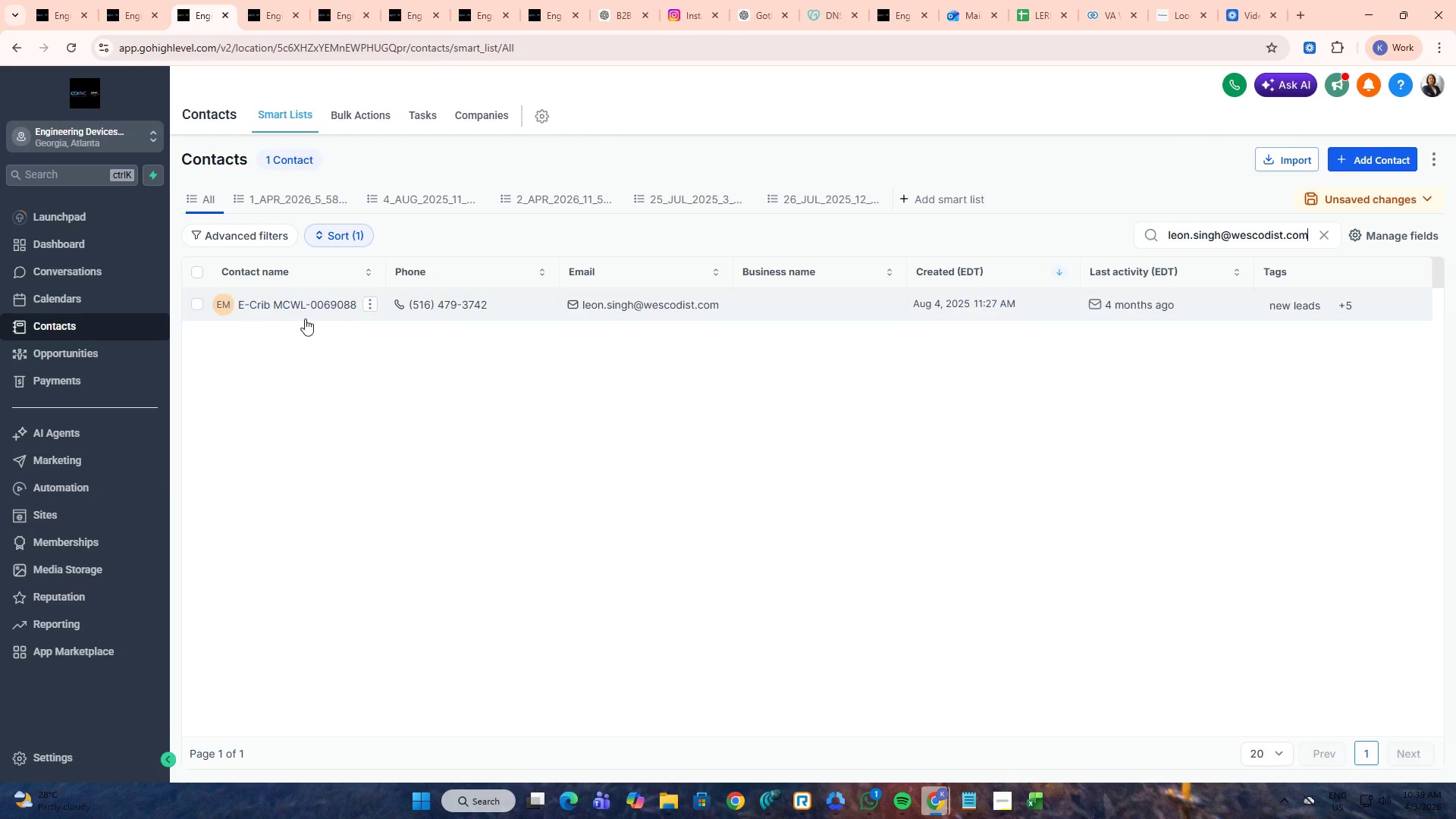 
middle_click([291, 312])
 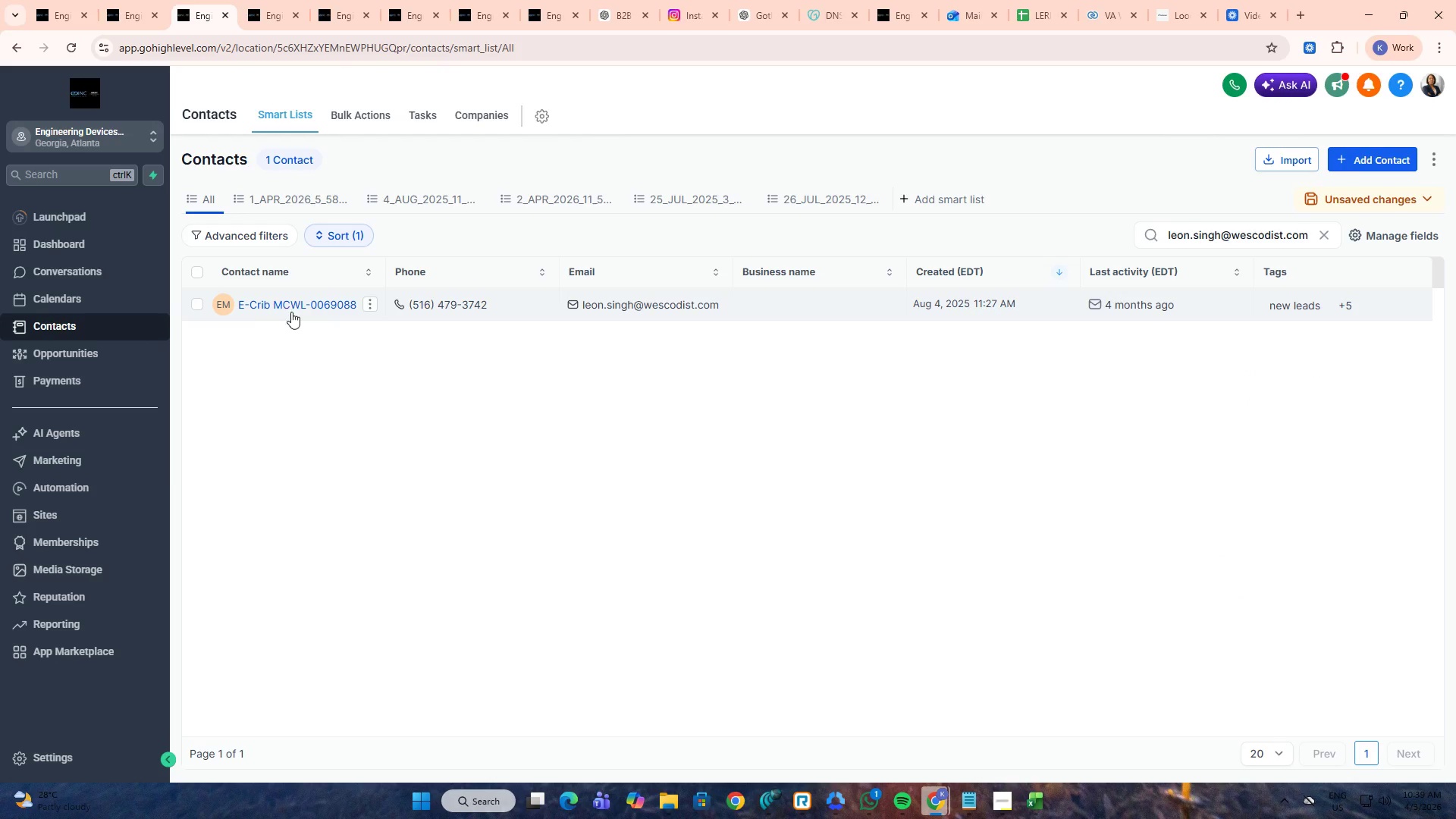 
key(Alt+AltLeft)
 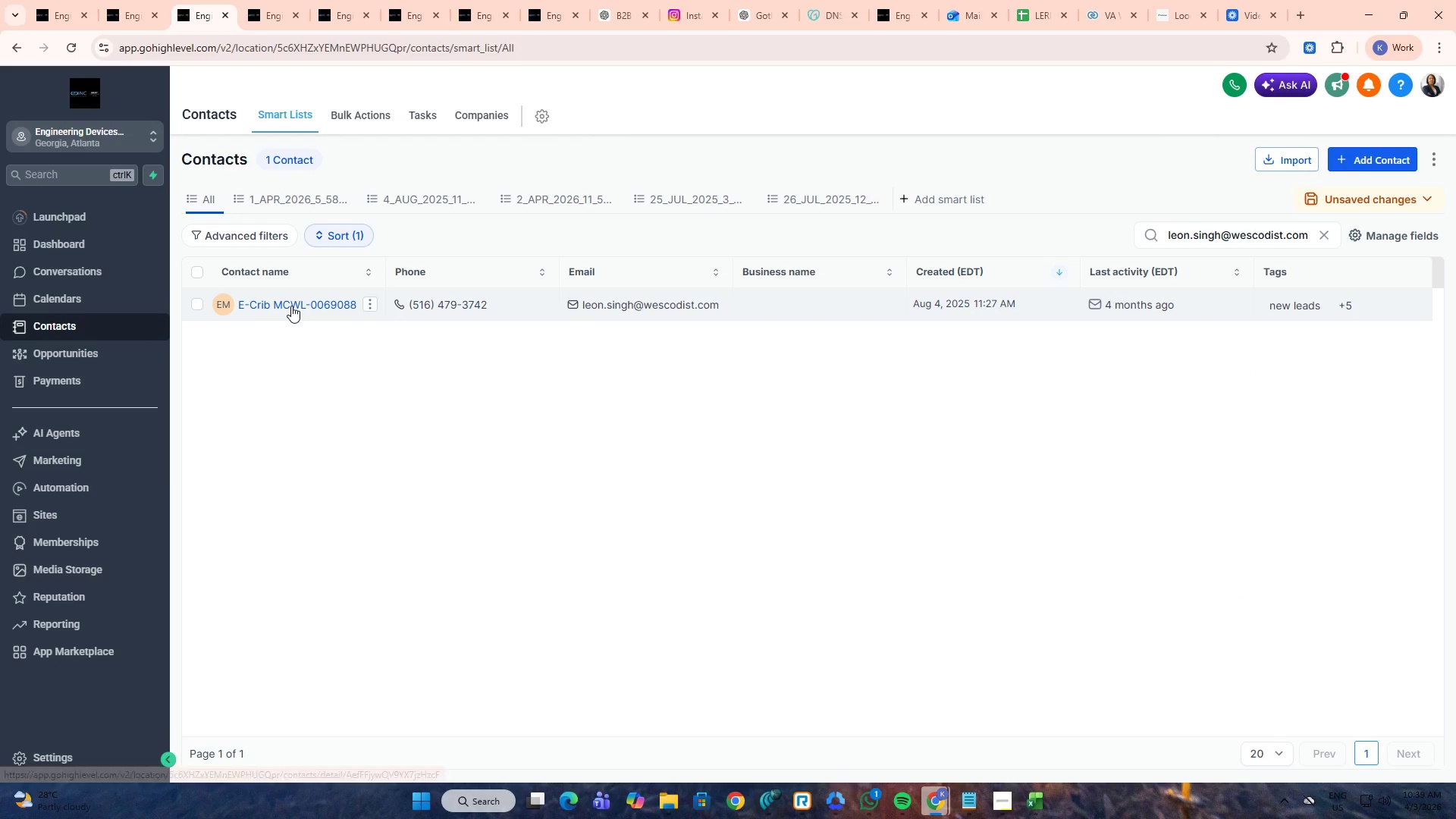 
middle_click([291, 306])
 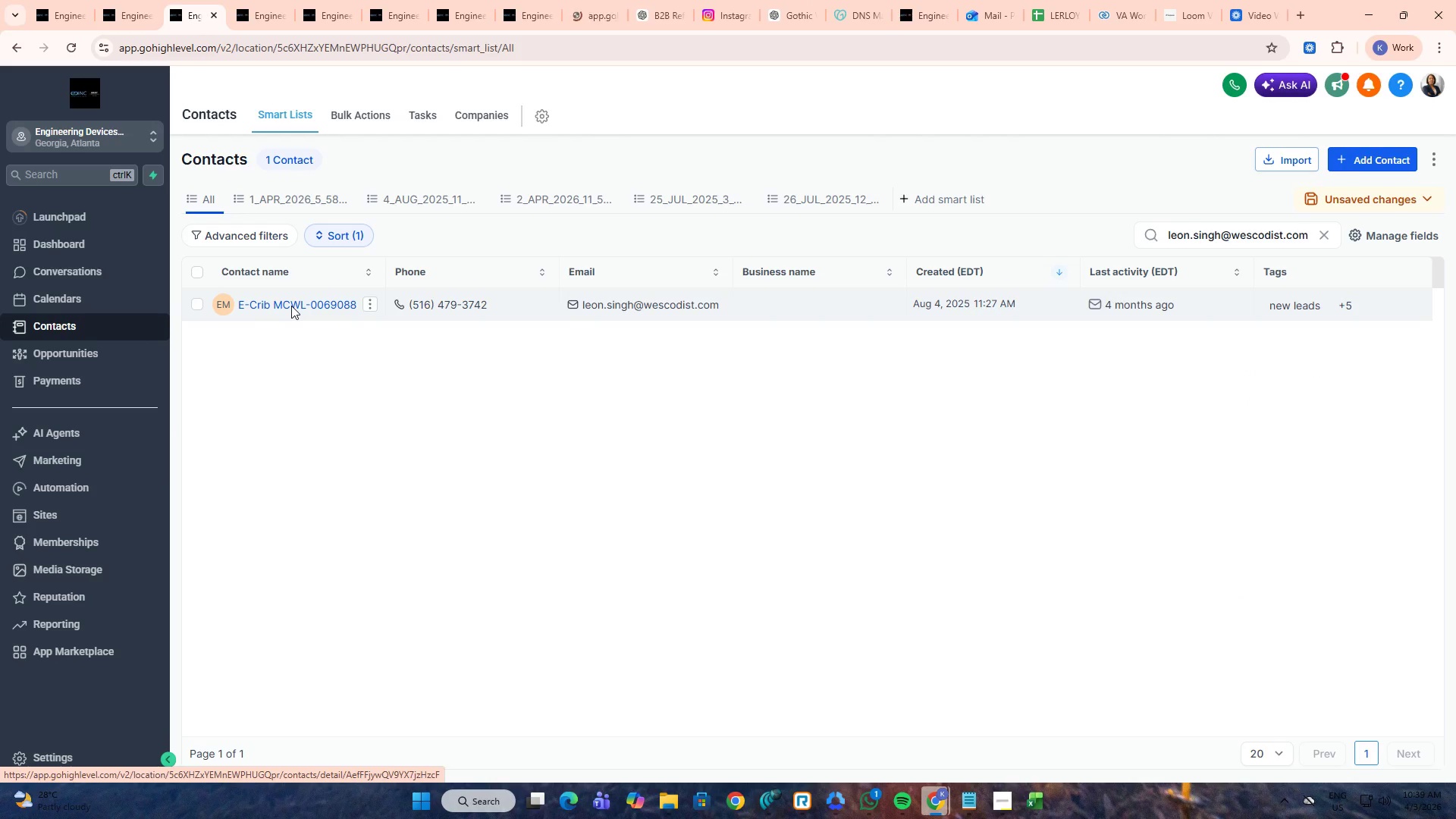 
key(Alt+AltLeft)
 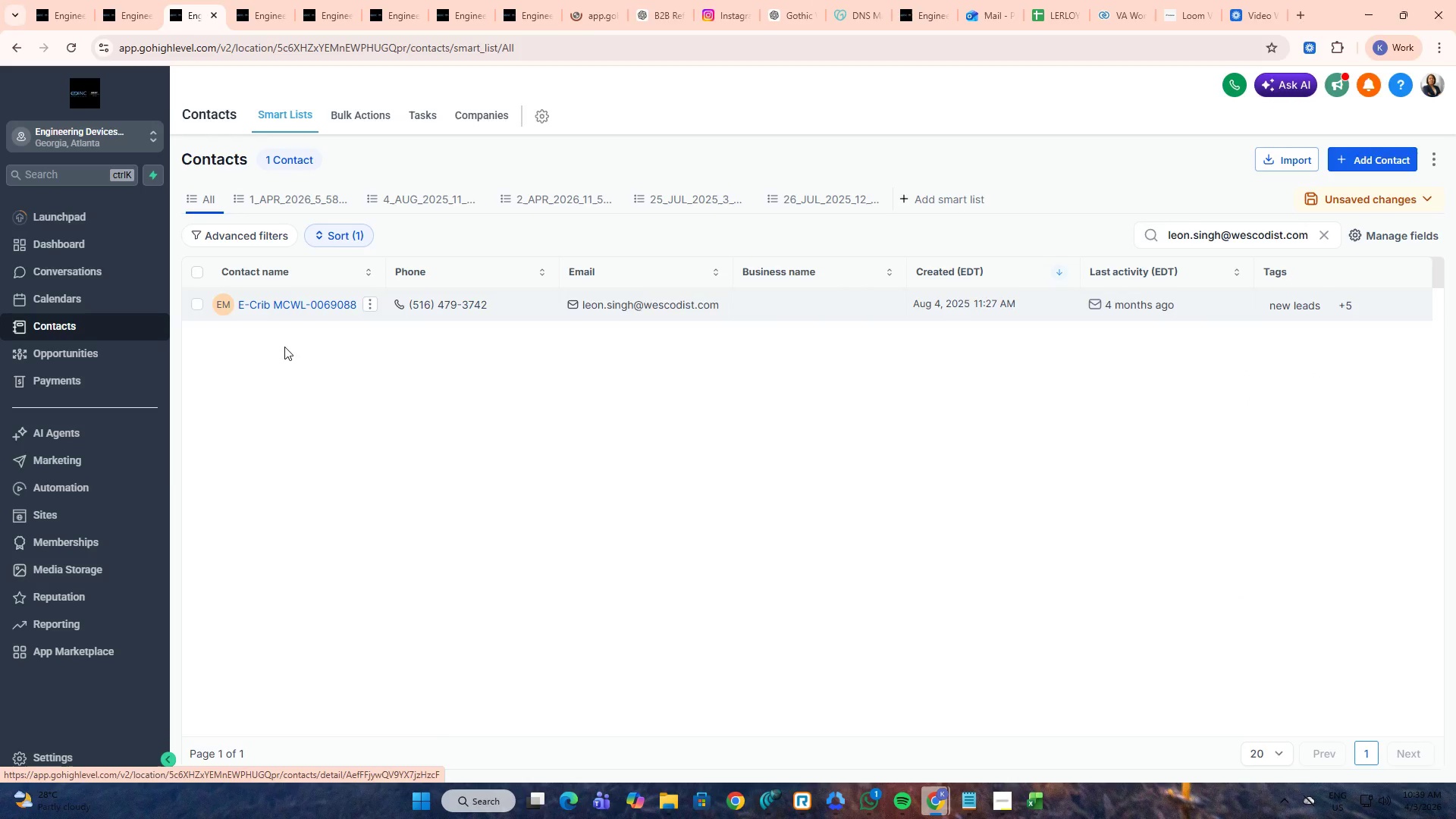 
key(Alt+Tab)
 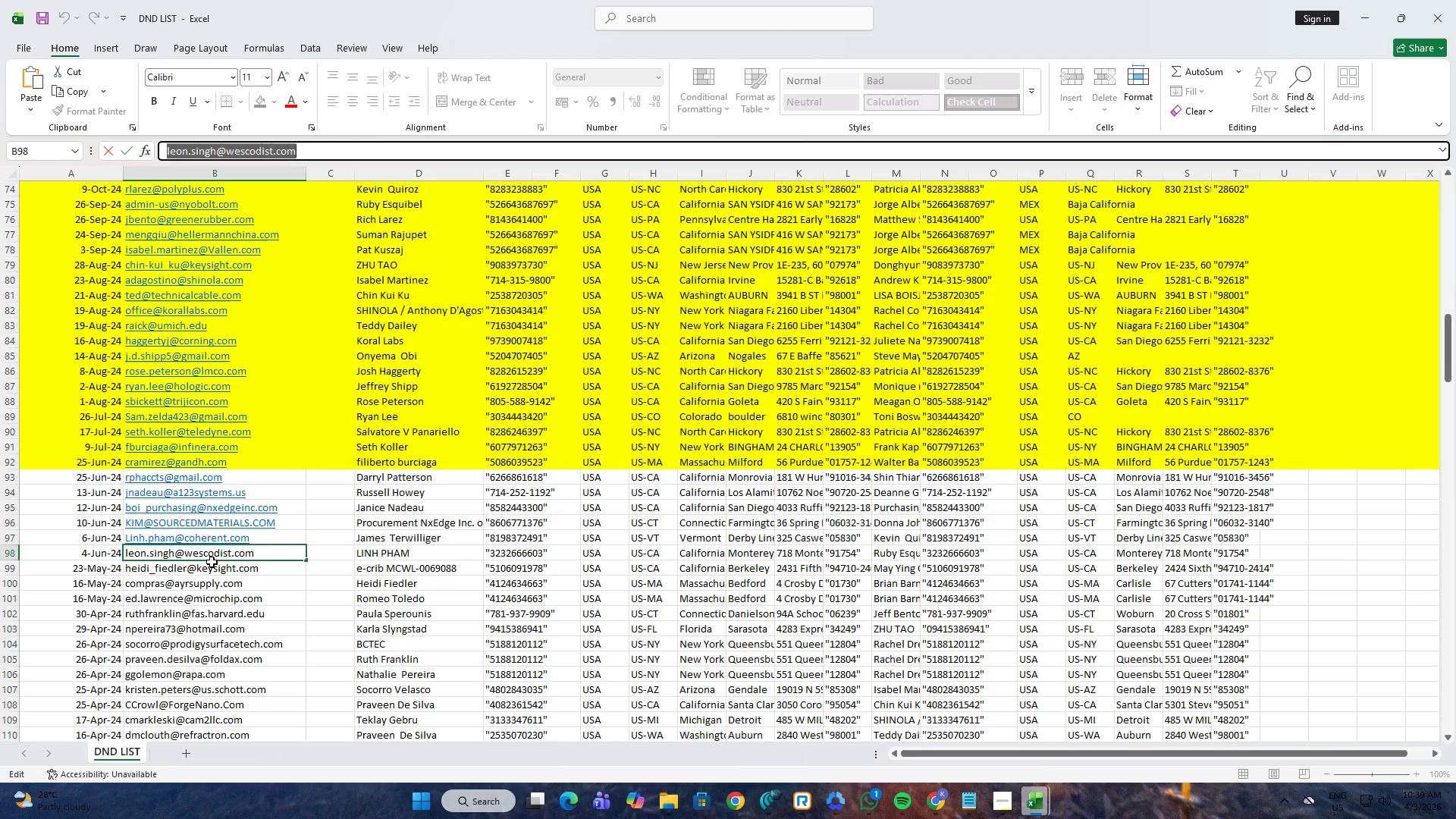 
left_click_drag(start_coordinate=[212, 562], to_coordinate=[212, 566])
 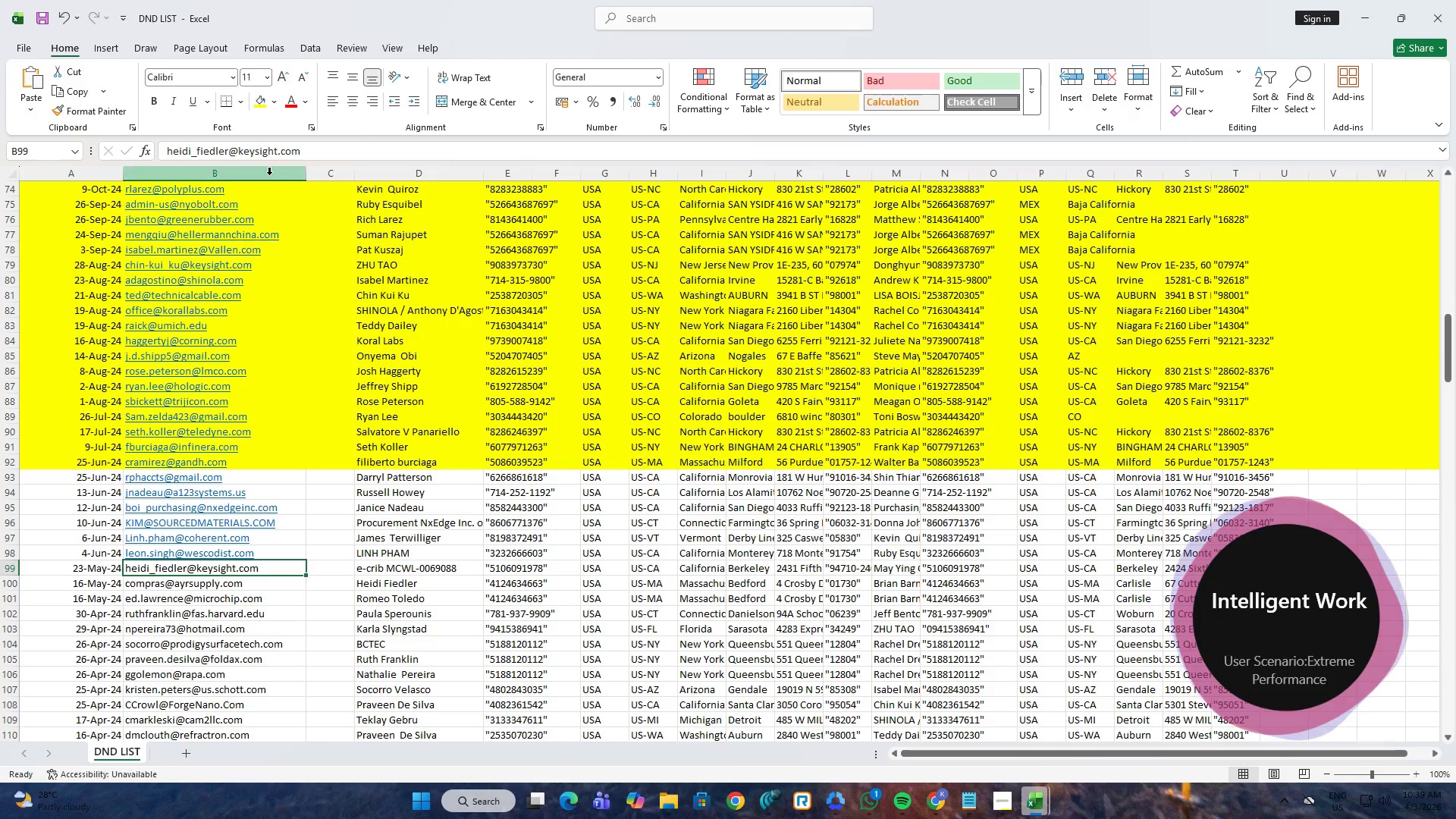 
left_click([275, 157])
 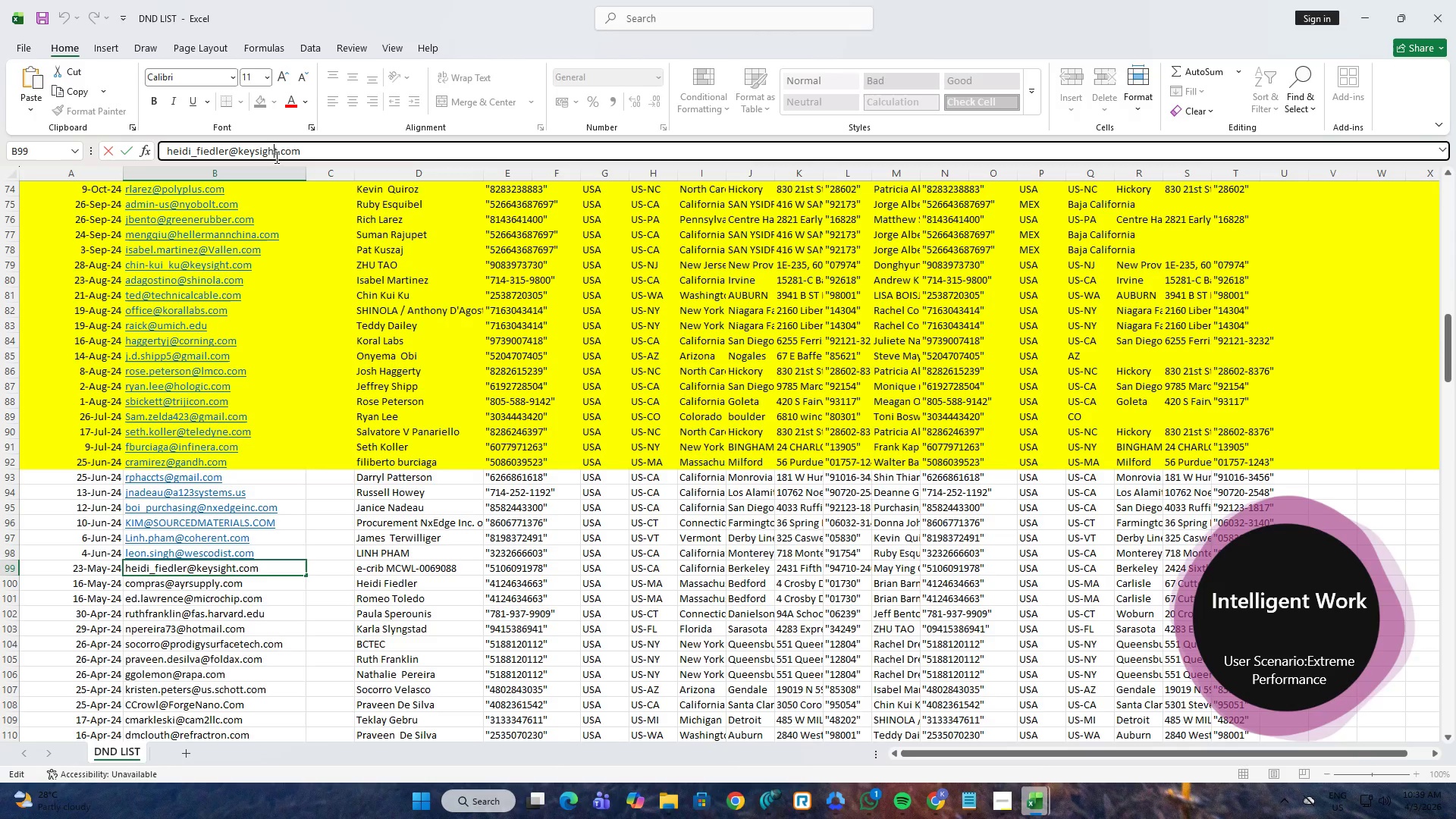 
key(Control+A)
 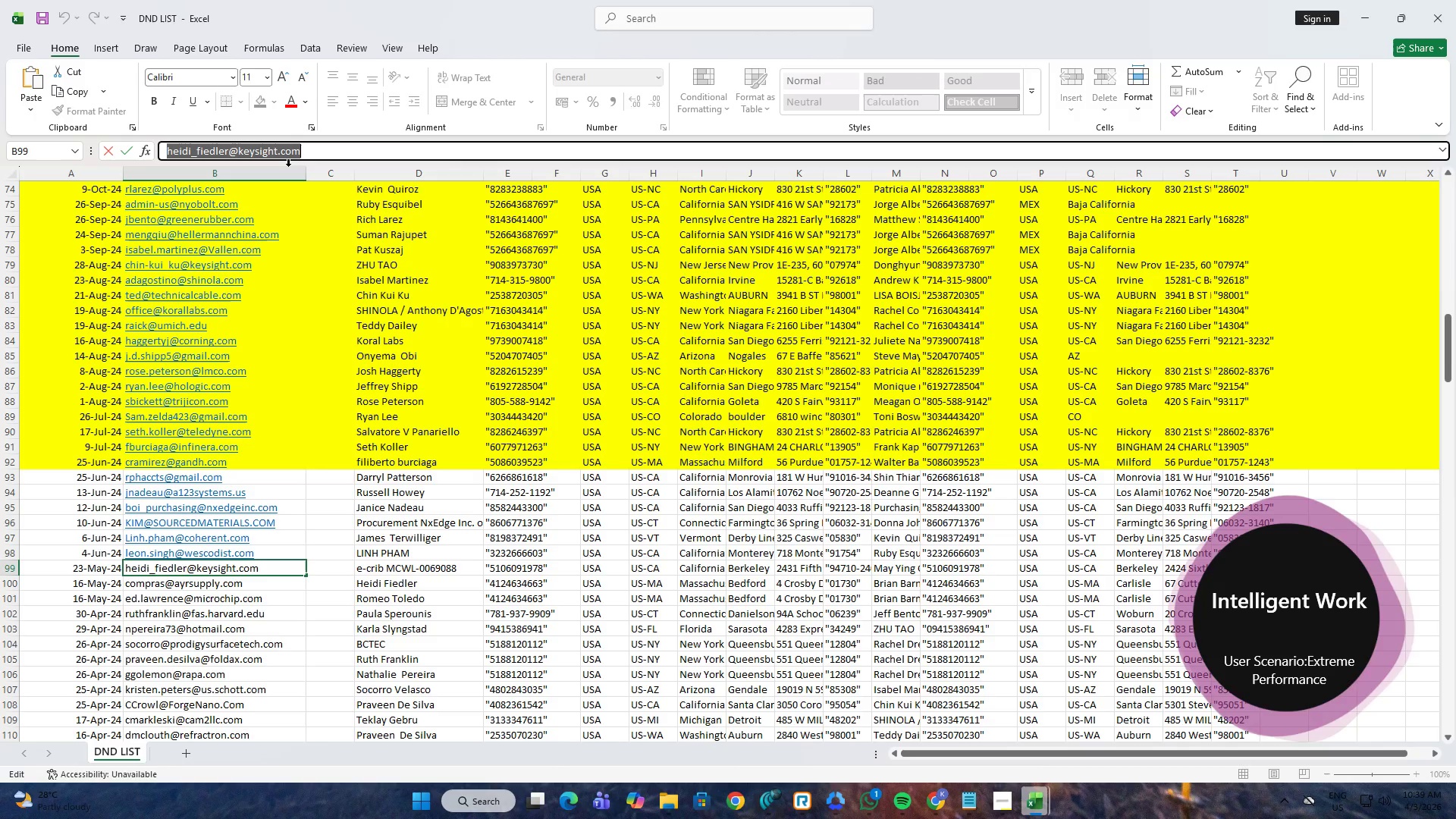 
key(Control+C)
 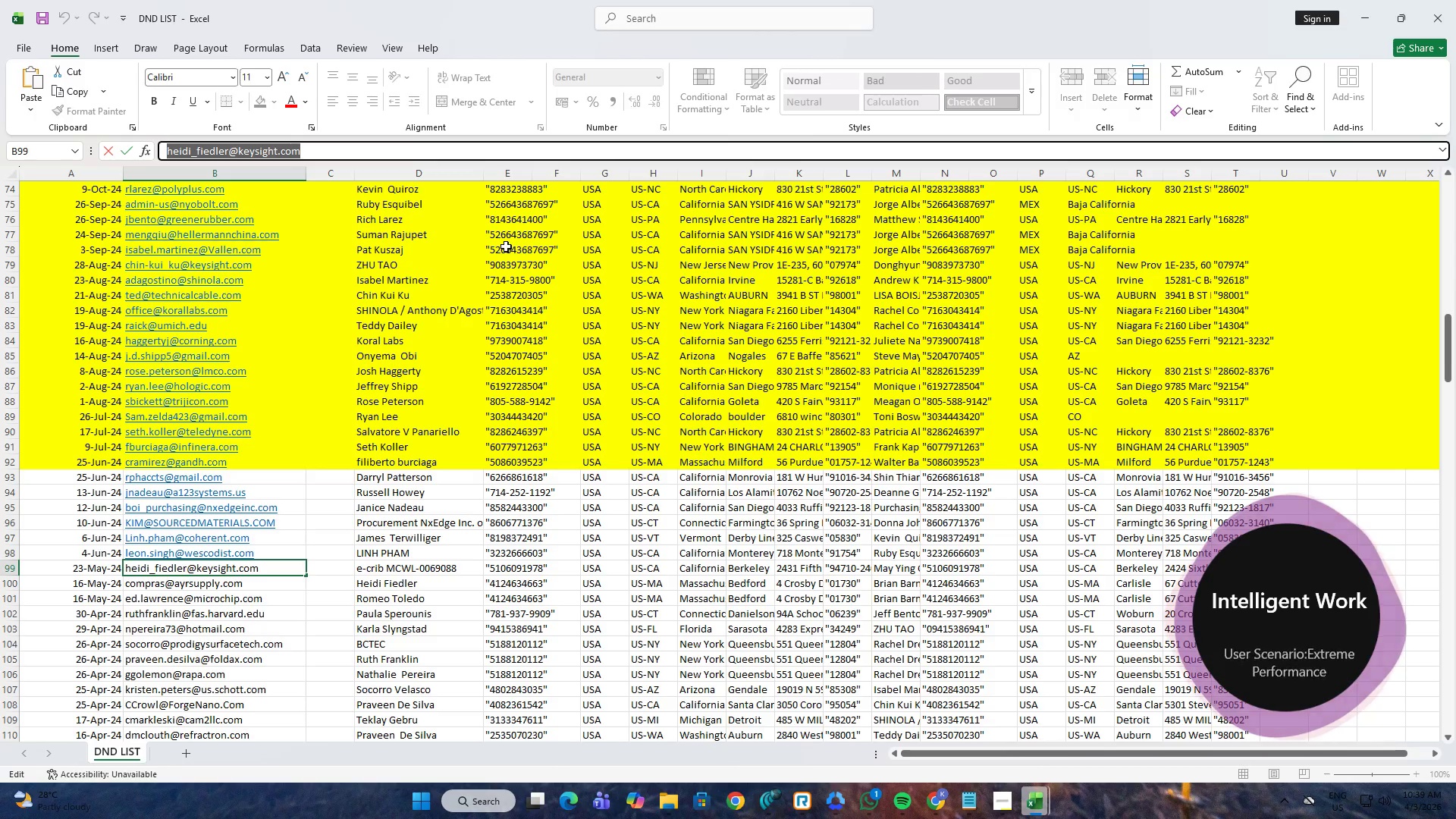 
key(Alt+AltLeft)
 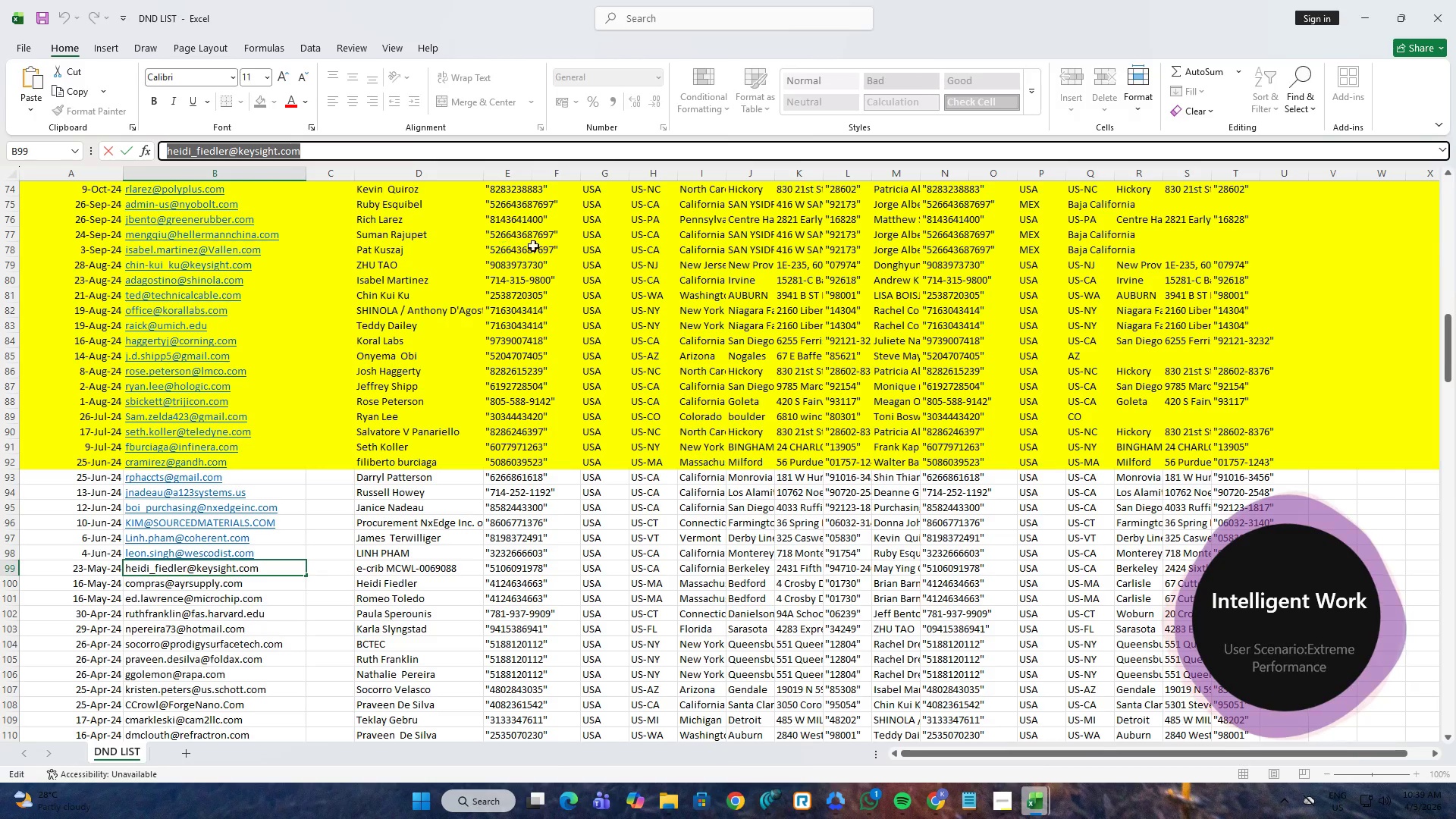 
key(Alt+Tab)
 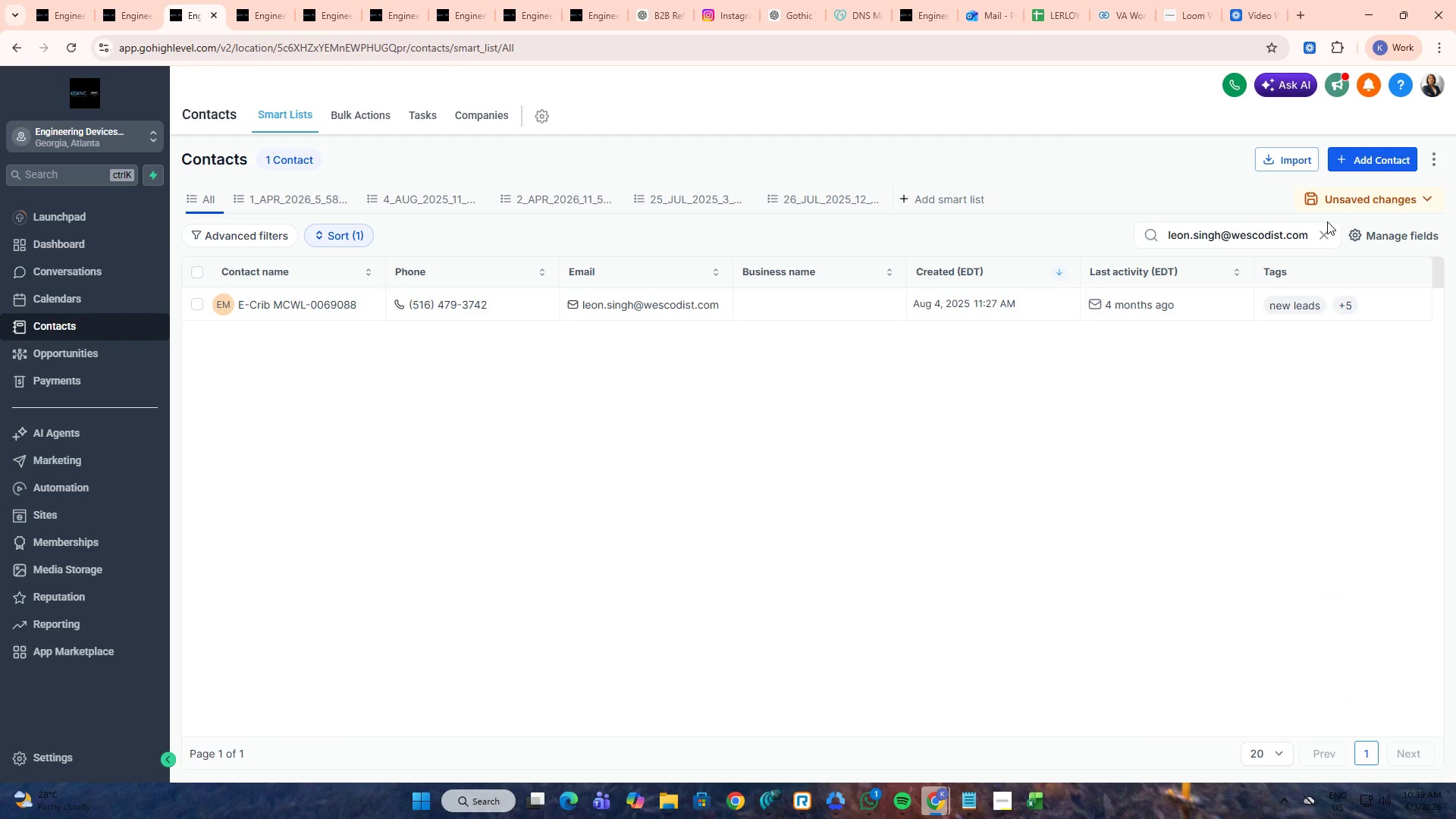 
left_click([1320, 231])
 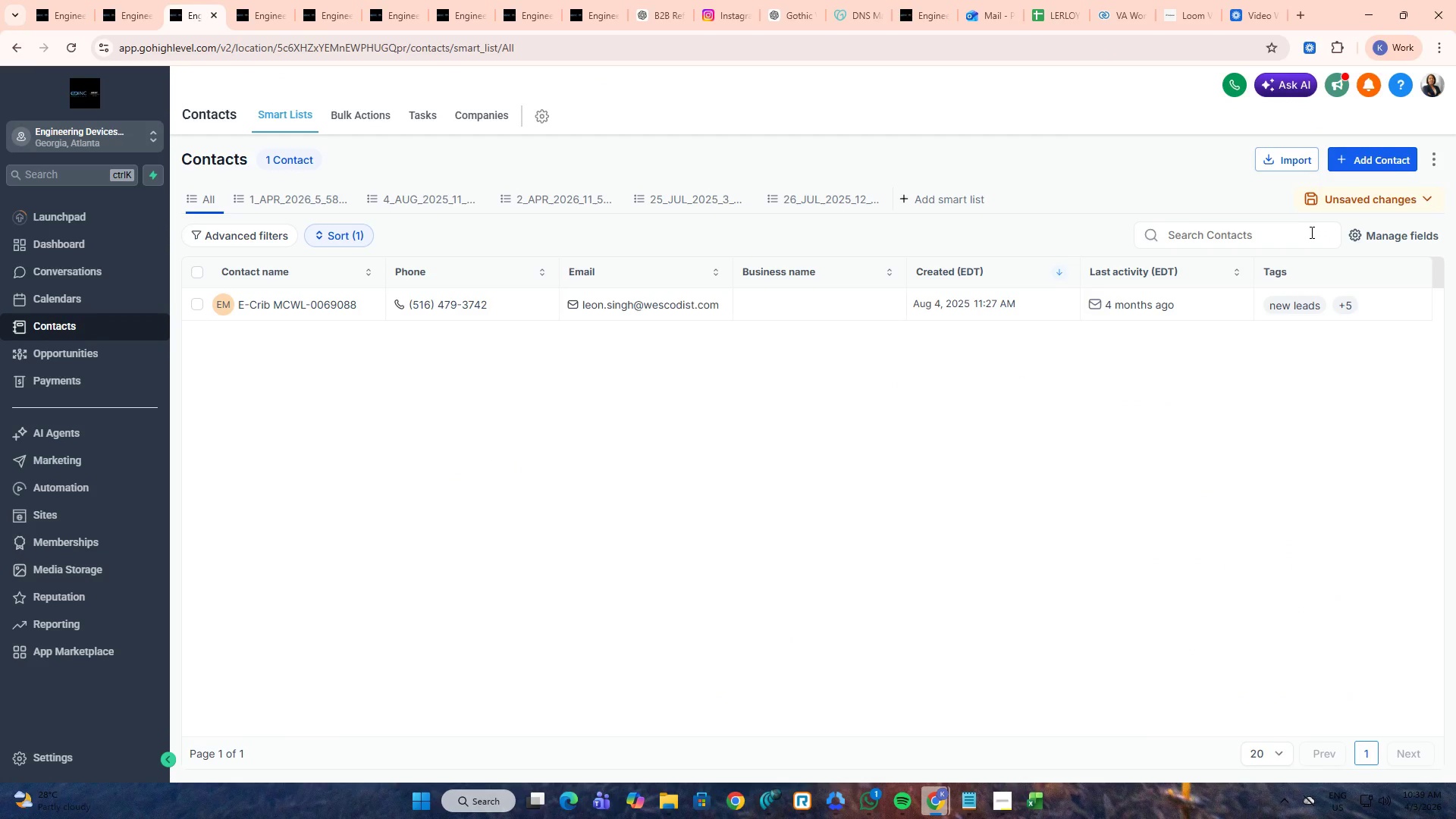 
left_click([1310, 232])
 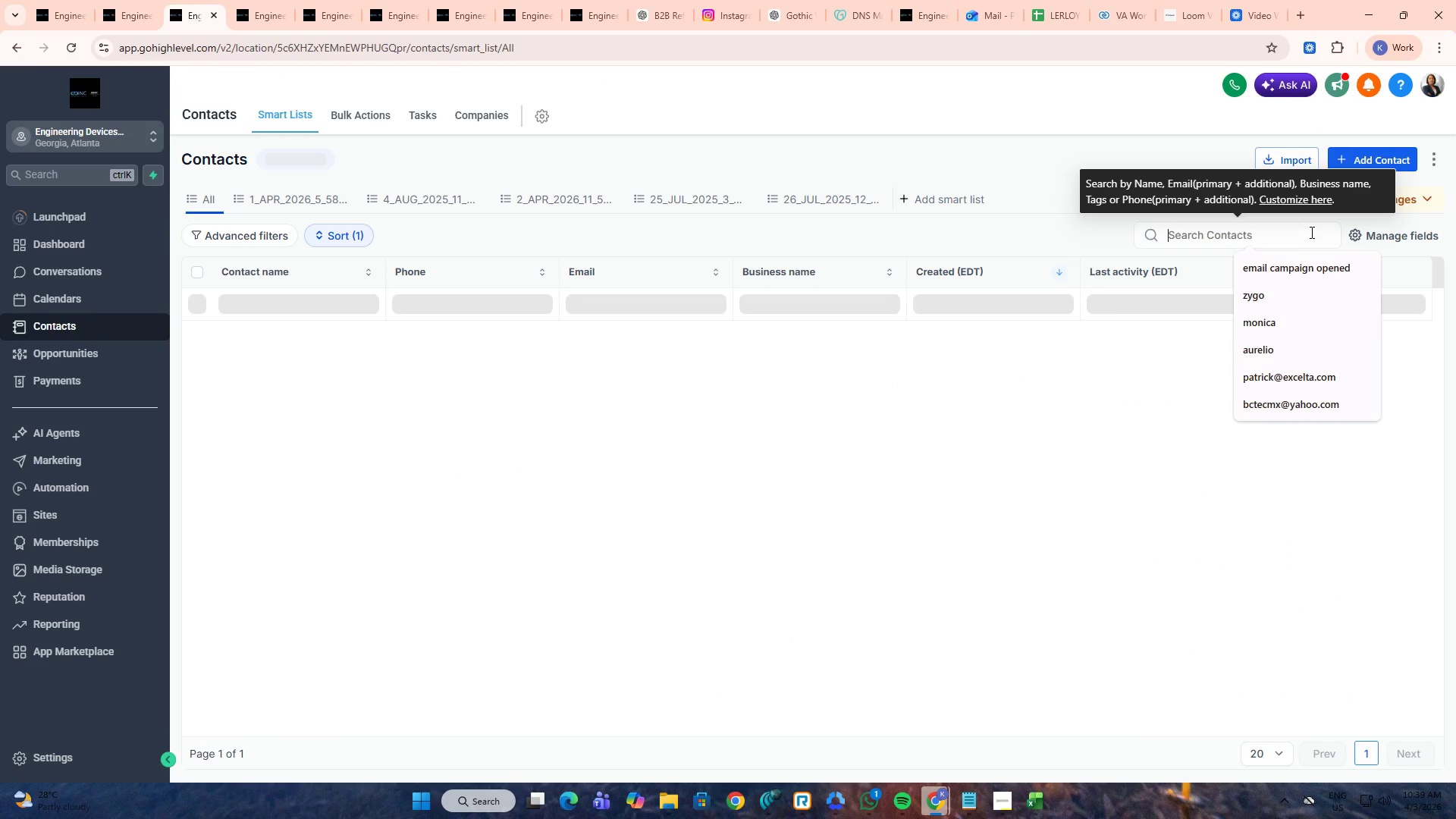 
key(Alt+Control+ControlLeft)
 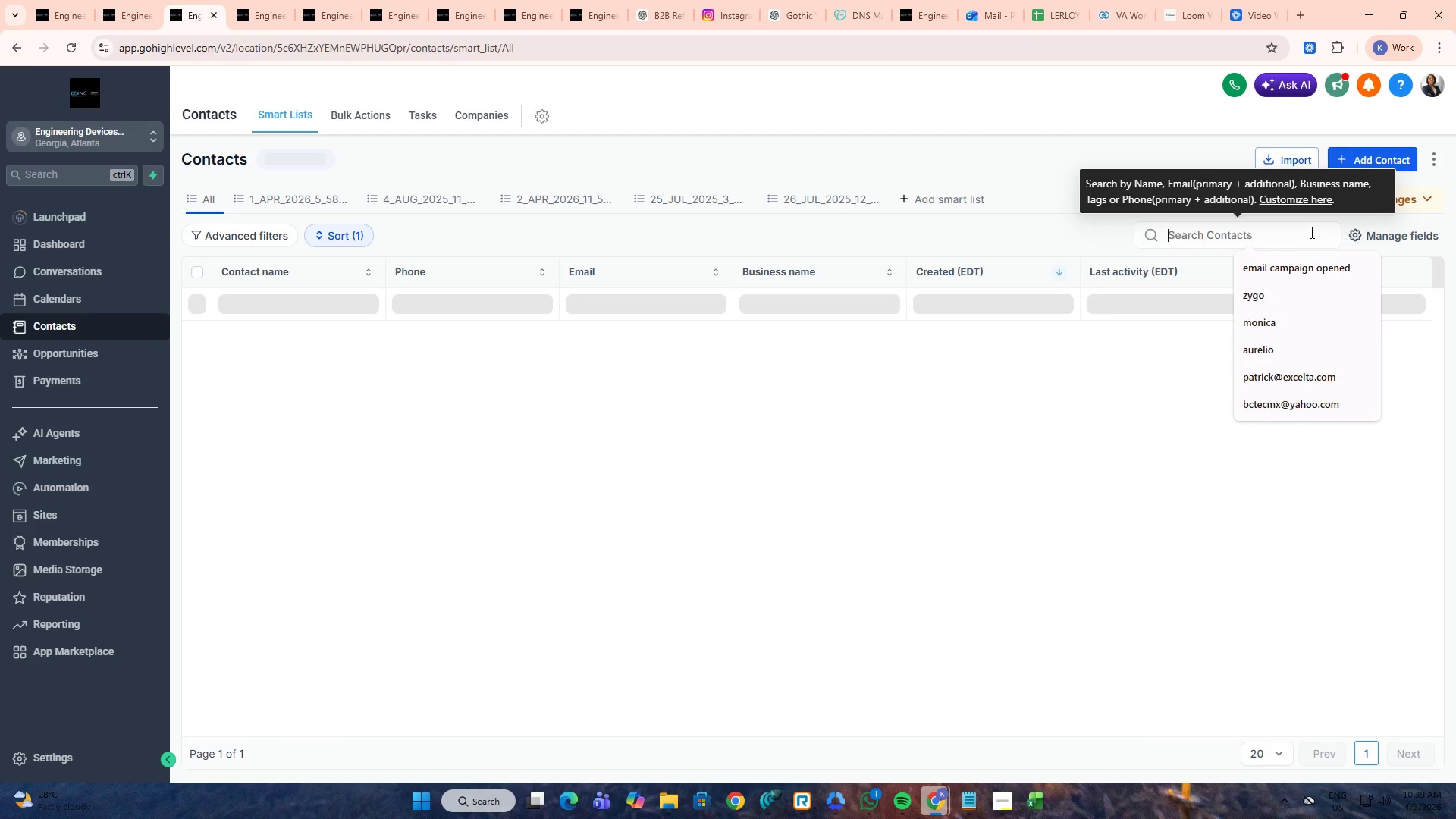 
key(Alt+Control+V)
 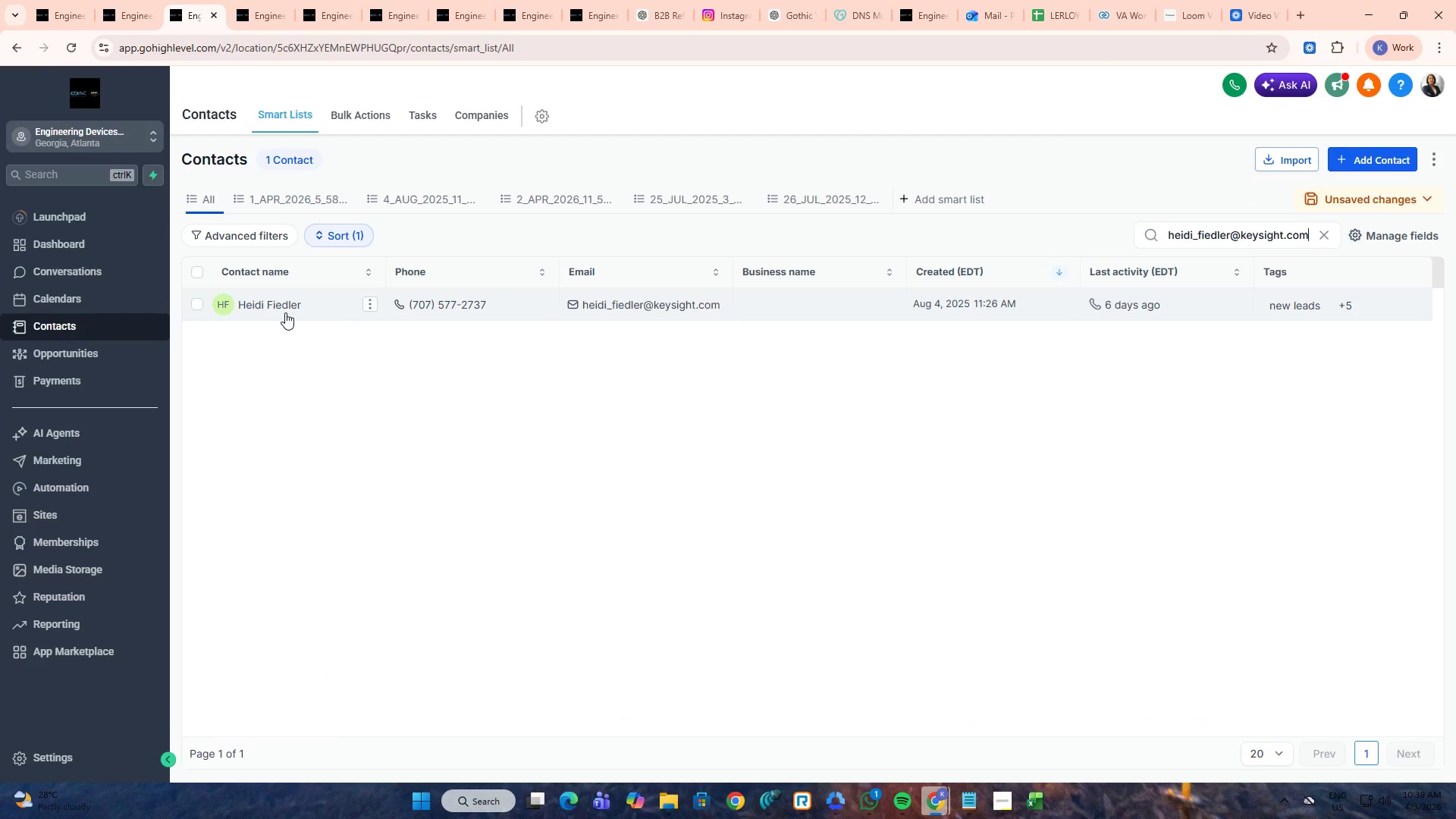 
middle_click([284, 308])
 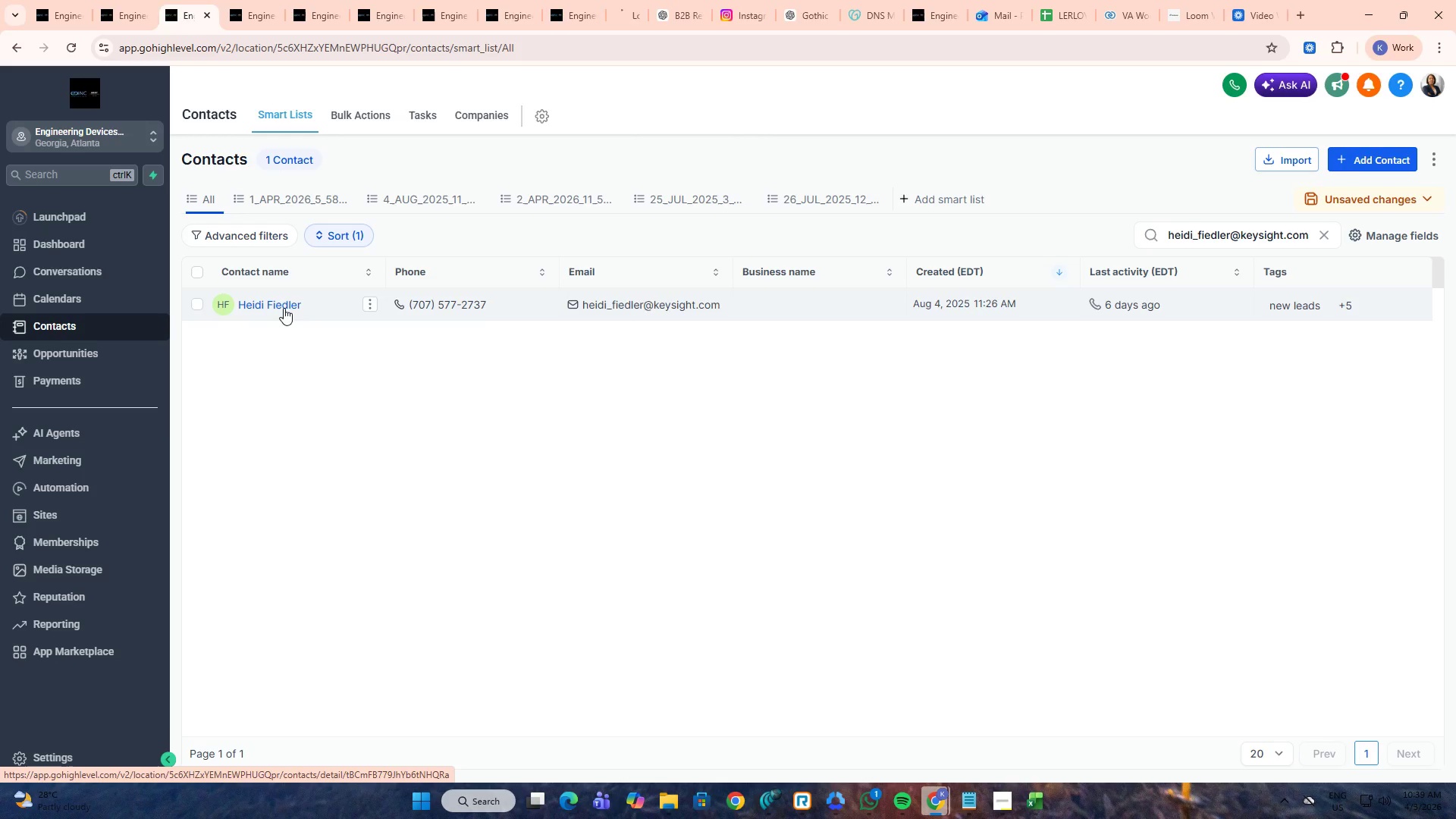 
key(Alt+AltLeft)
 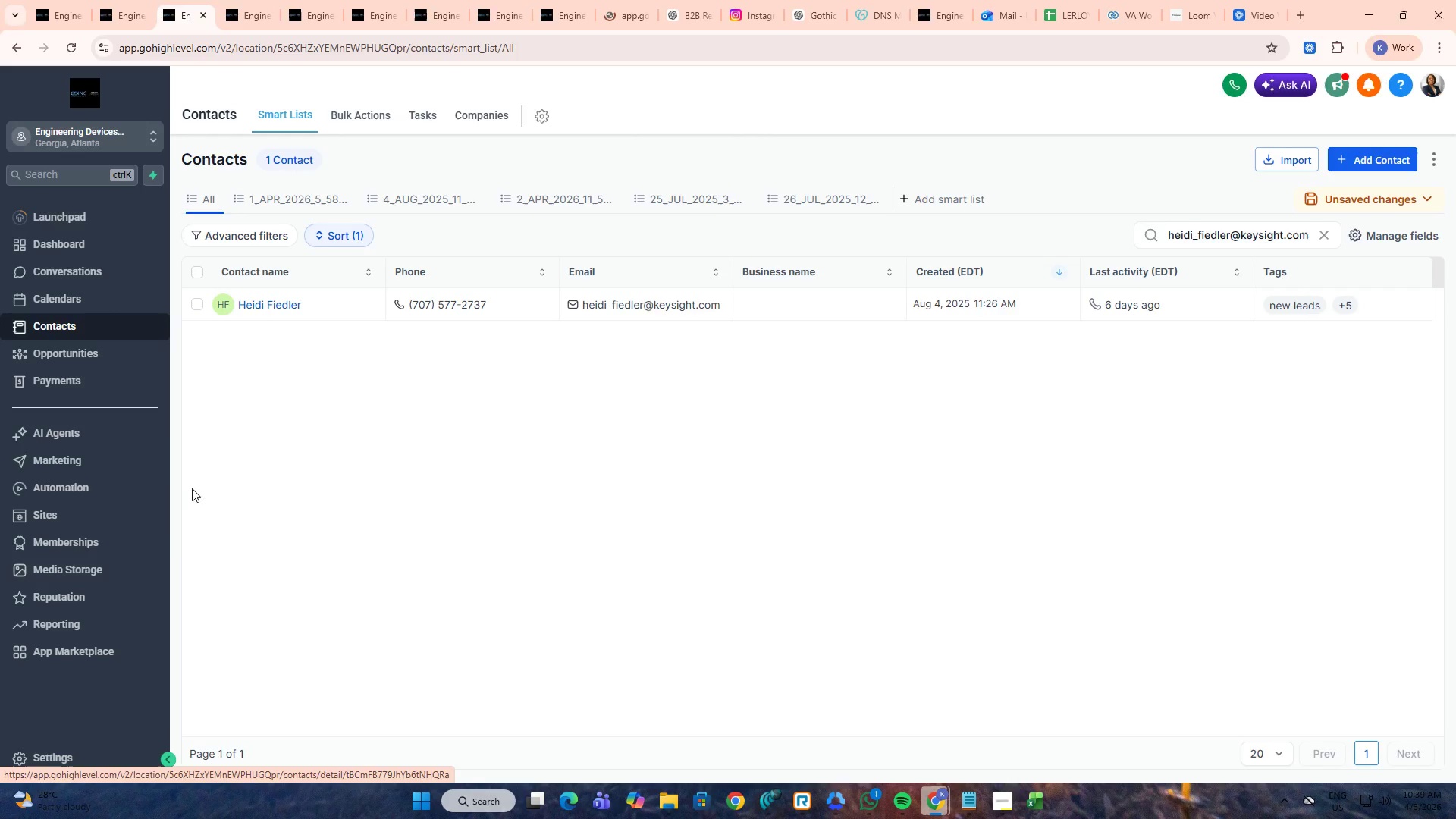 
key(Tab)
 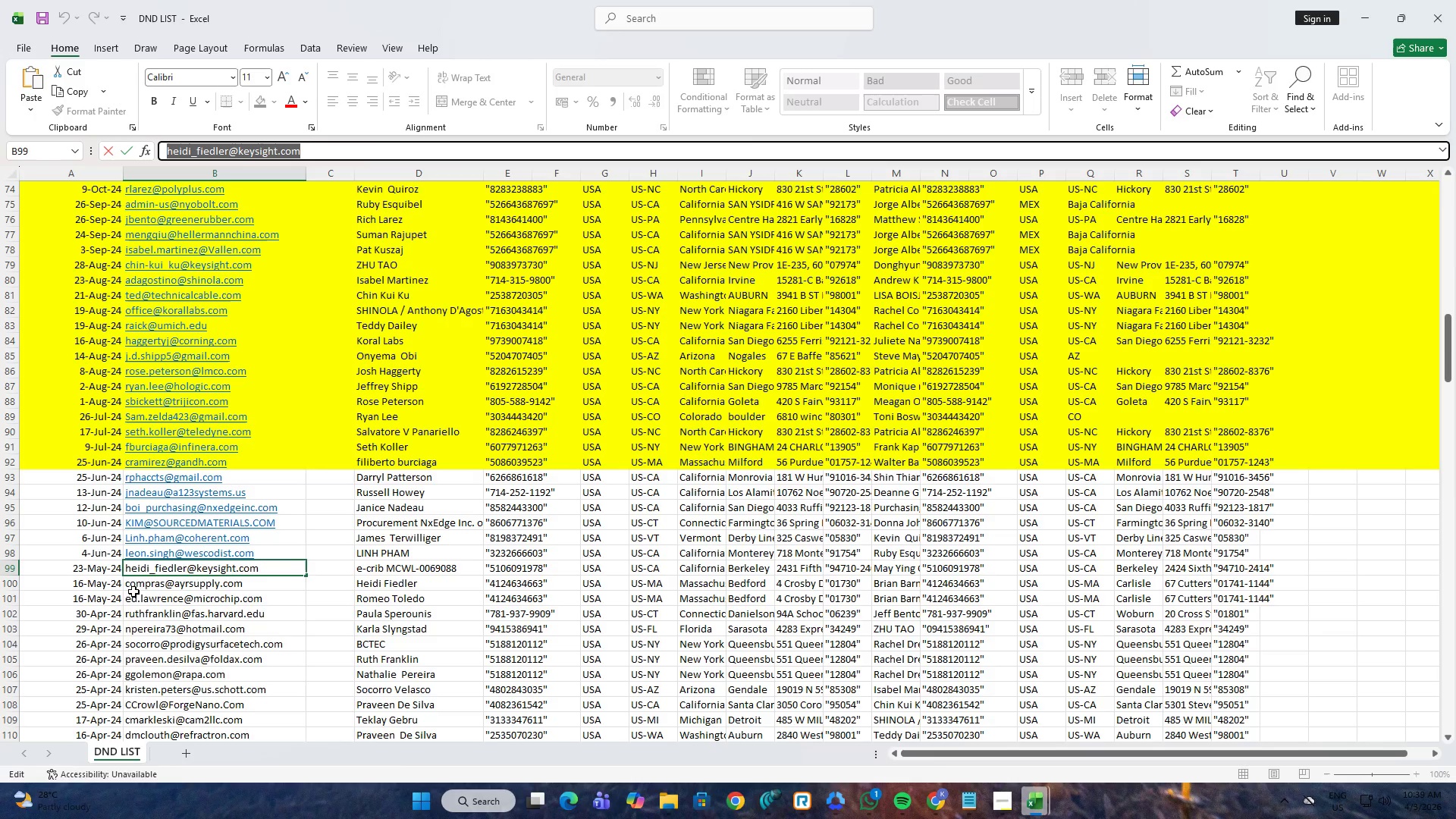 
left_click([135, 589])
 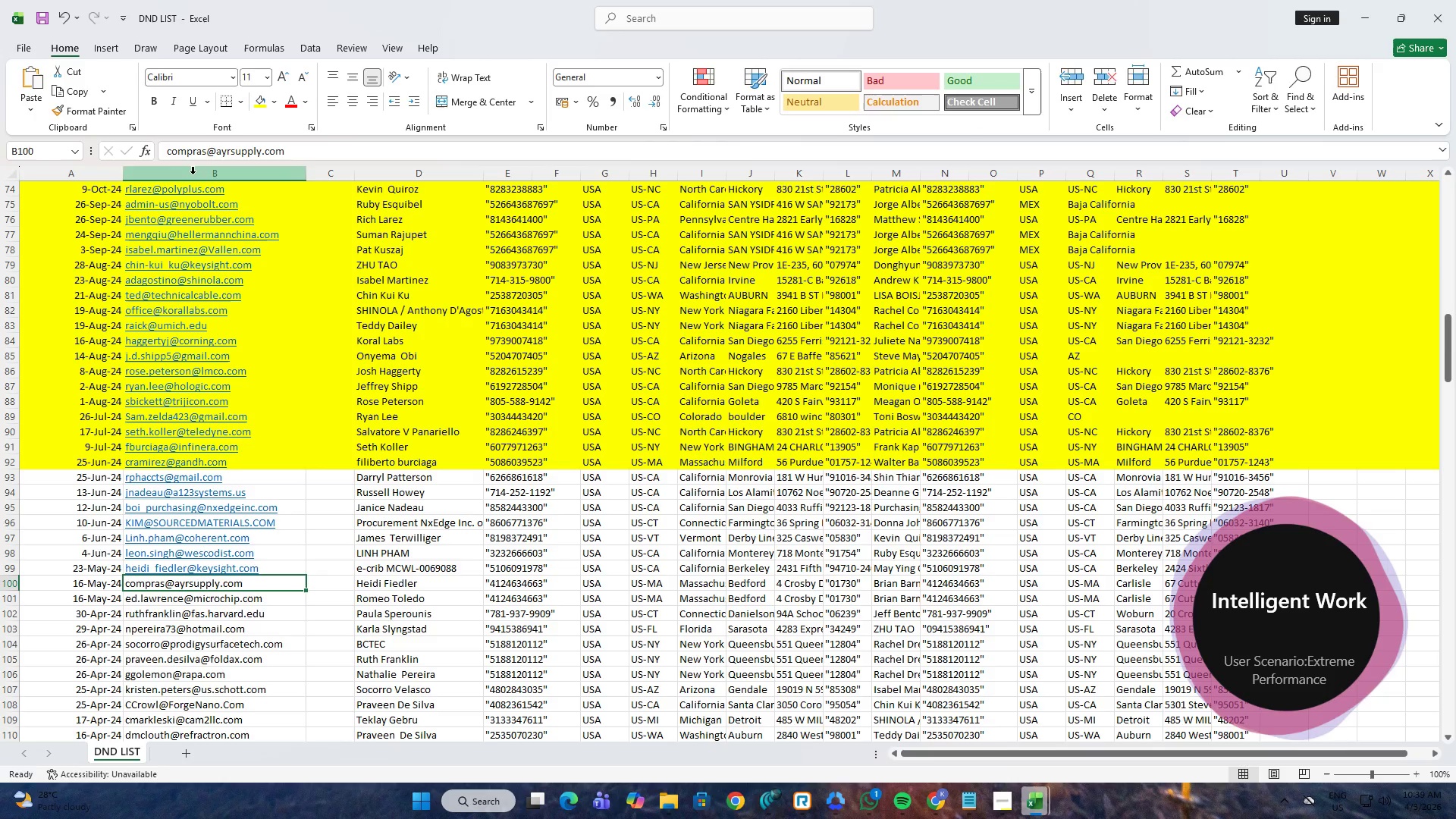 
left_click([209, 156])
 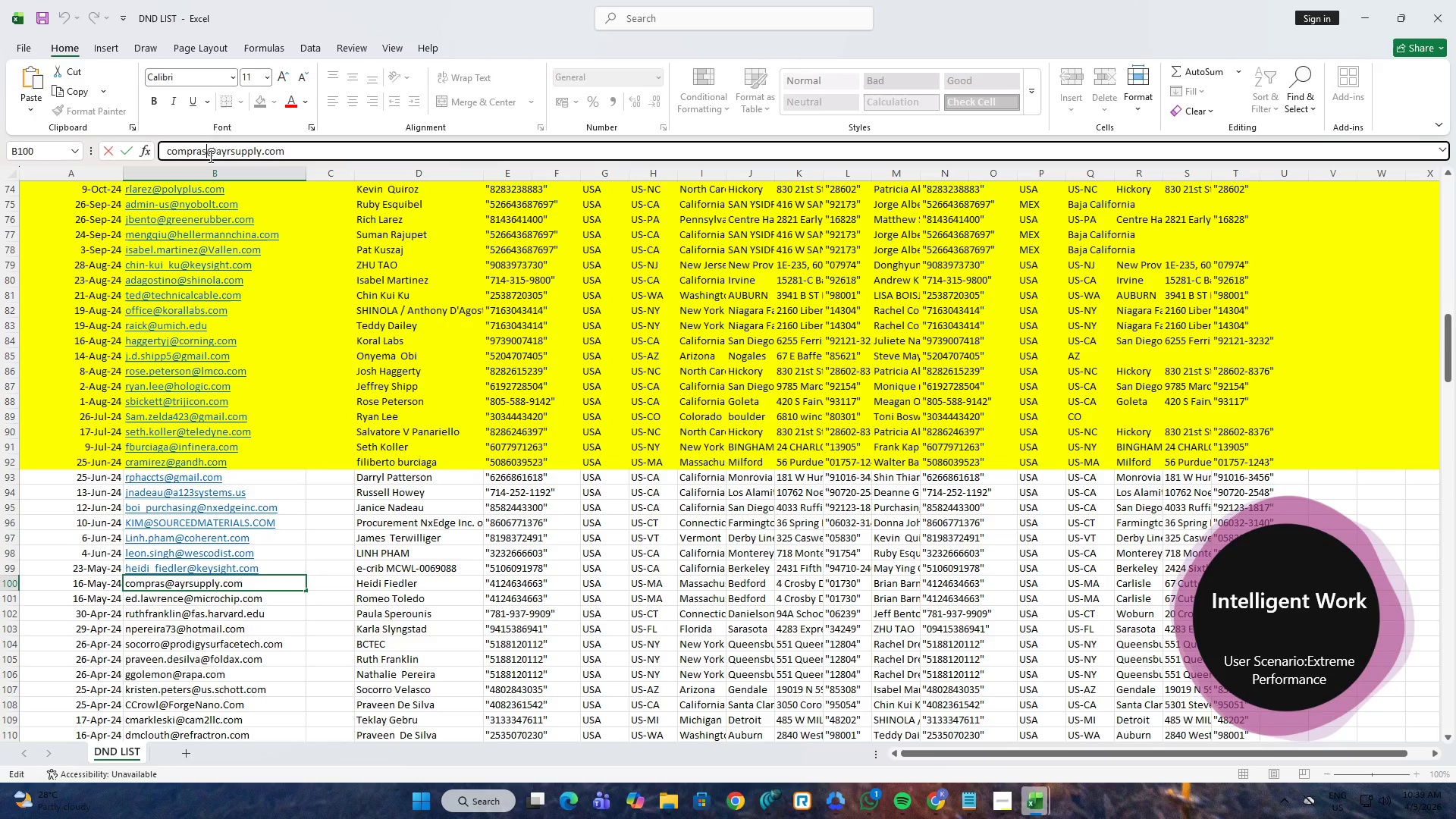 
key(Control+ControlLeft)
 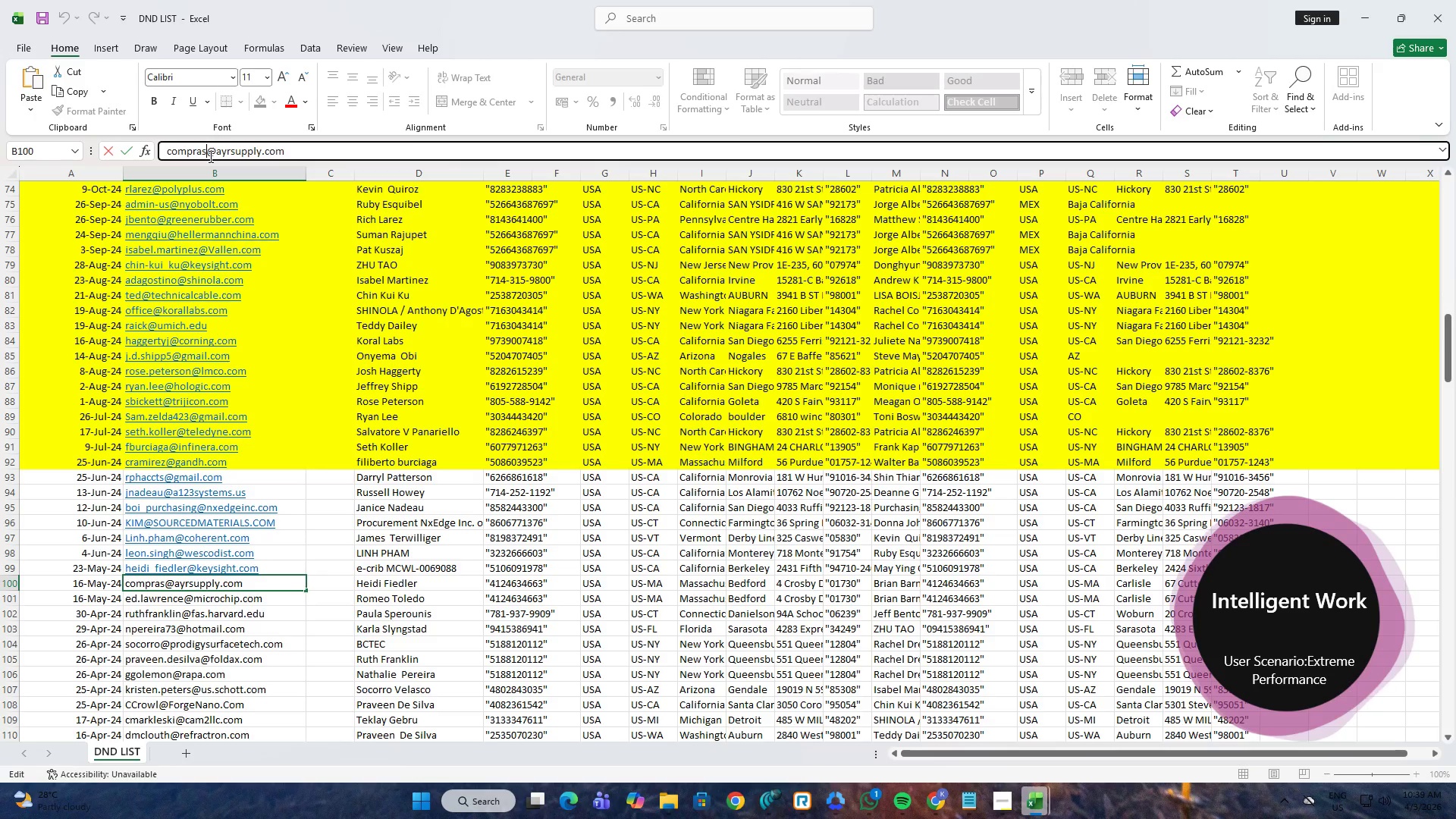 
key(Control+A)
 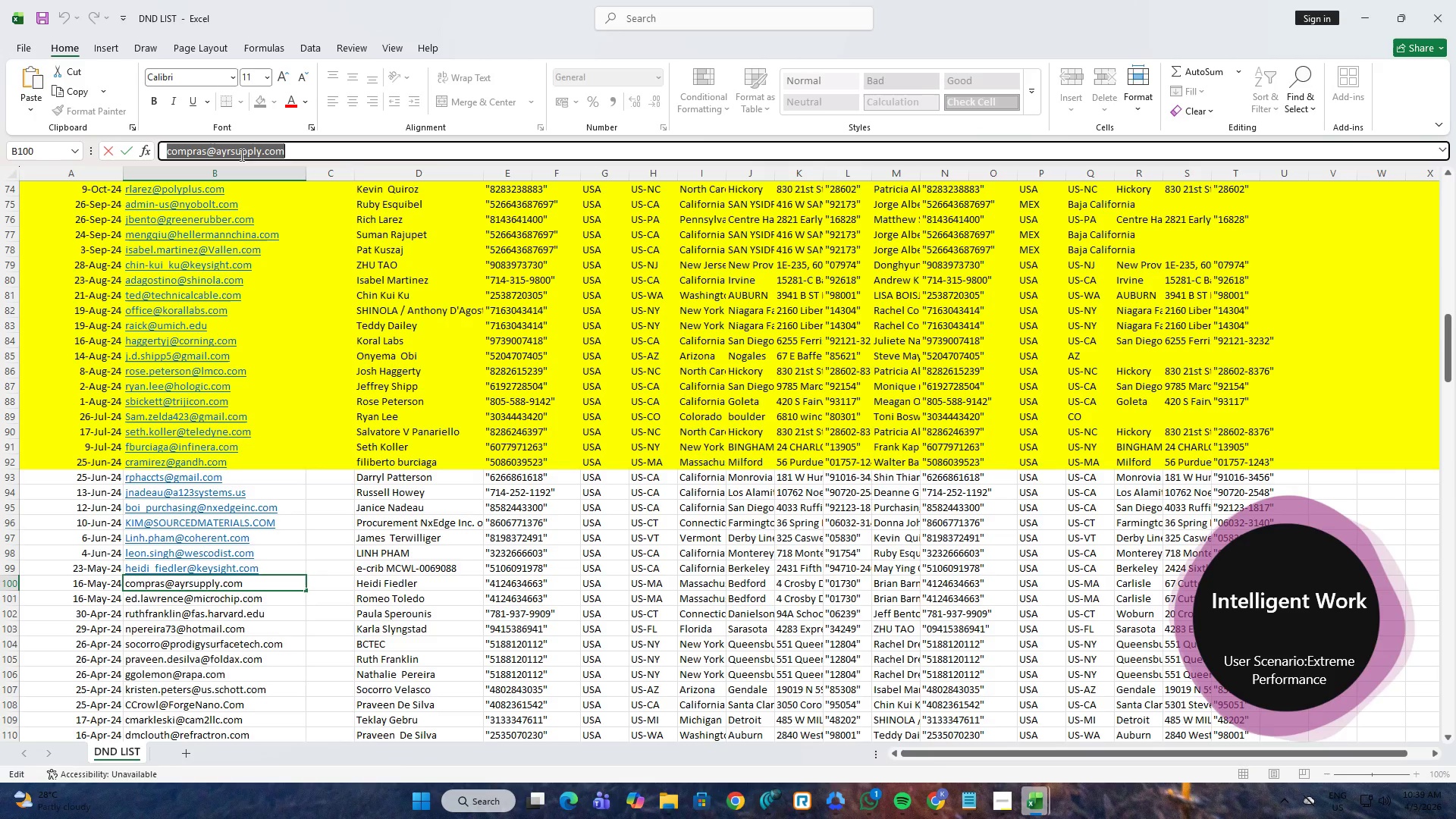 
key(Control+C)
 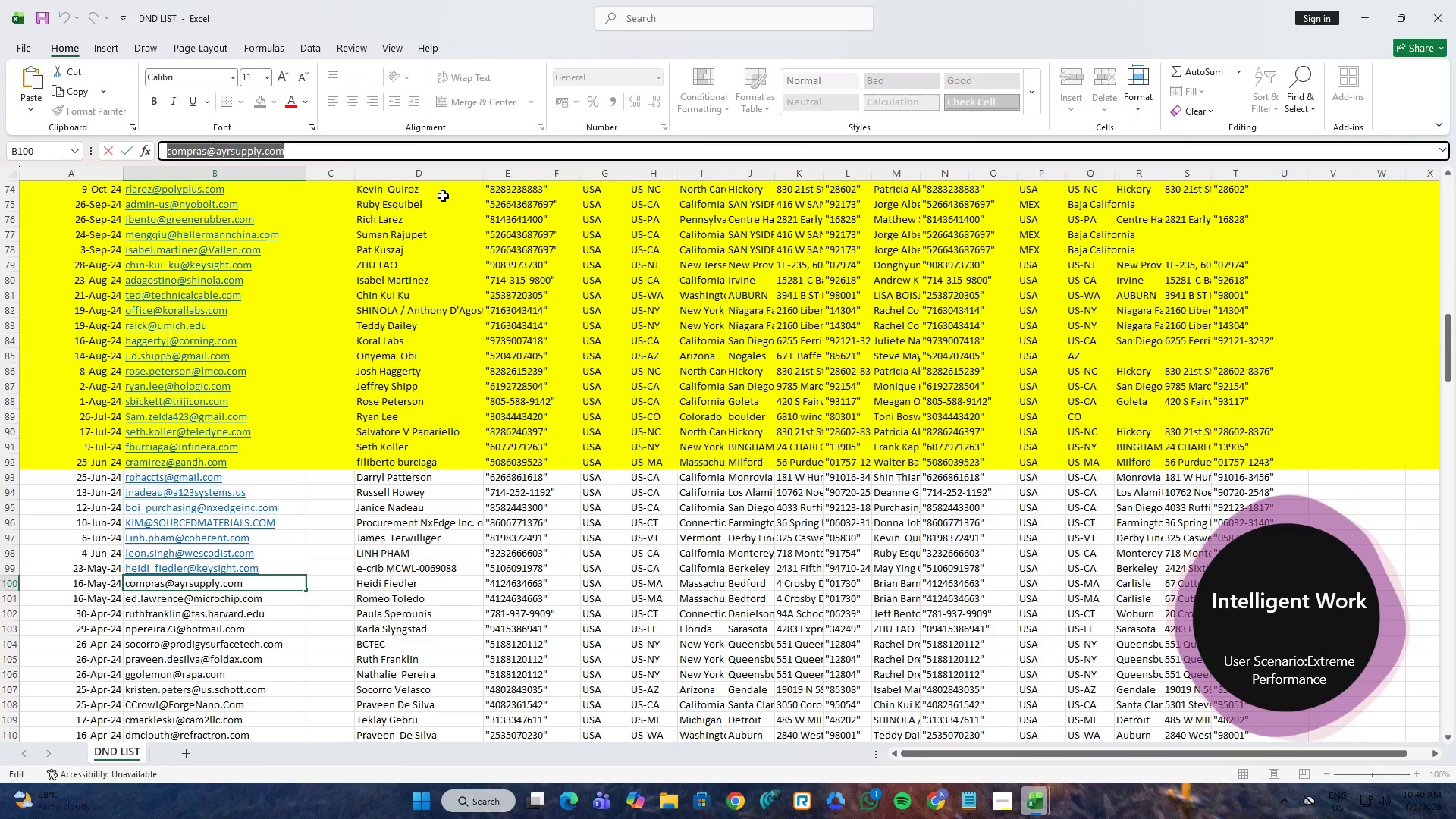 
key(Alt+AltLeft)
 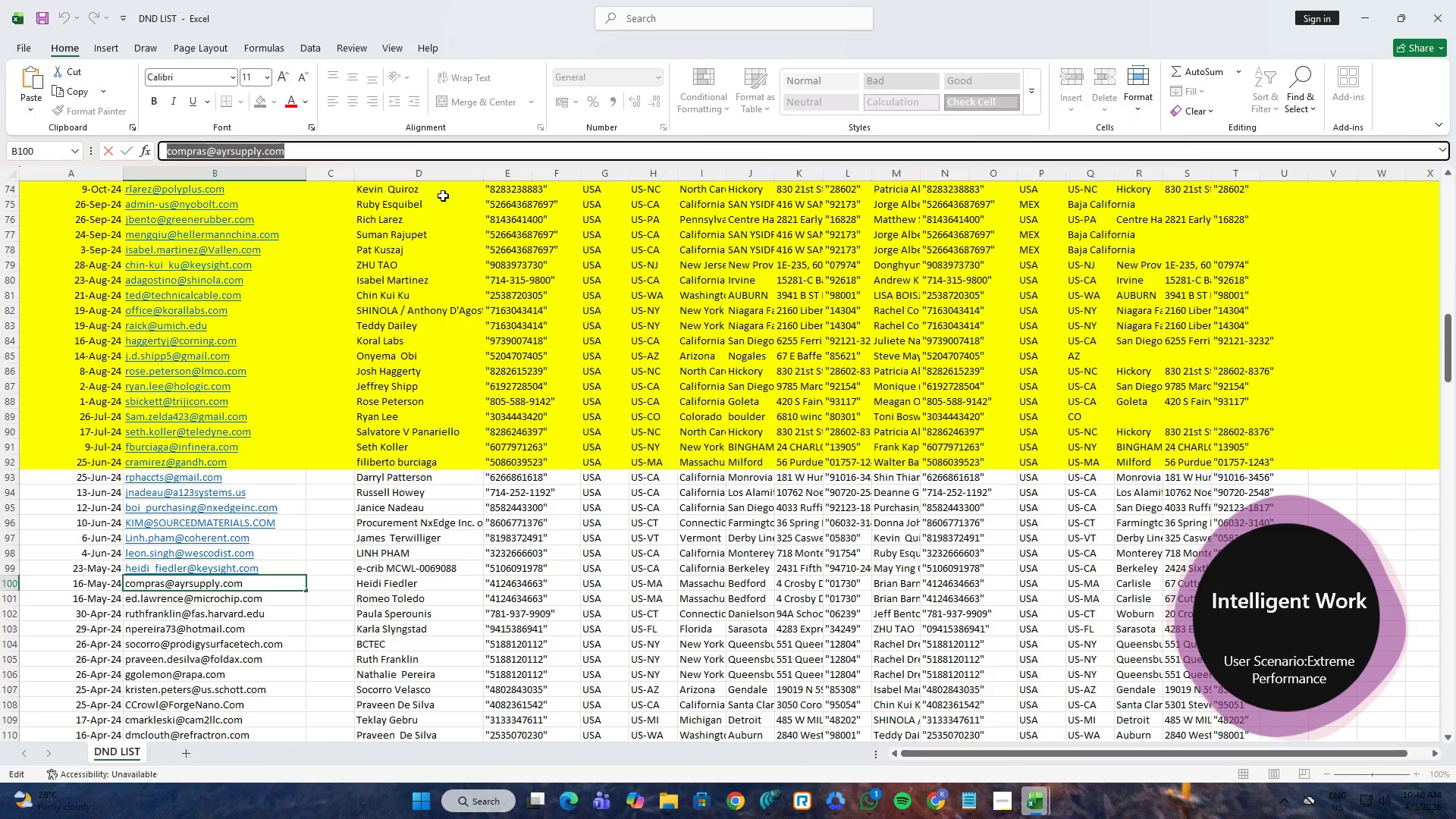 
key(Alt+Tab)
 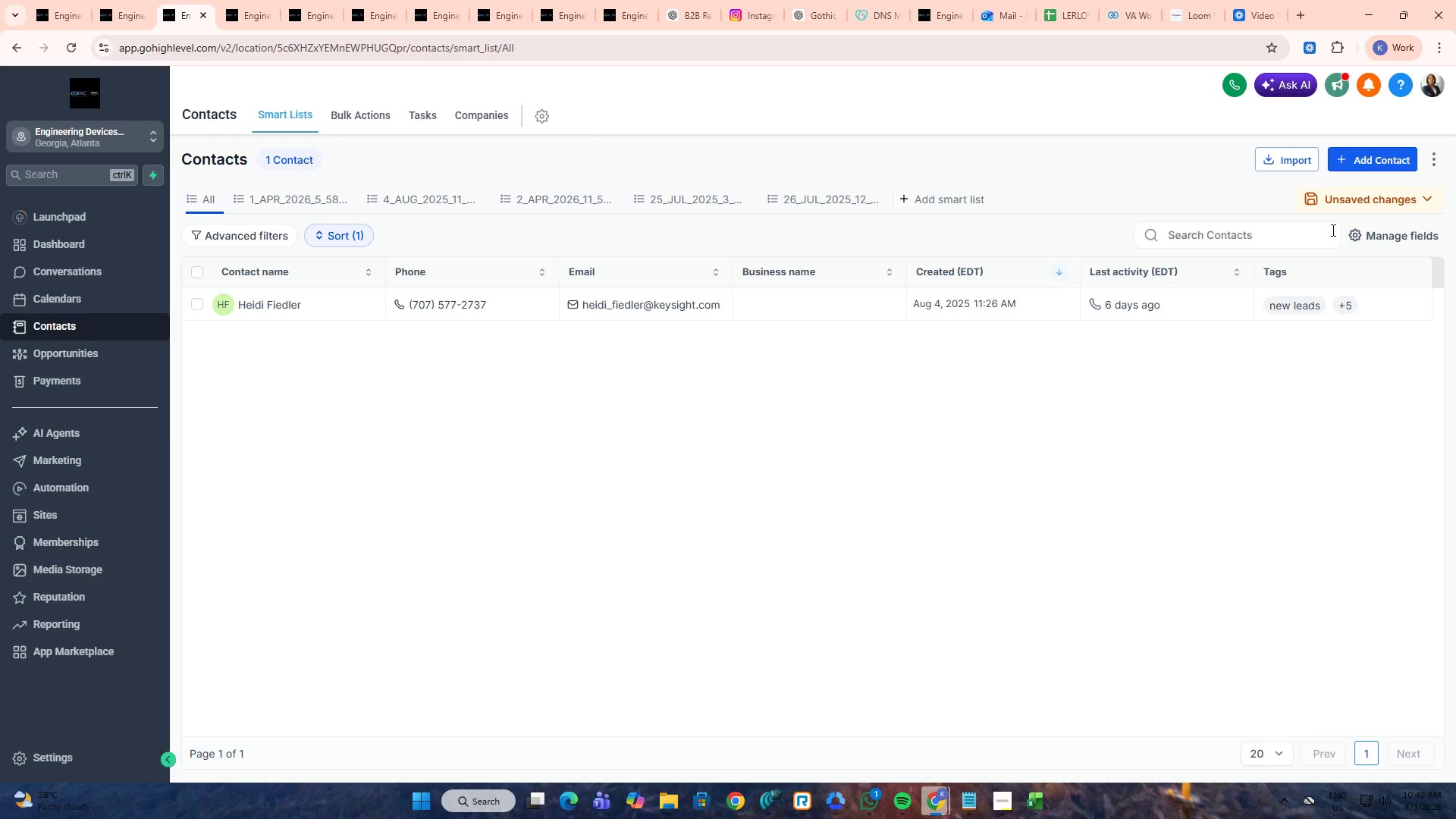 
double_click([1295, 233])
 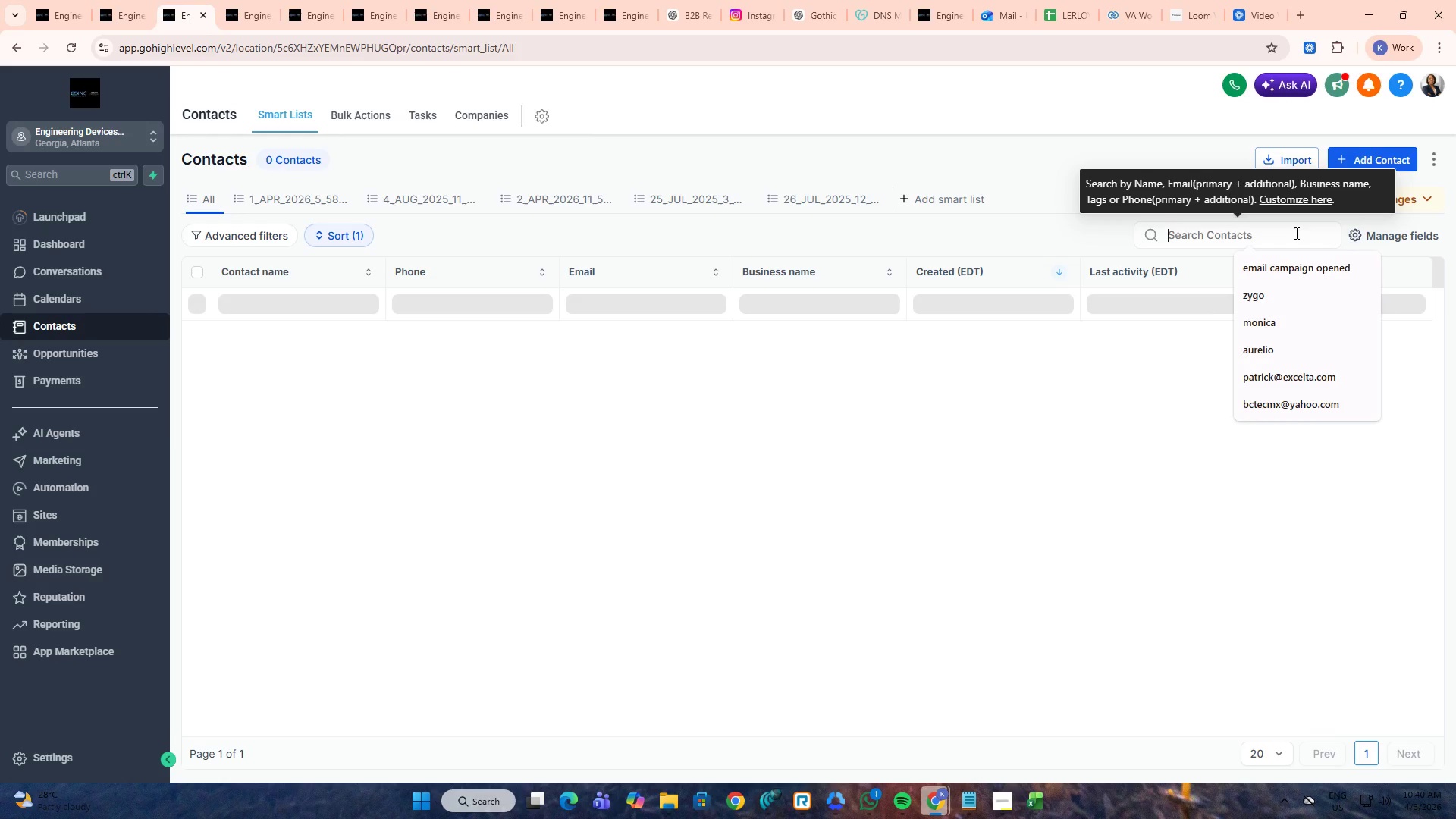 
key(Alt+Control+ControlLeft)
 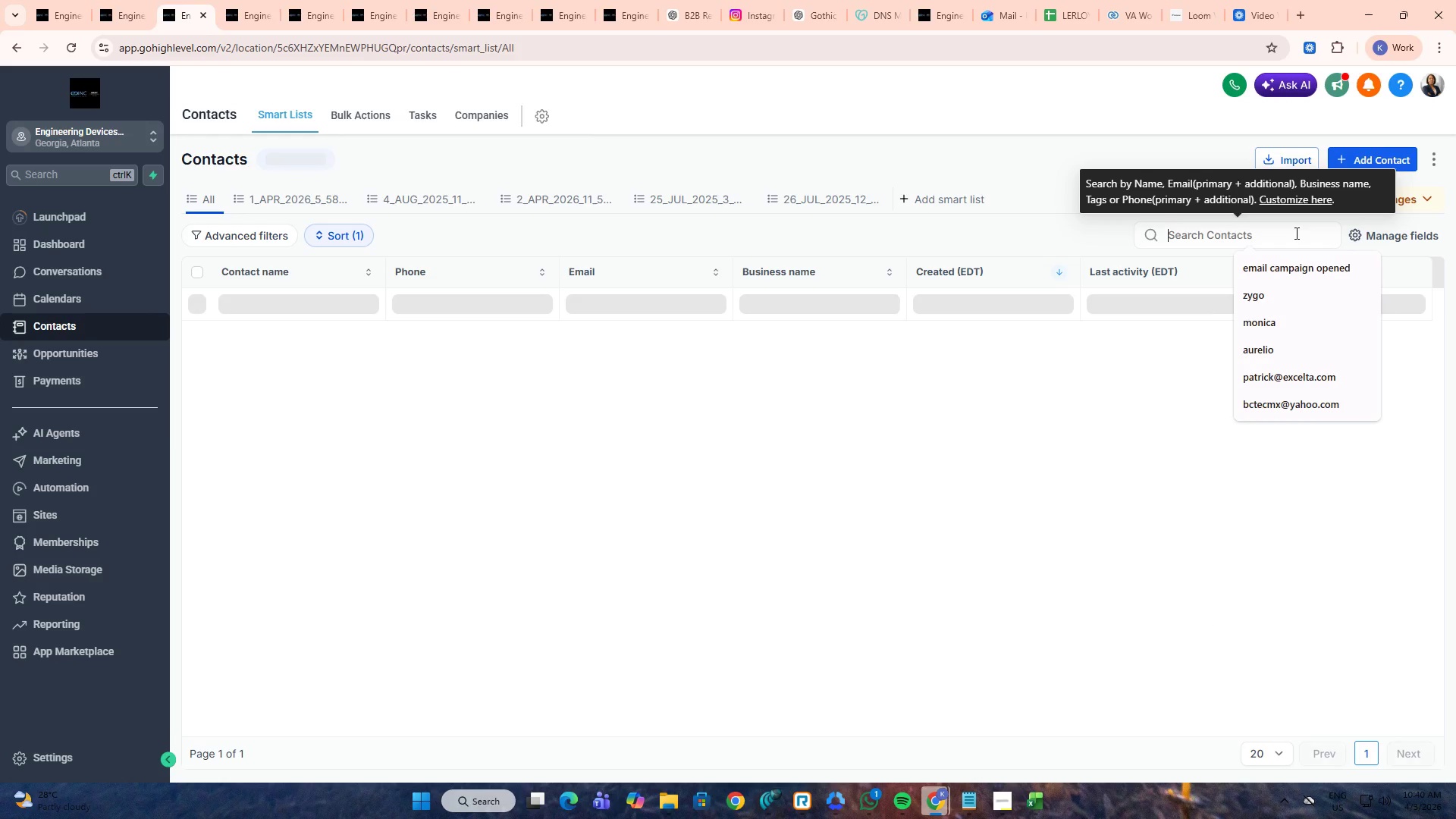 
key(Alt+Control+V)
 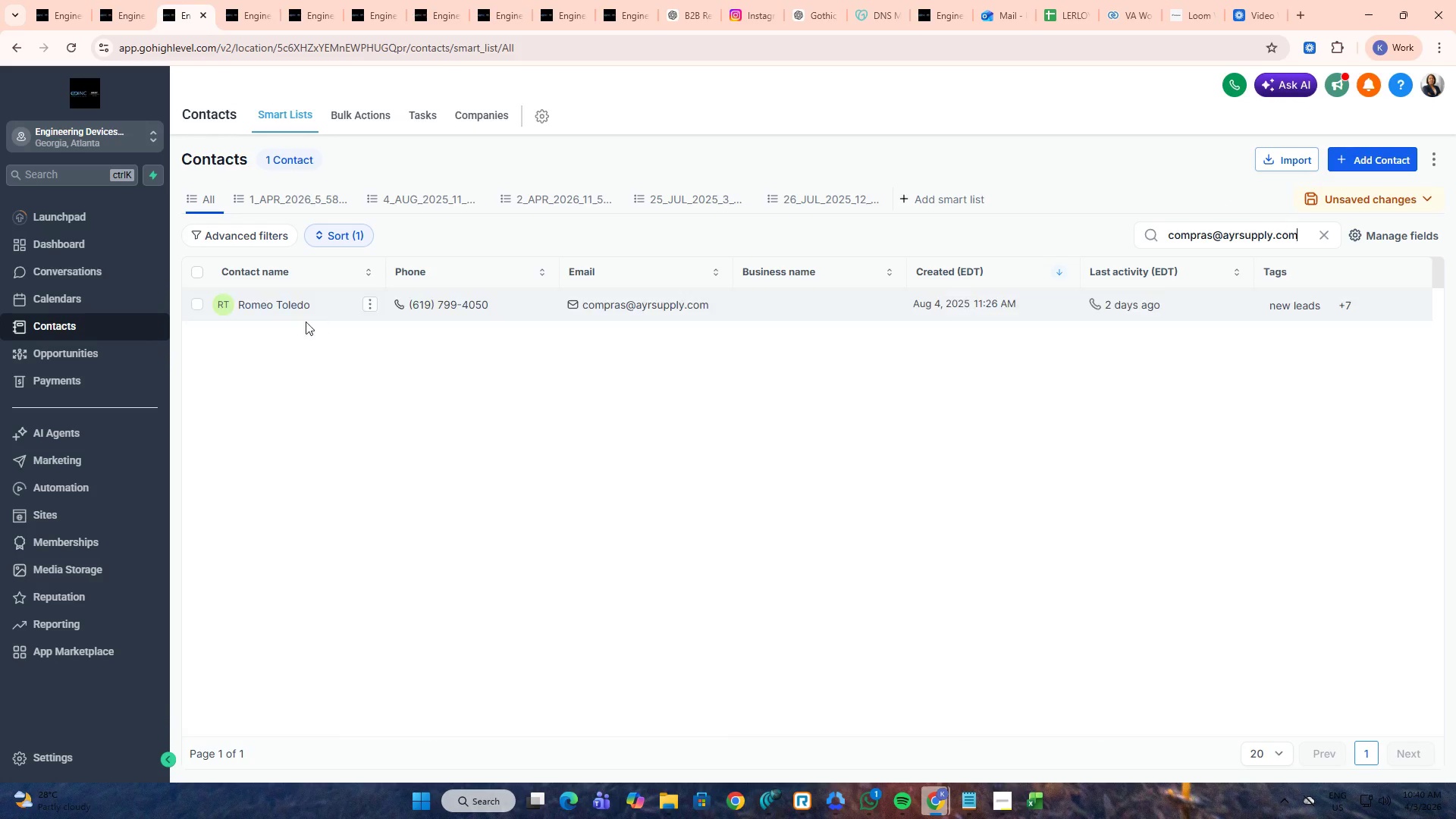 
middle_click([290, 306])
 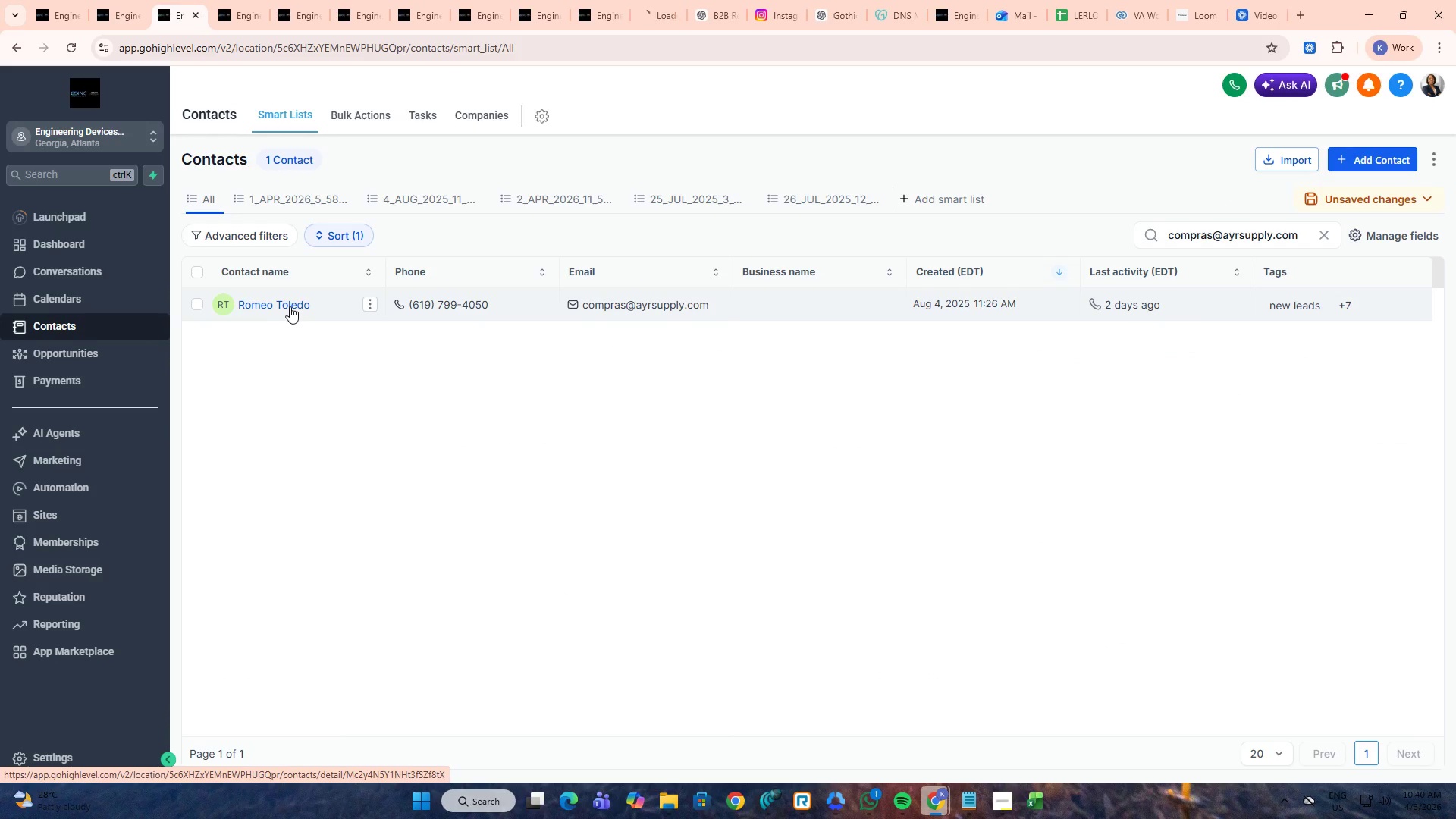 
key(Alt+AltLeft)
 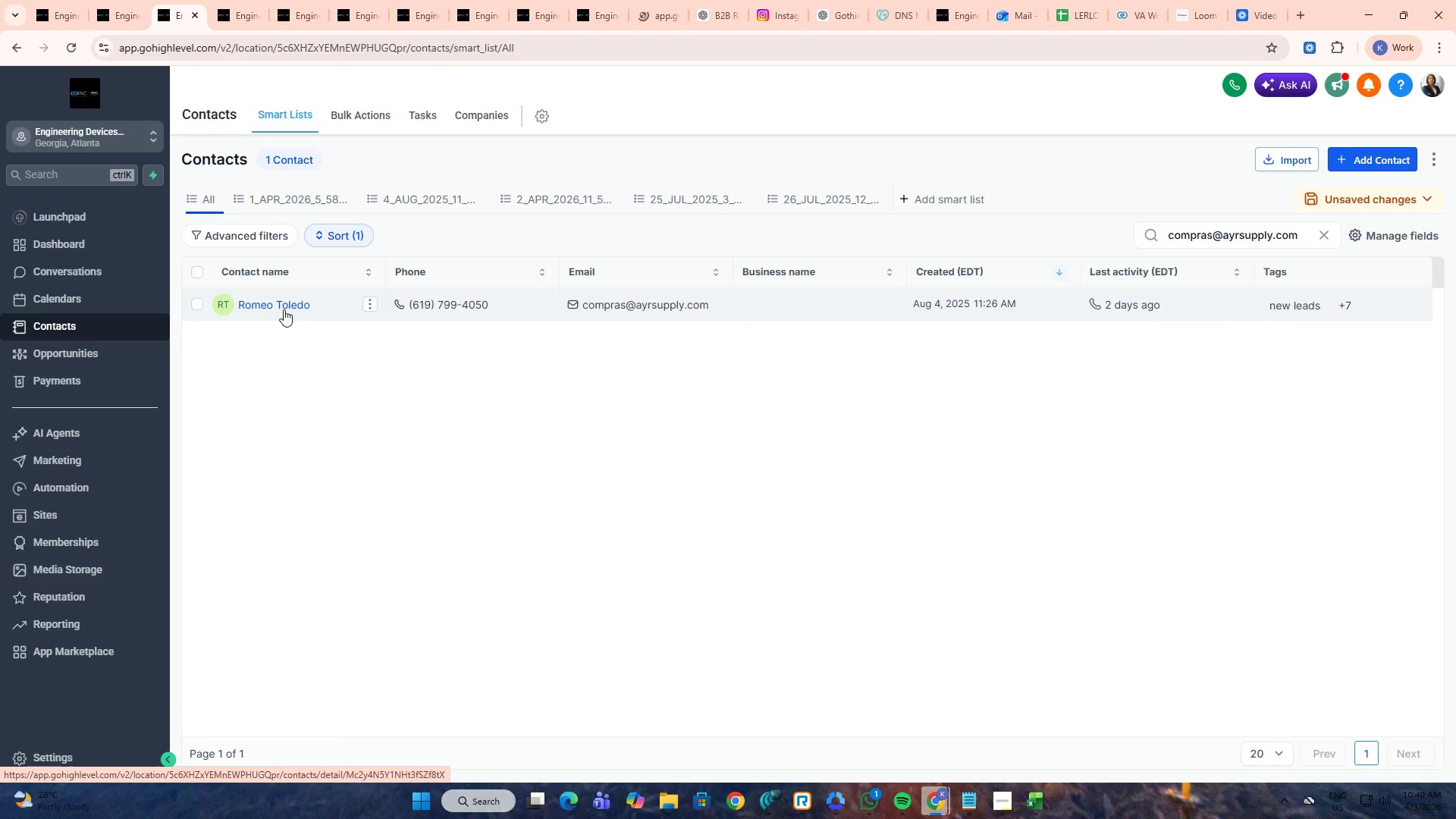 
key(Alt+Tab)
 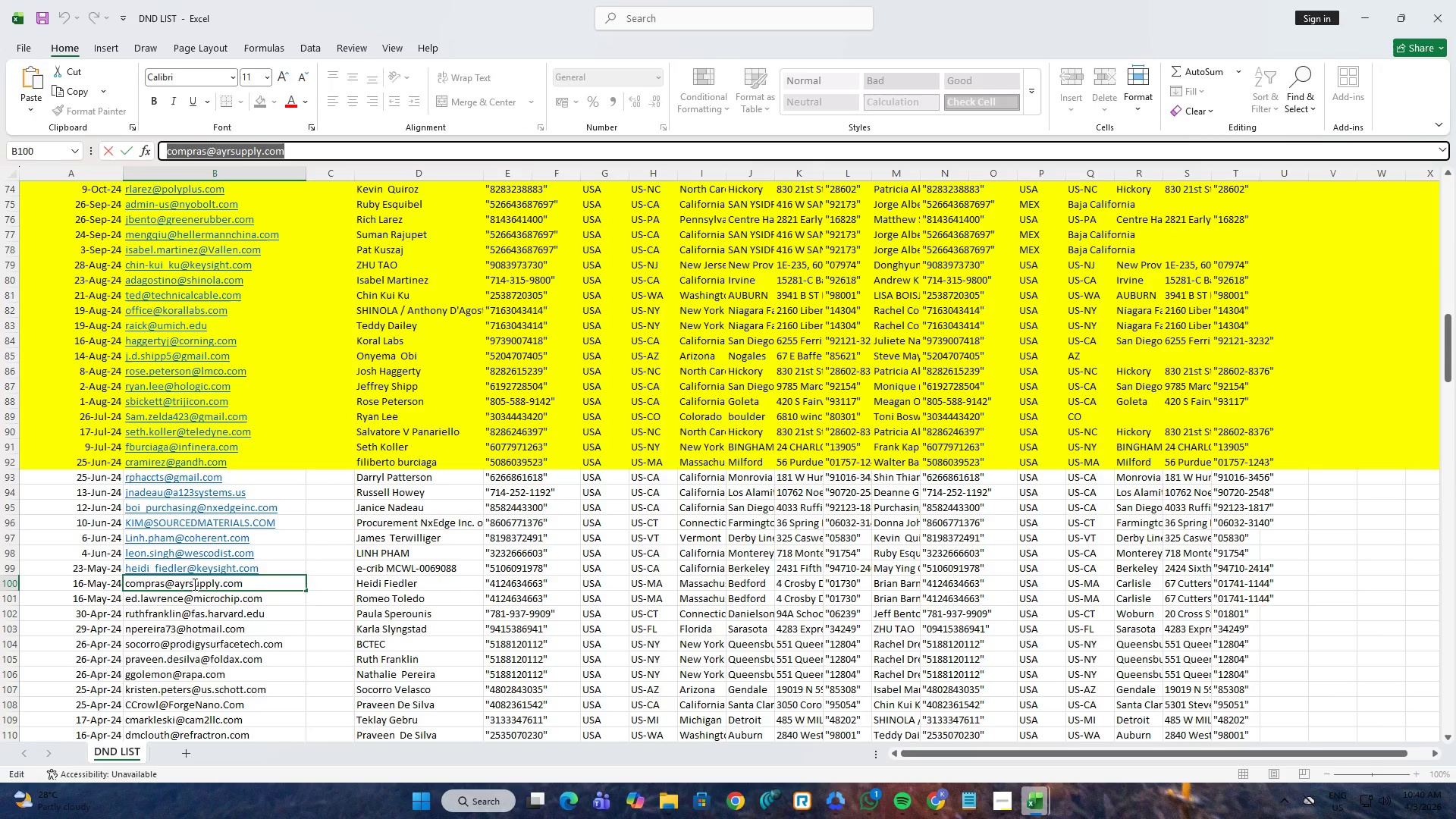 
left_click([188, 599])
 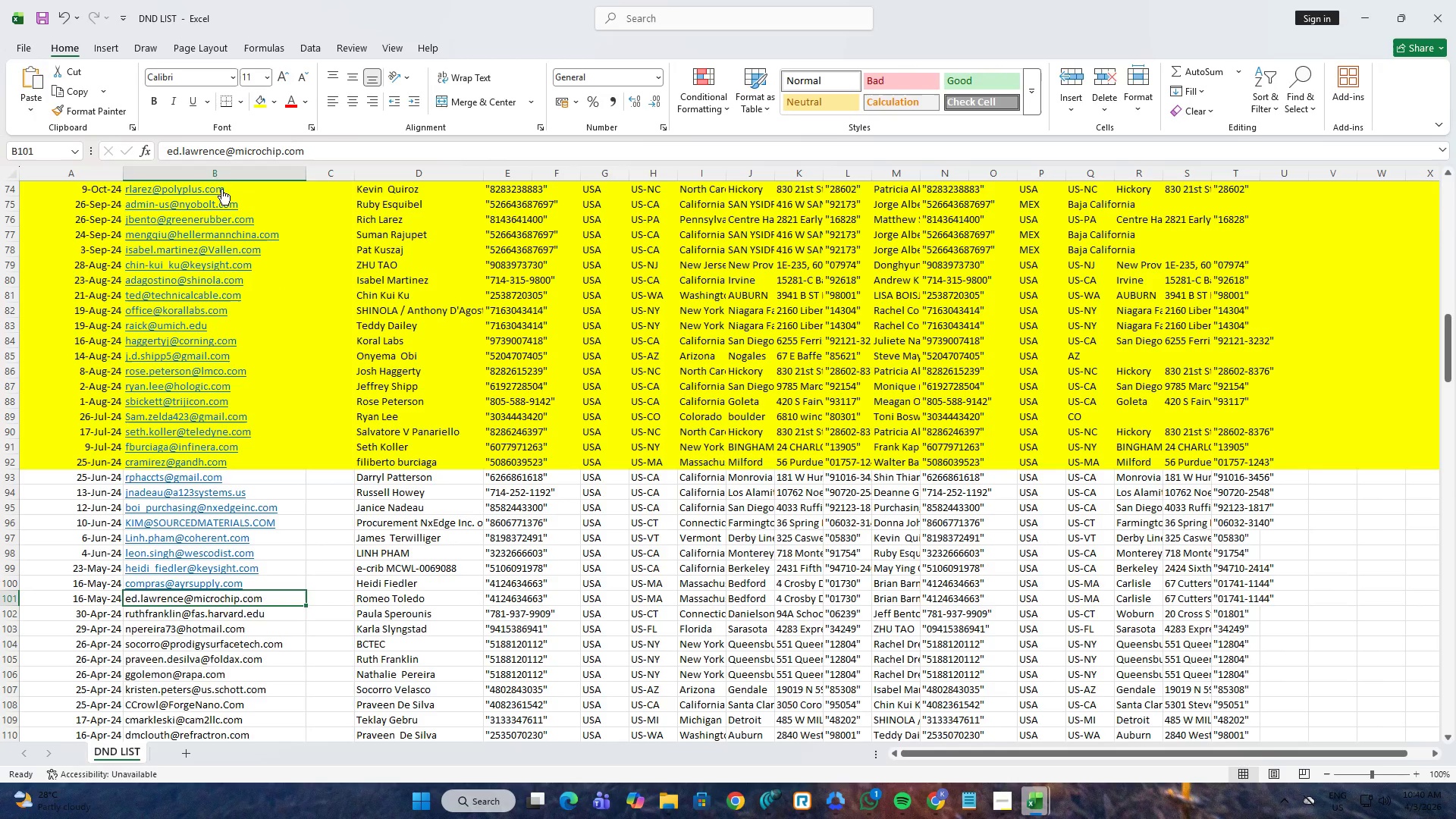 
left_click([235, 160])
 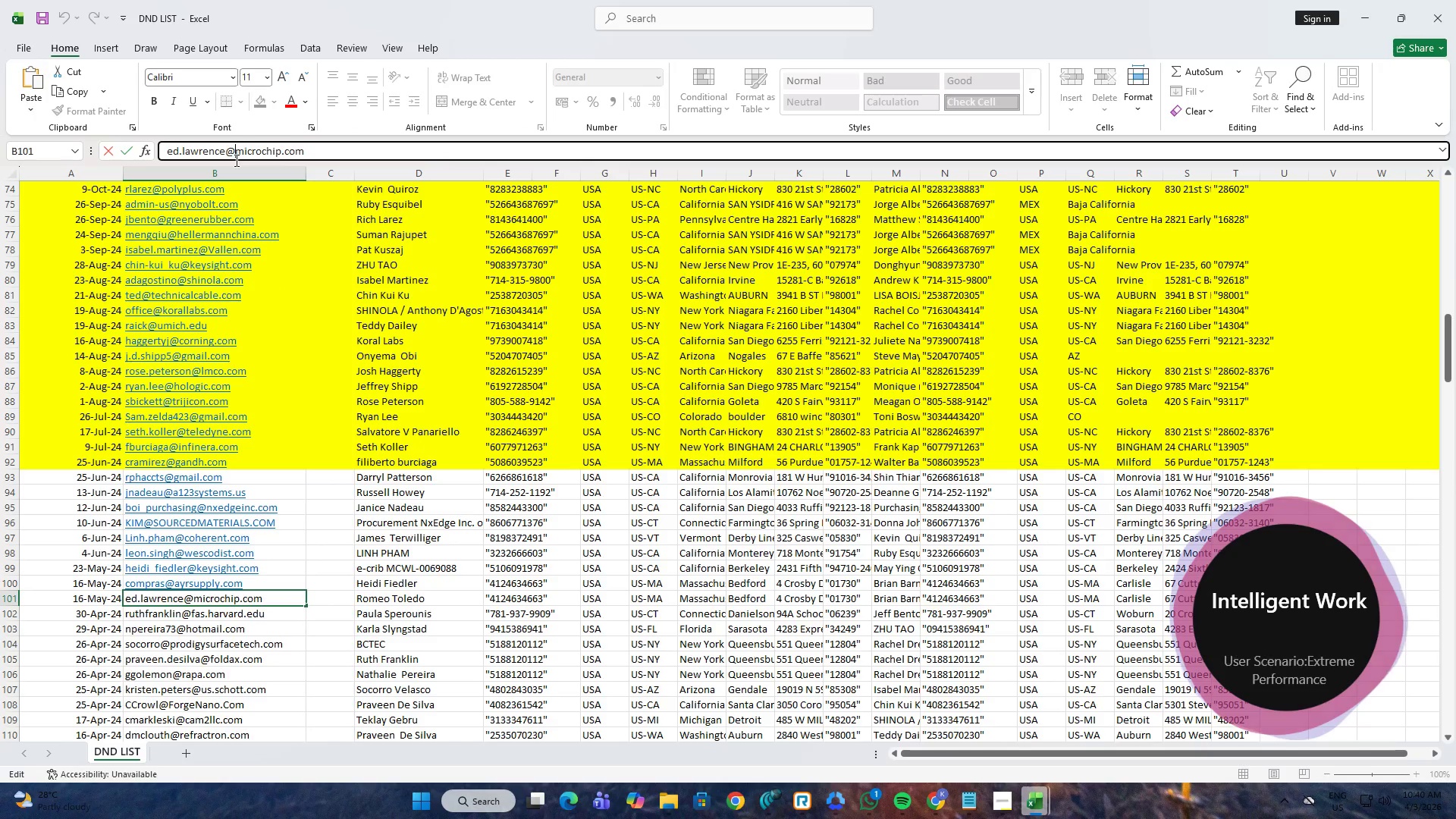 
key(Control+ControlLeft)
 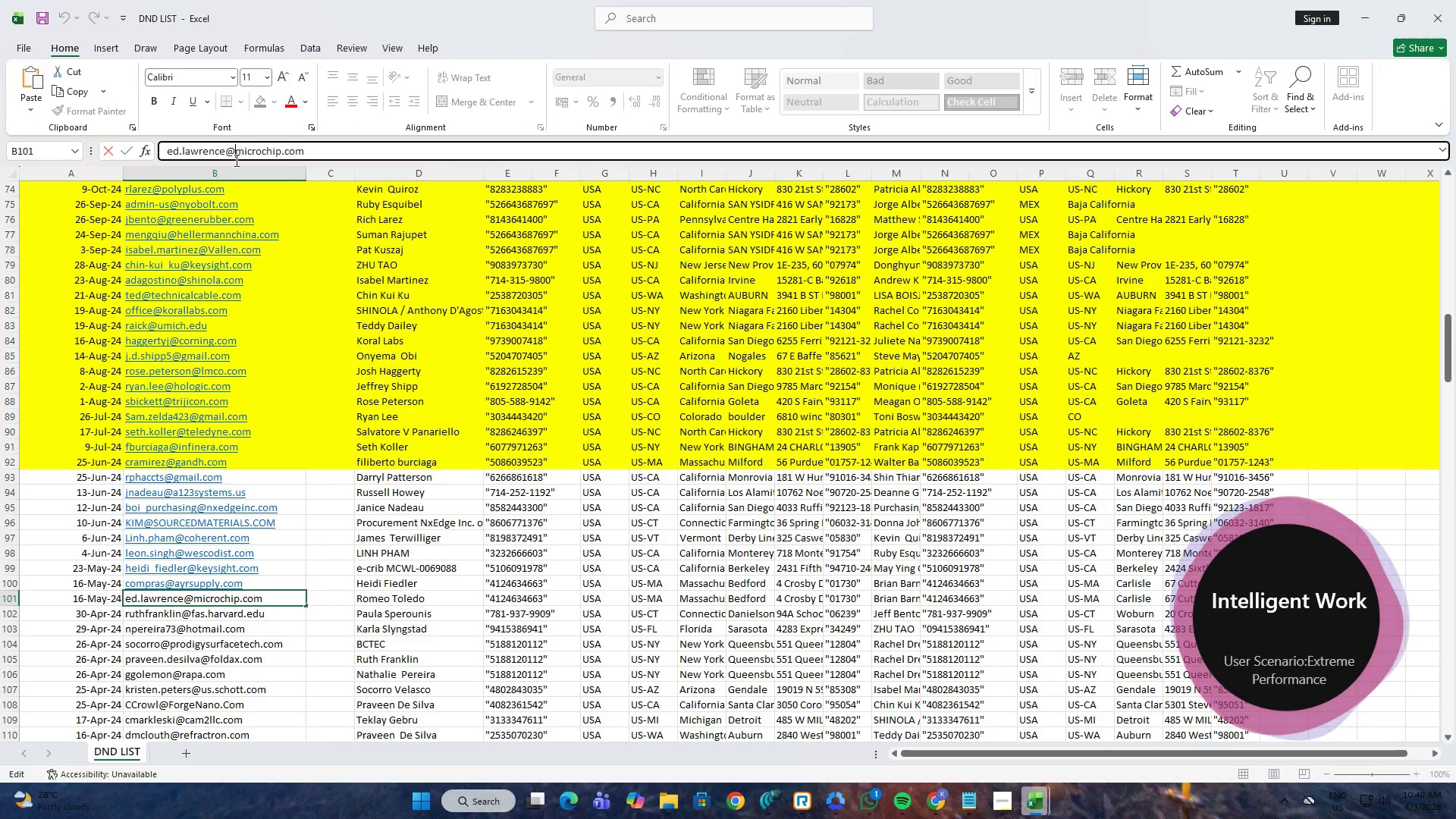 
key(Control+A)
 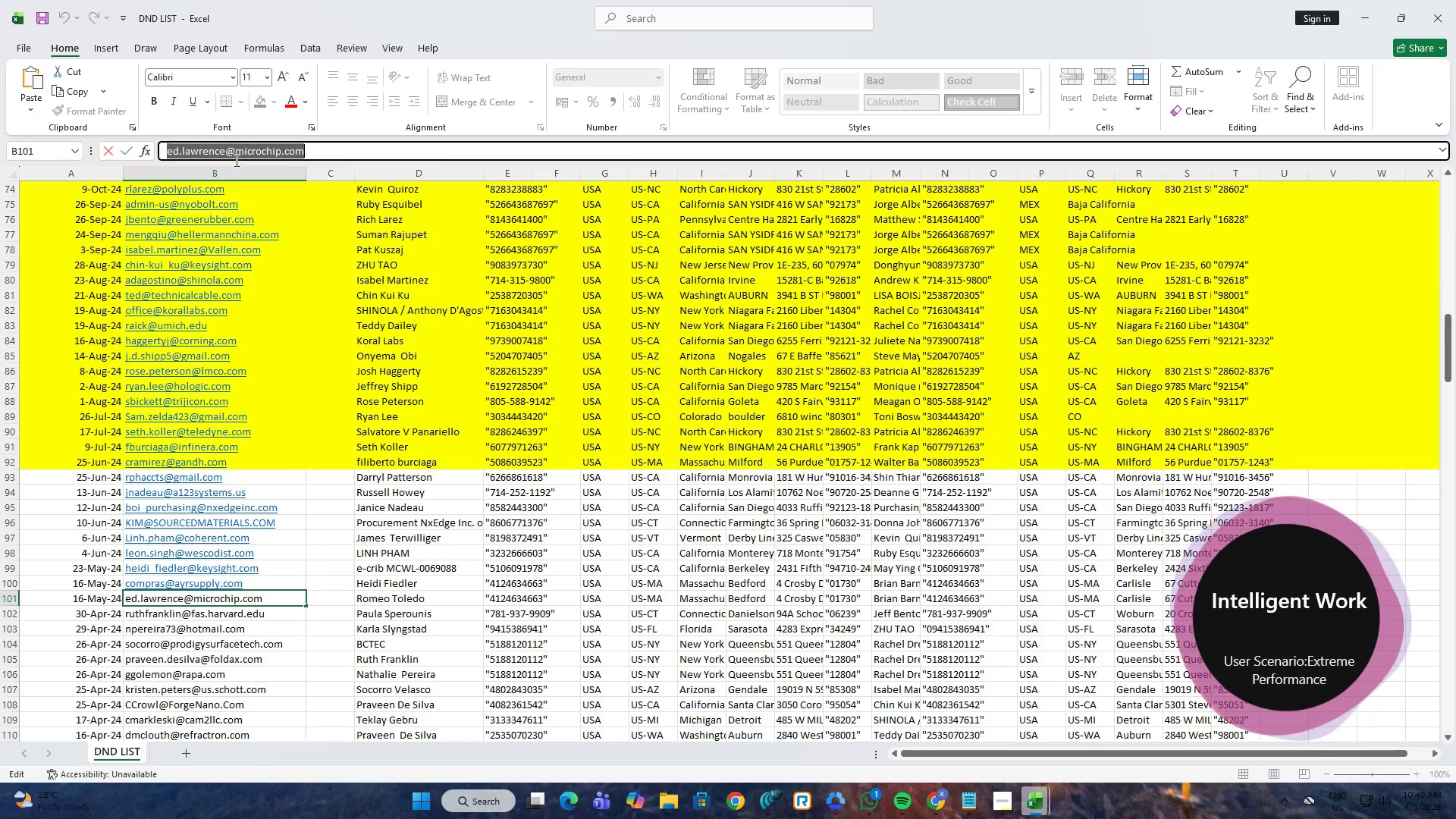 
key(Control+C)
 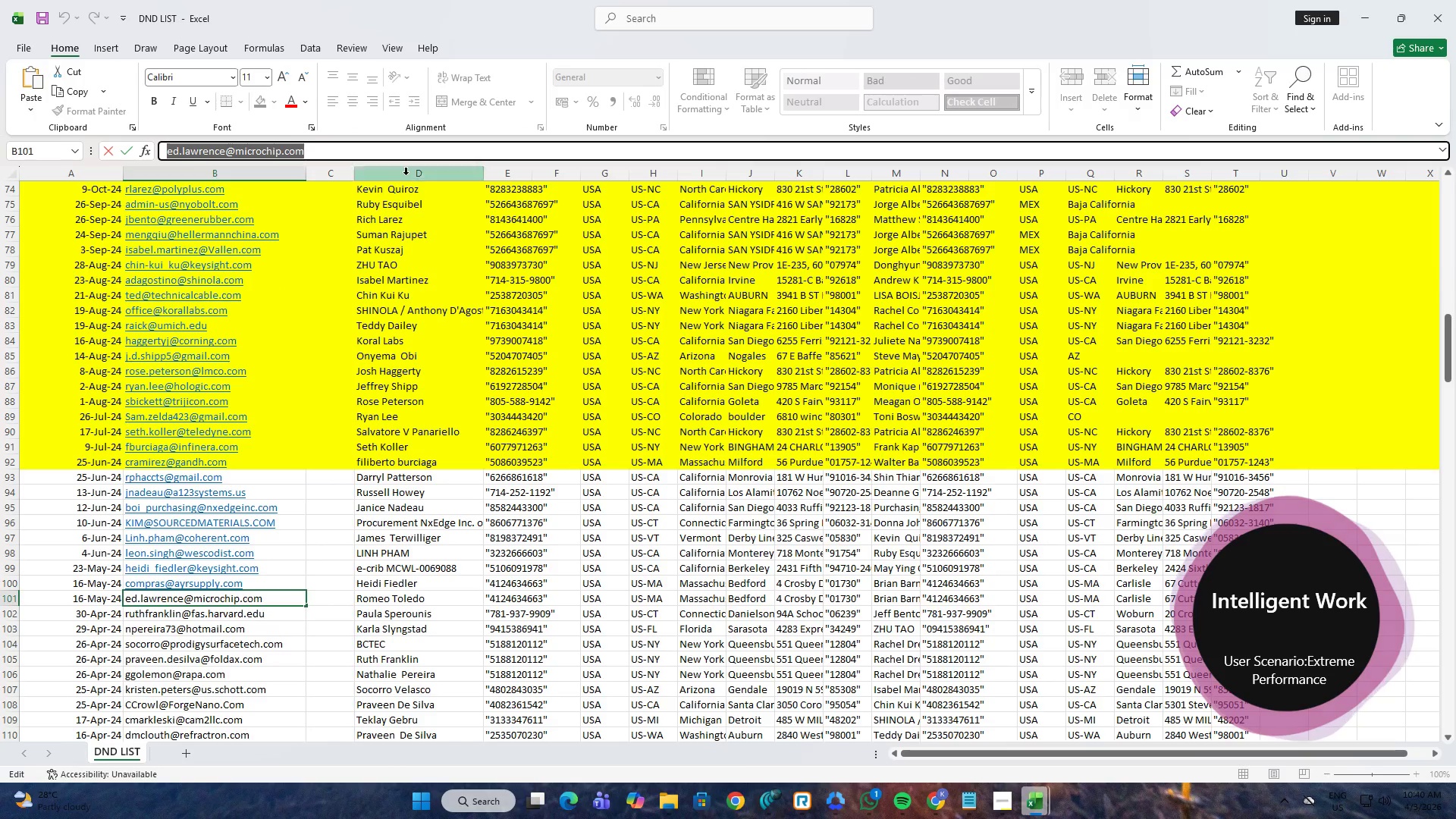 
key(Alt+AltLeft)
 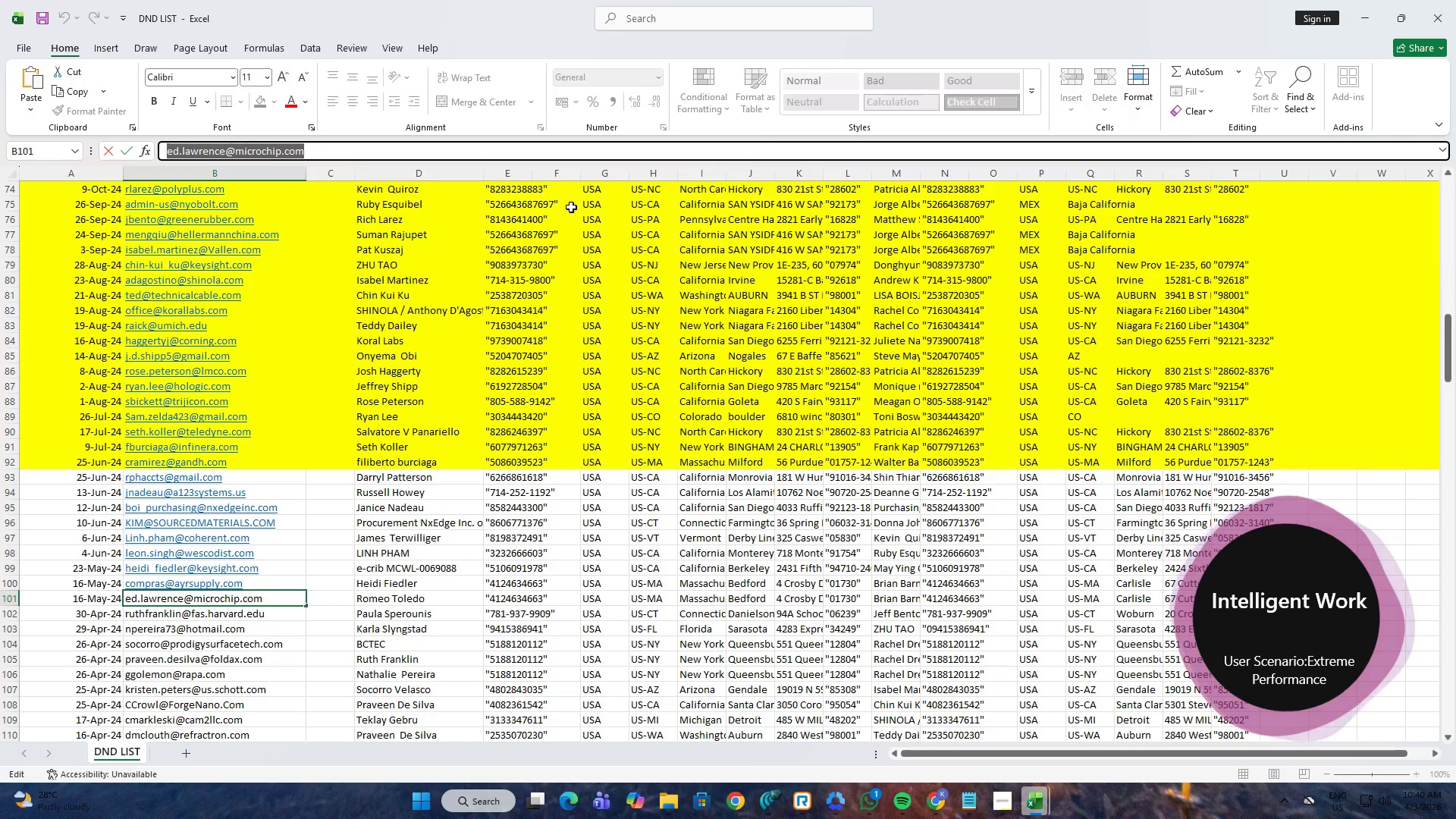 
key(Alt+Tab)
 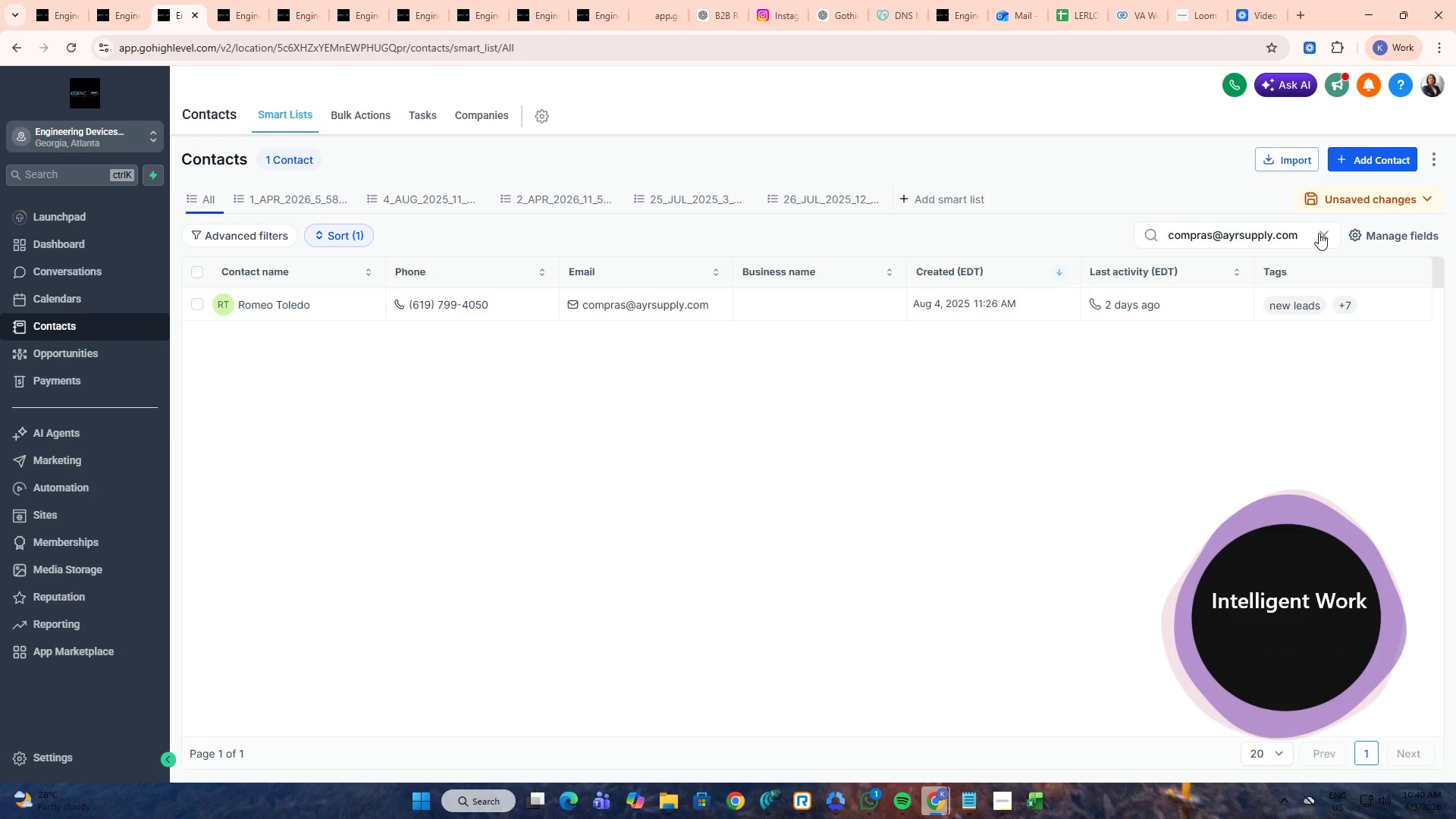 
double_click([1315, 234])
 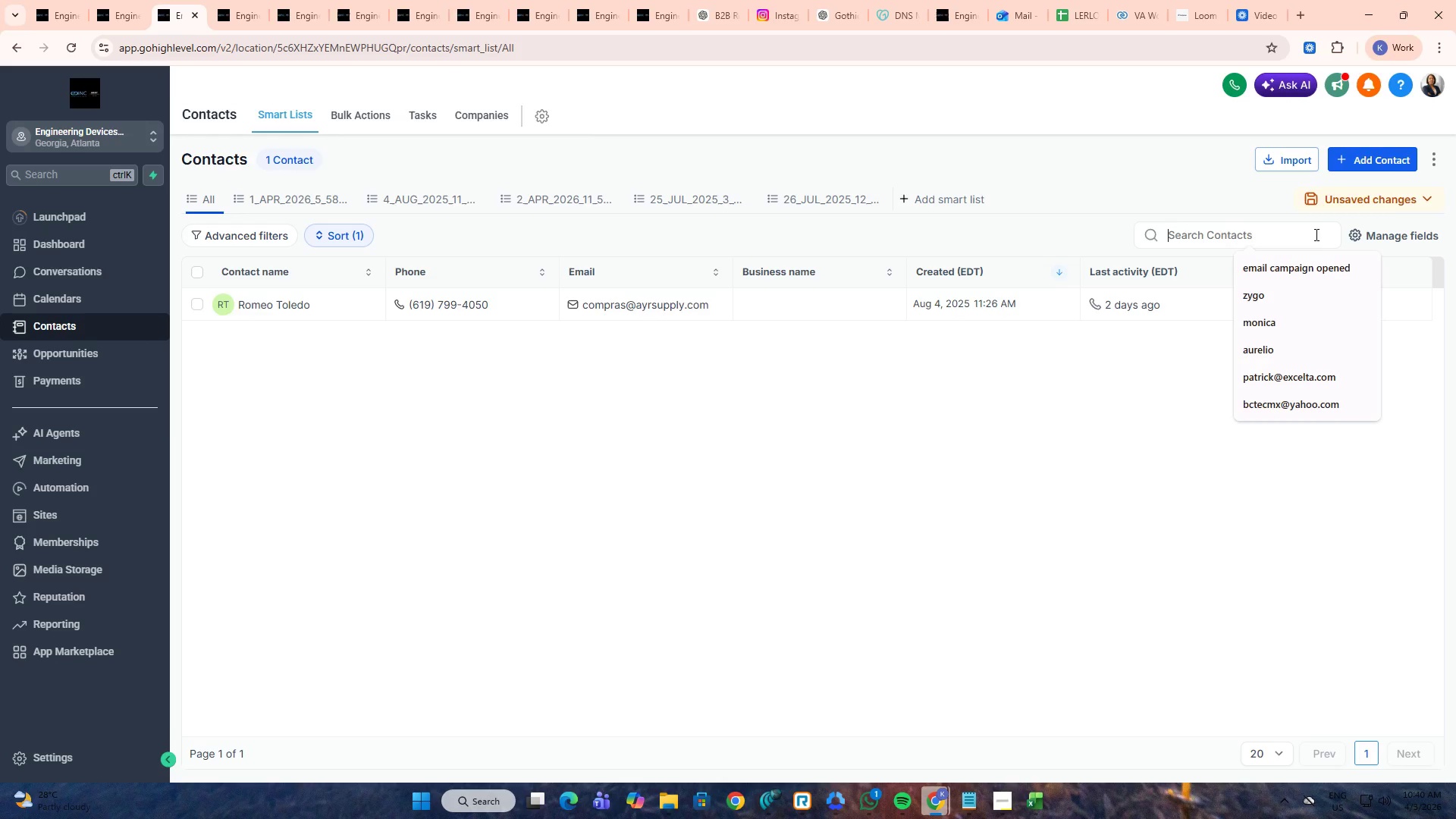 
key(Alt+Control+ControlLeft)
 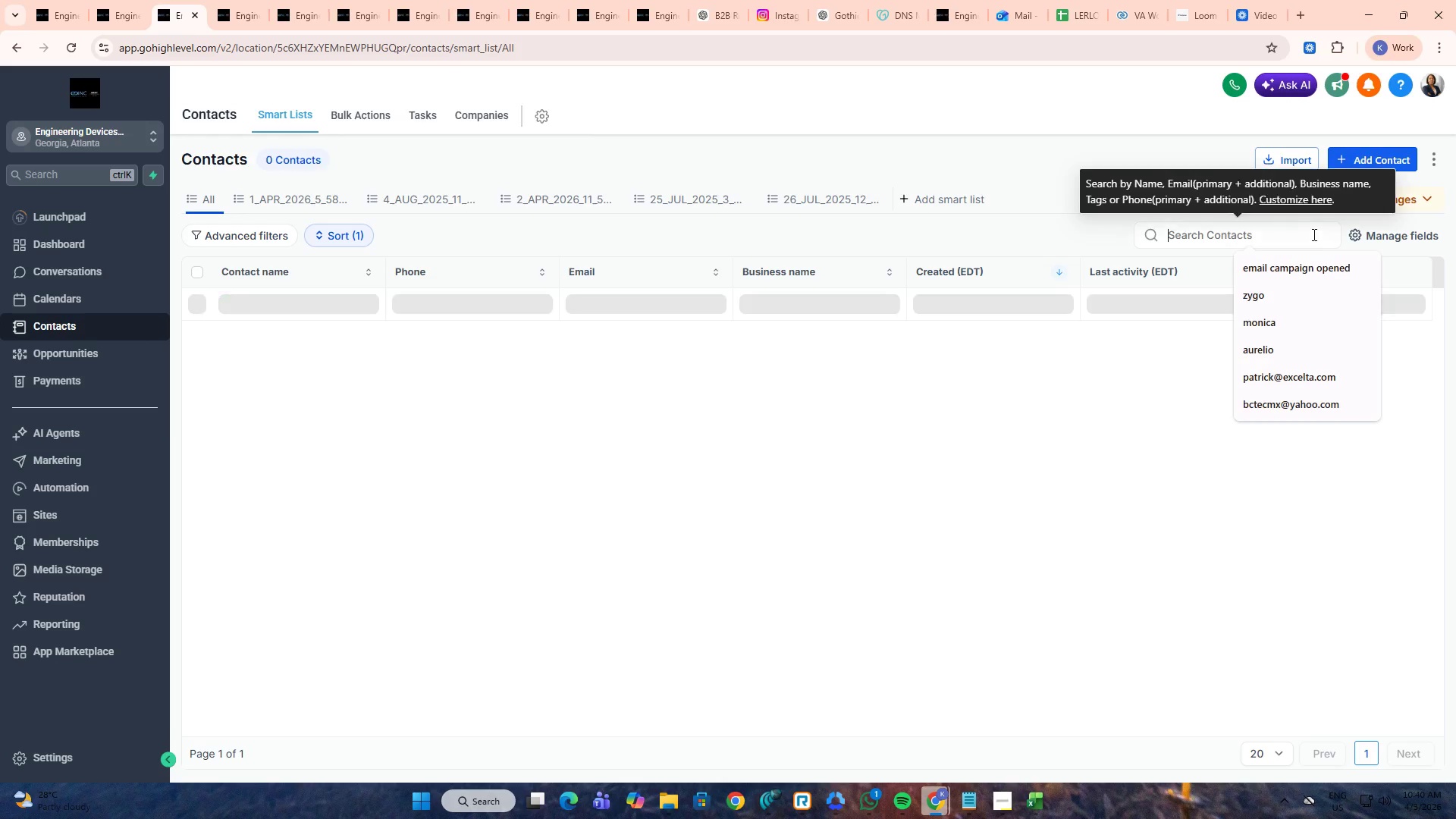 
key(Alt+Control+V)
 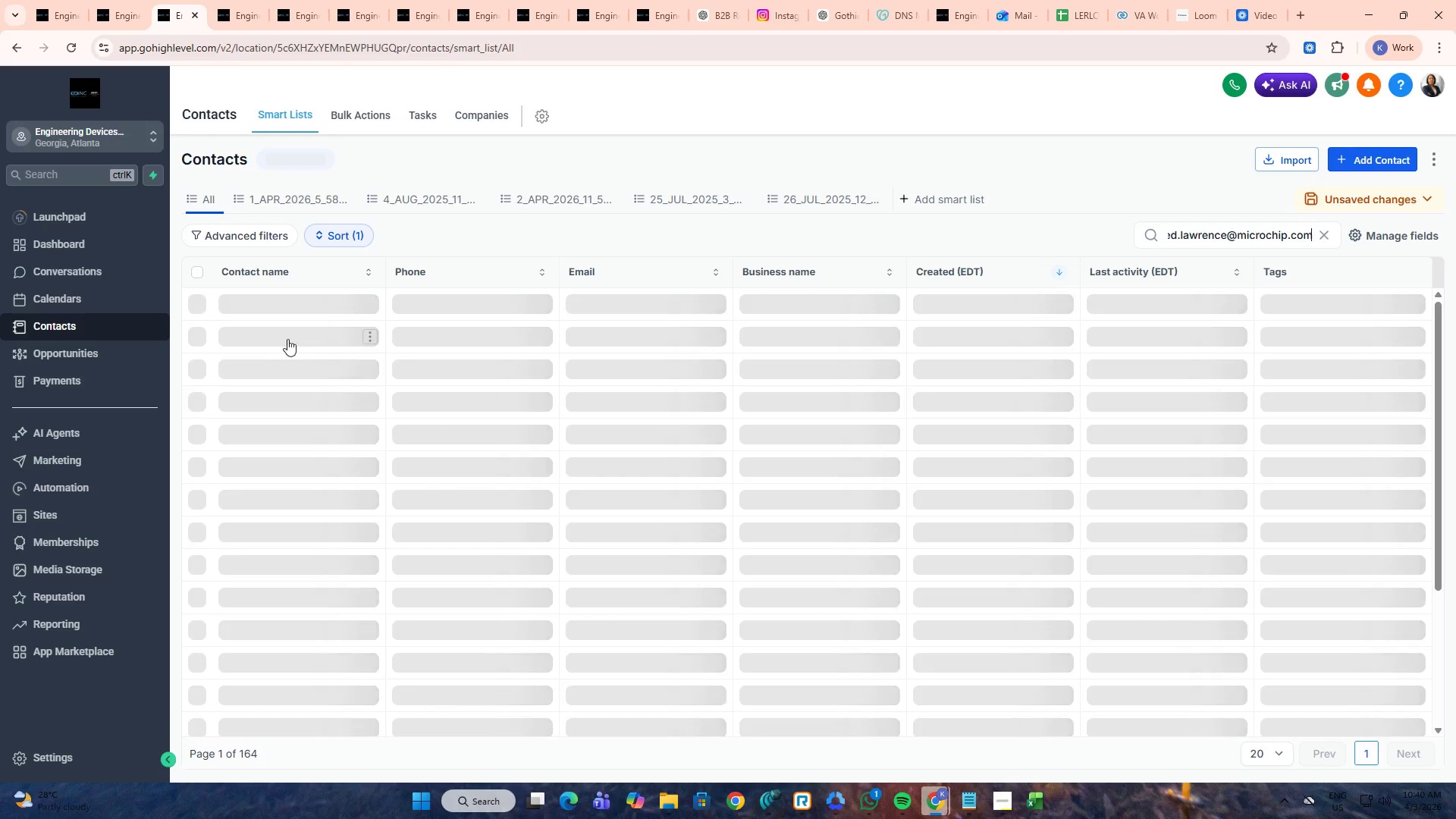 
middle_click([280, 312])
 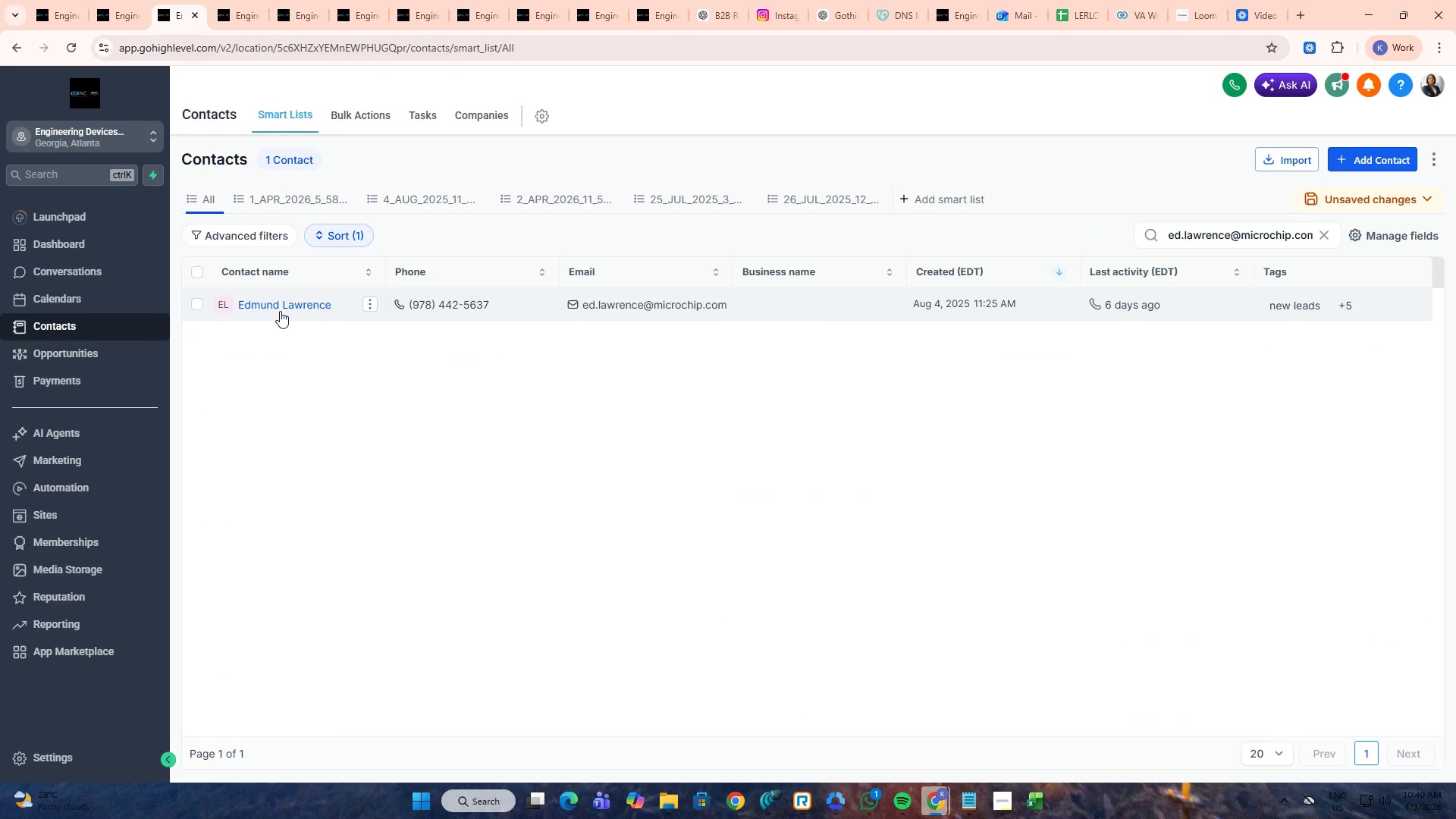 
double_click([280, 311])
 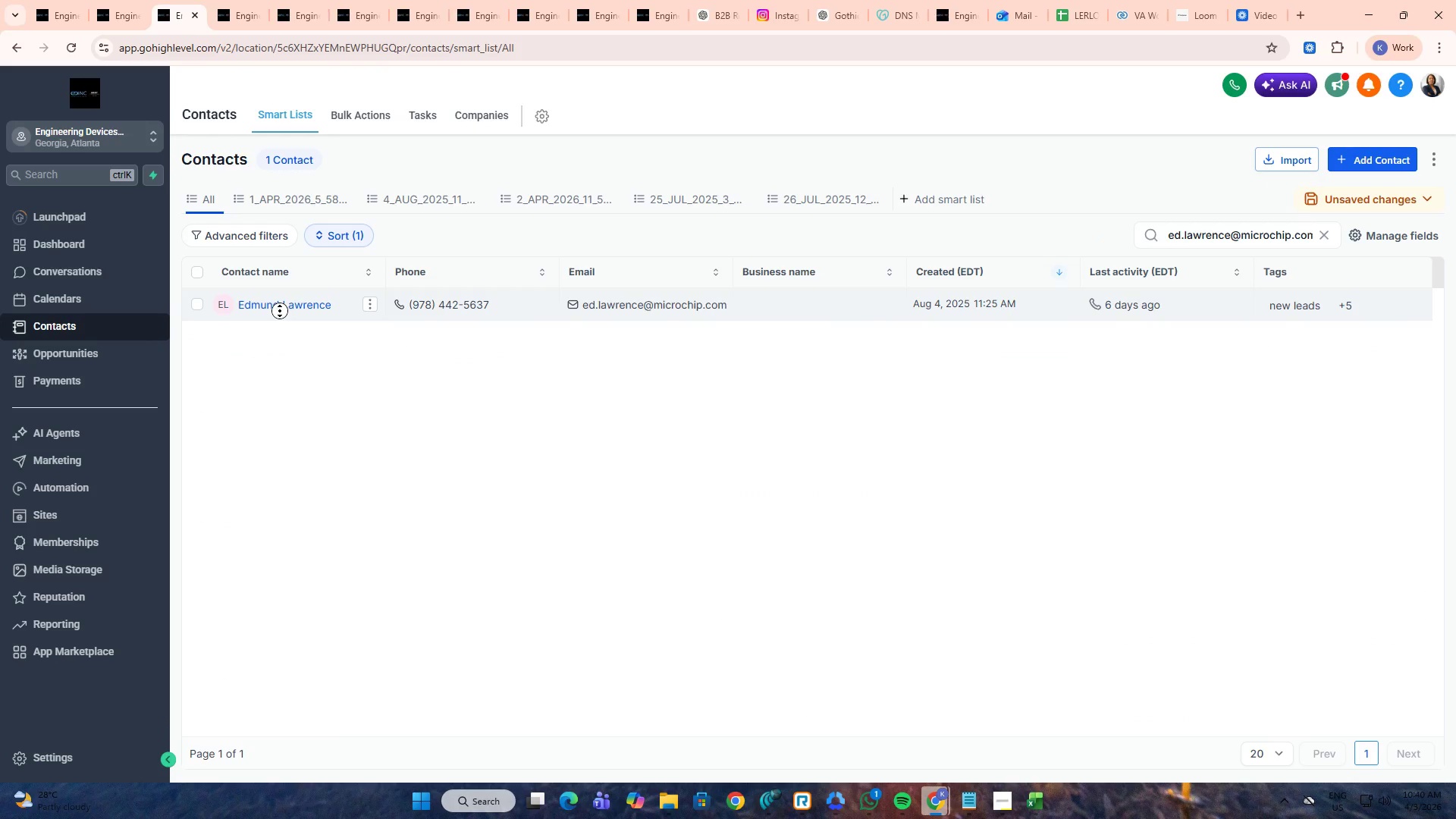 
triple_click([280, 311])
 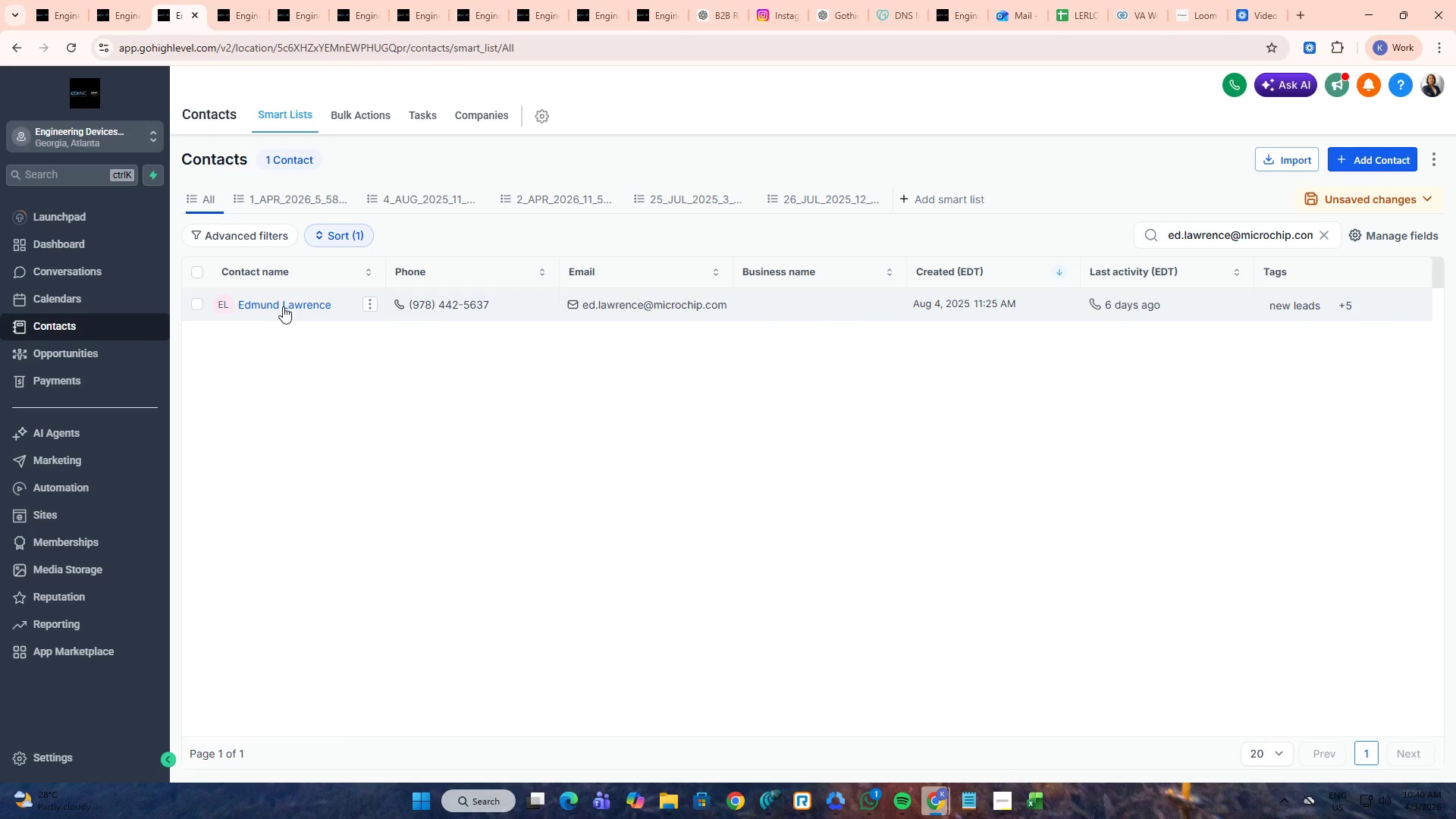 
triple_click([283, 306])
 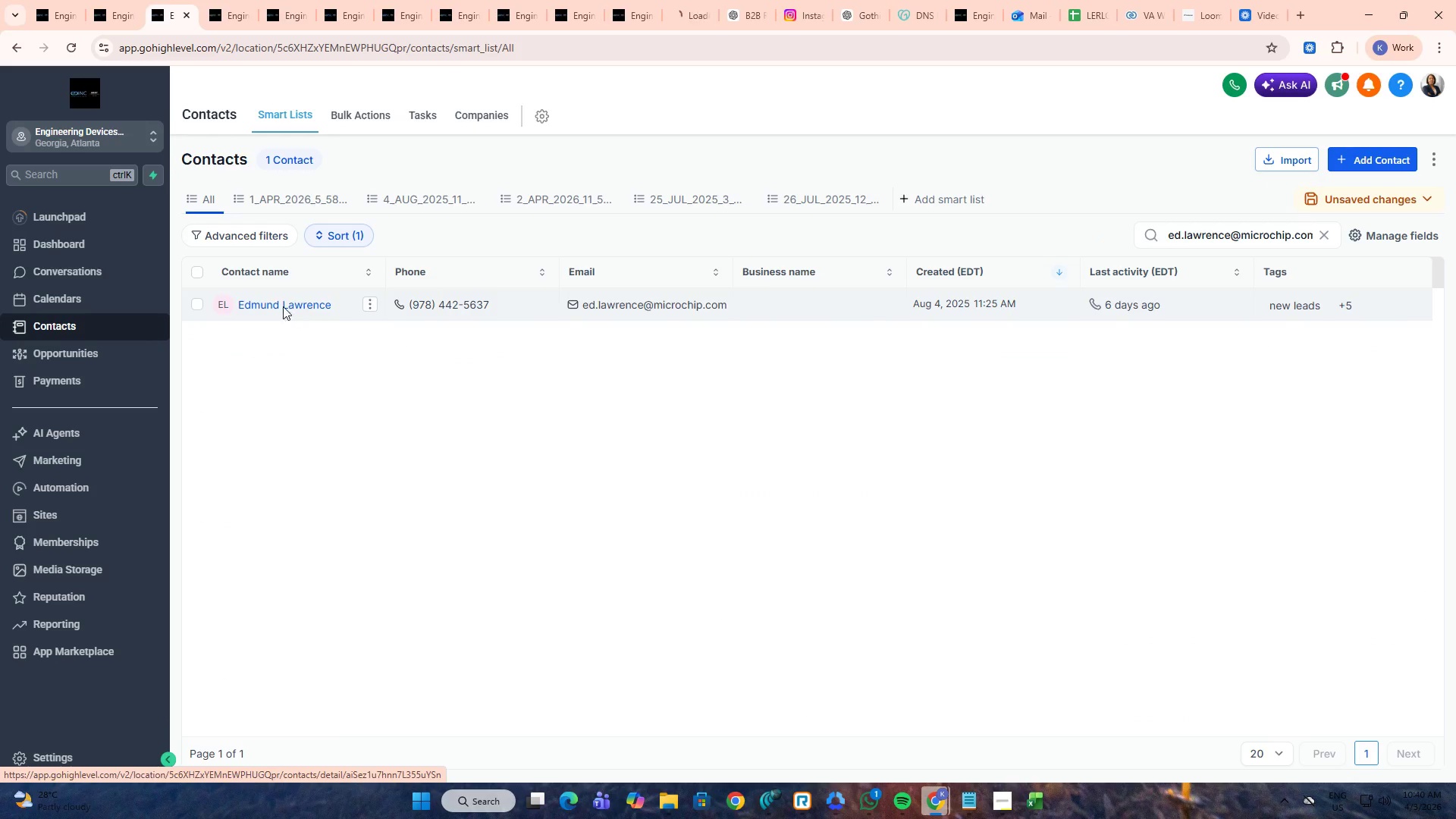 
key(Alt+AltLeft)
 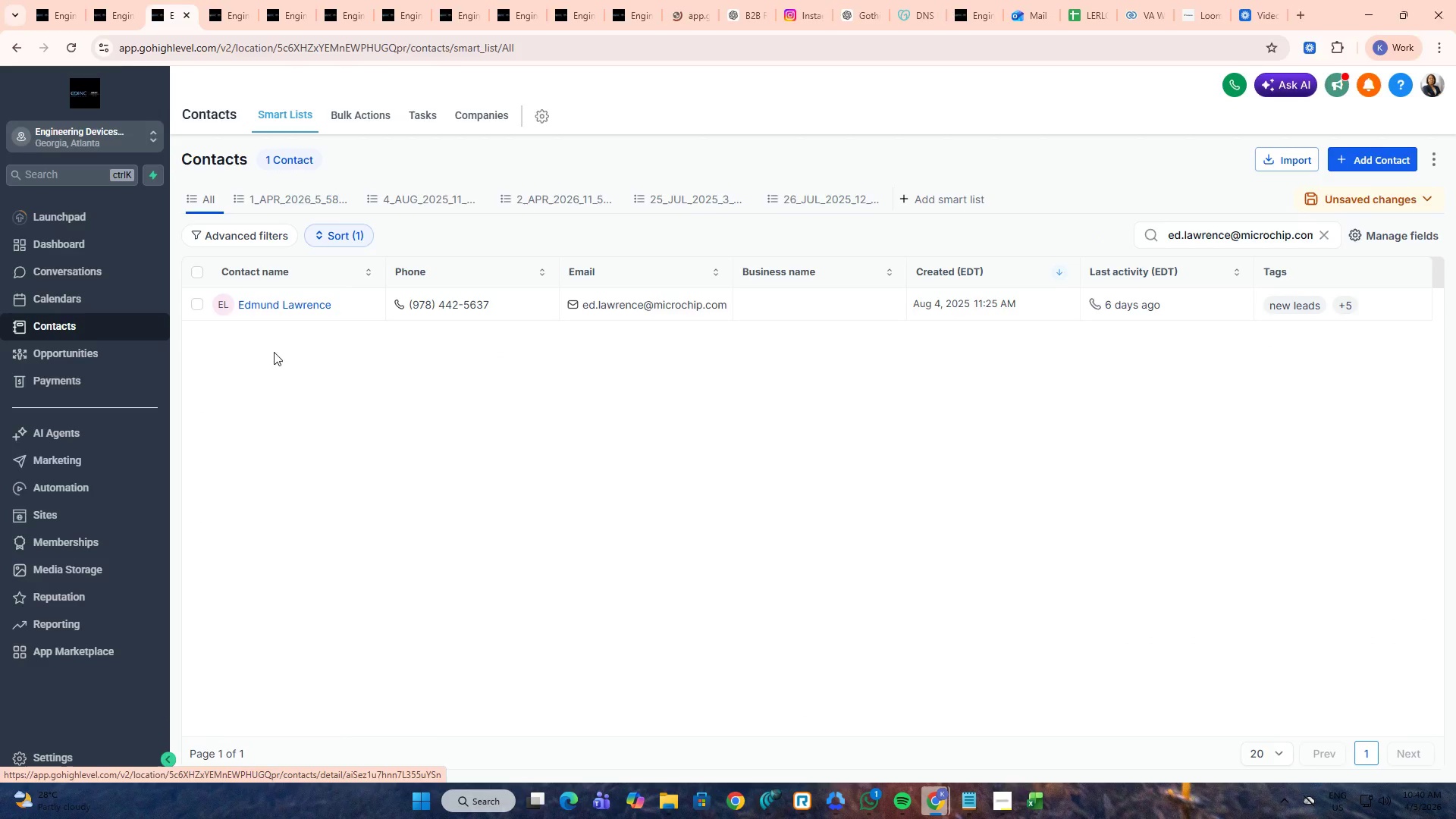 
key(Tab)
 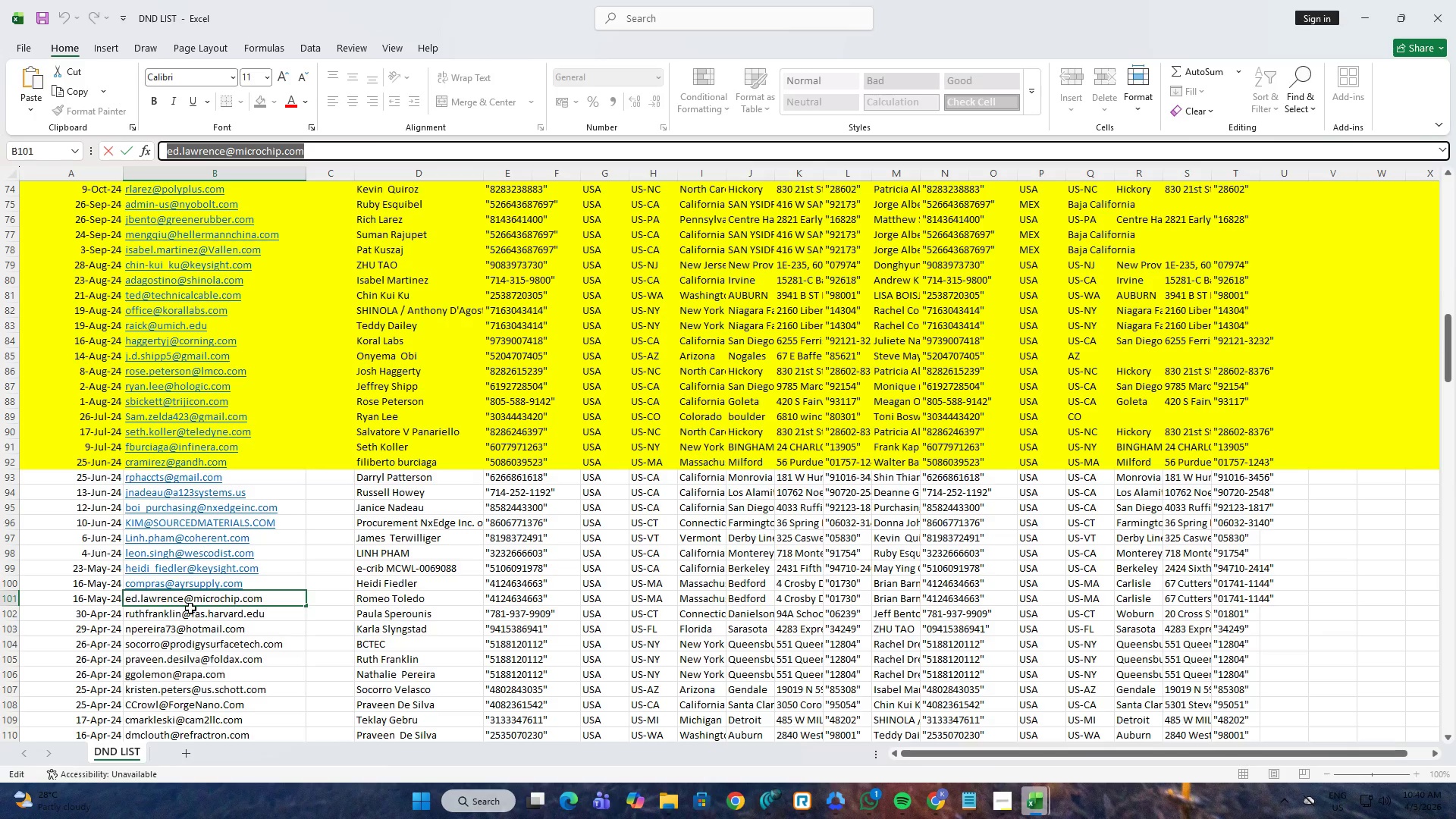 
left_click([186, 617])
 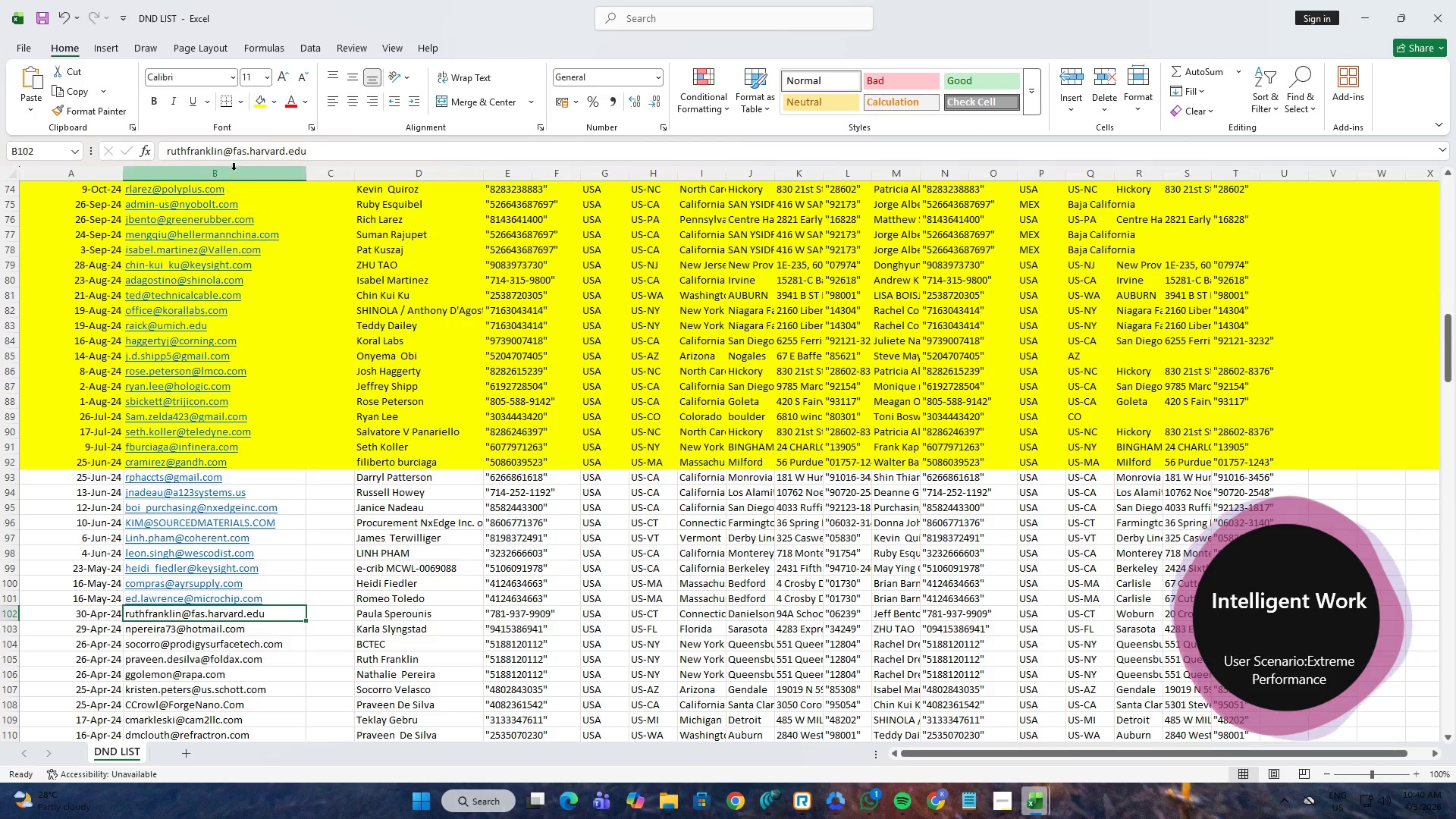 
left_click([240, 152])
 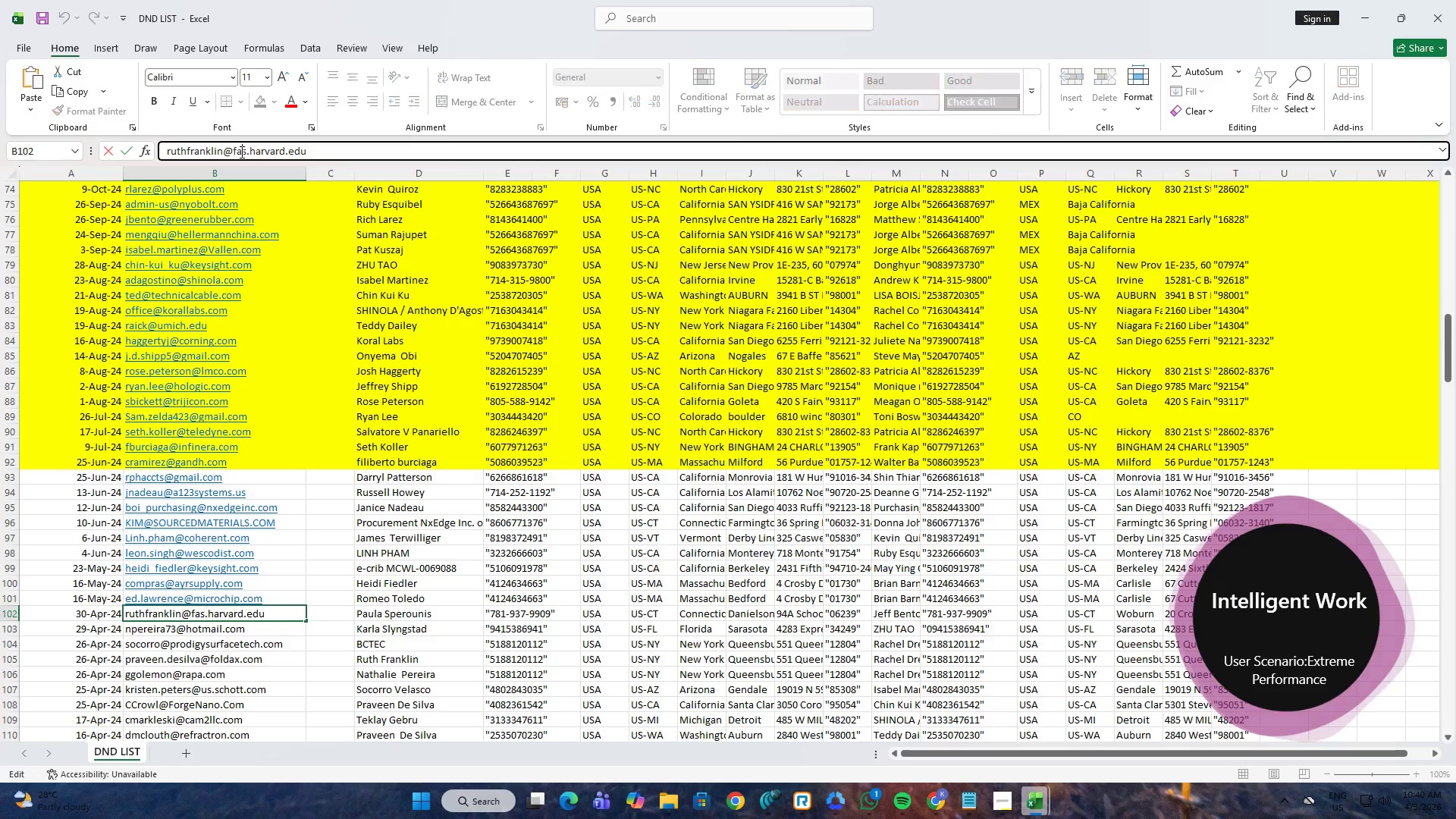 
key(Control+A)
 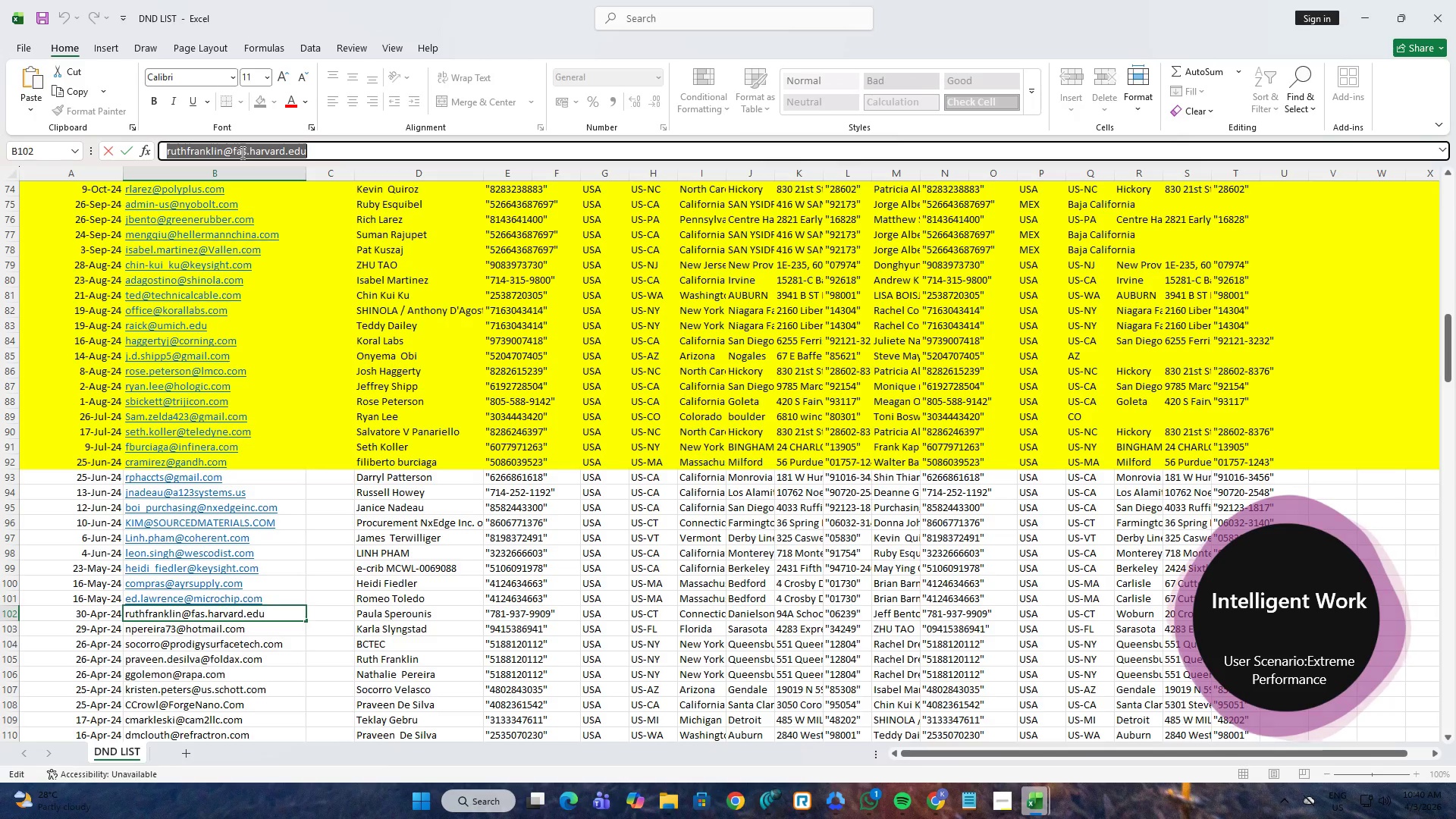 
key(Control+C)
 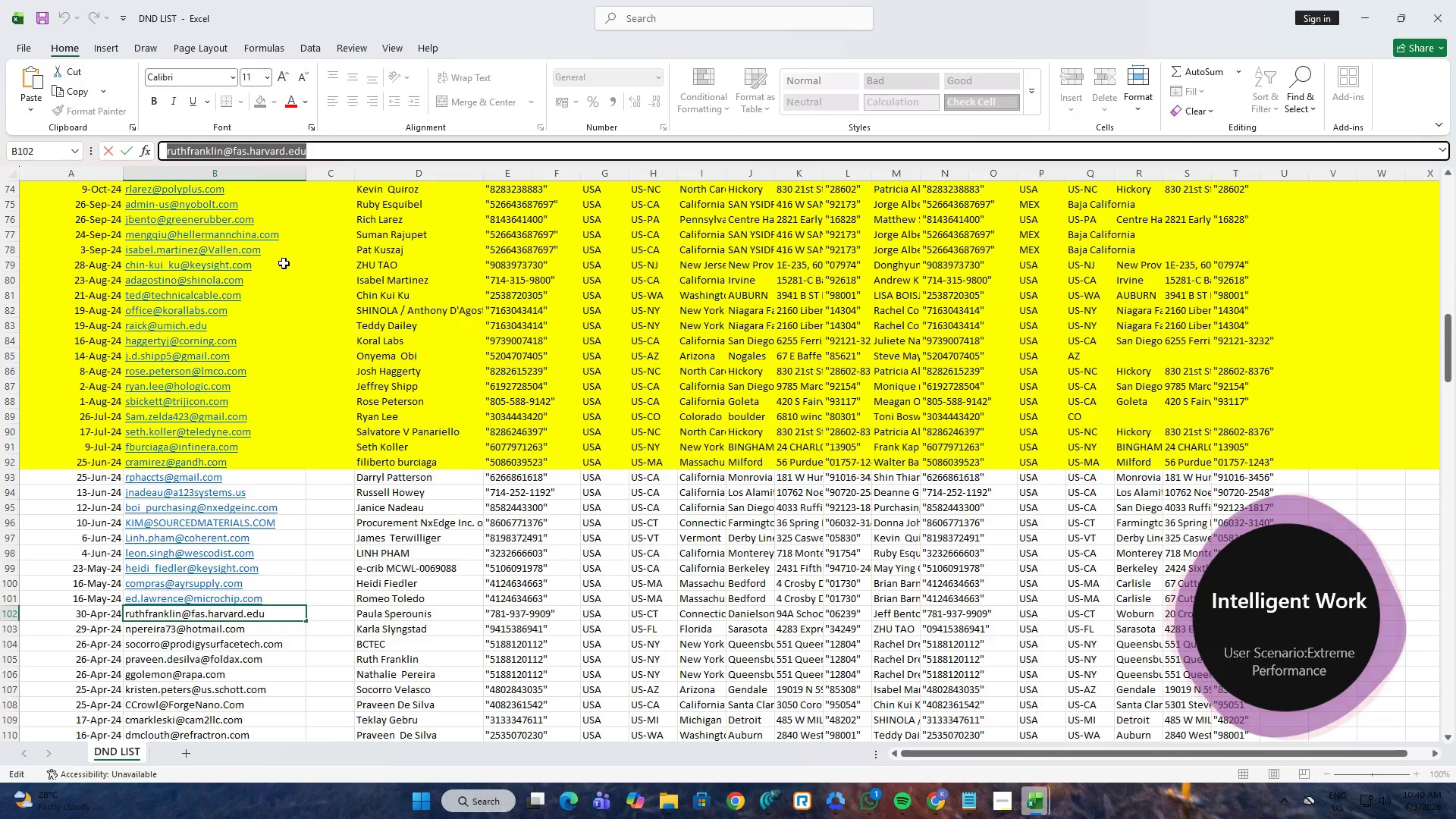 
key(Alt+AltLeft)
 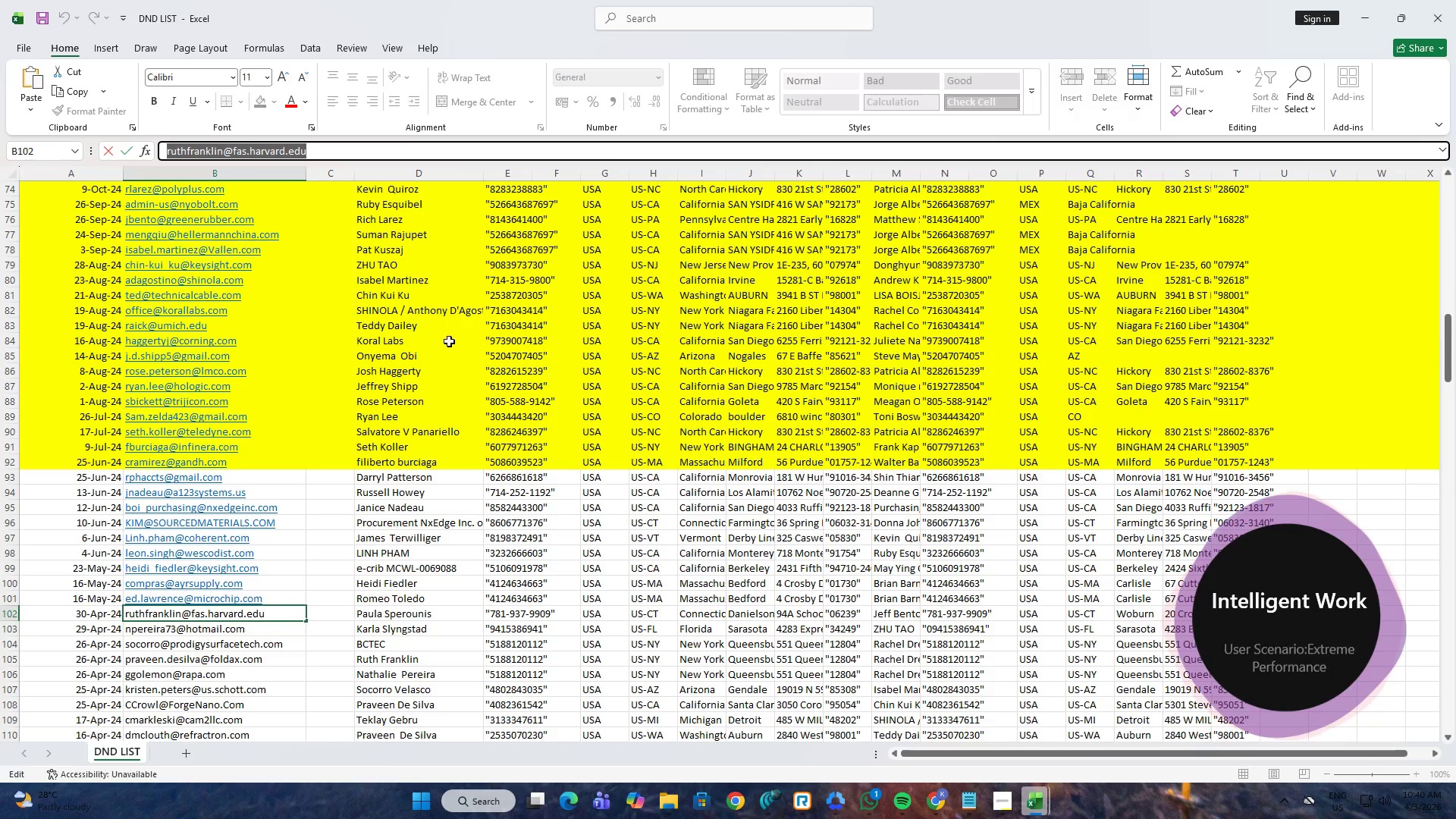 
key(Alt+Tab)
 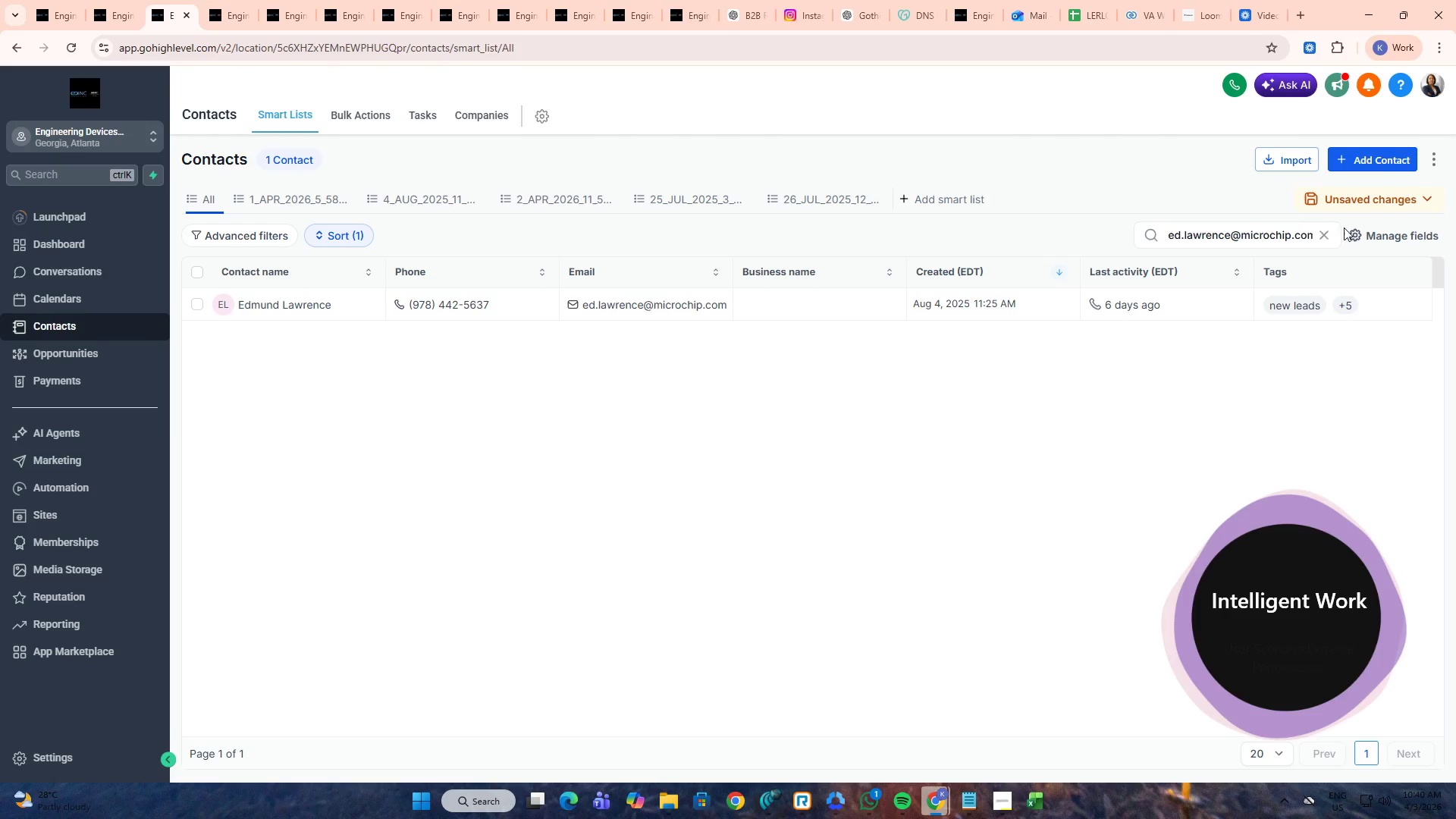 
left_click([1335, 234])
 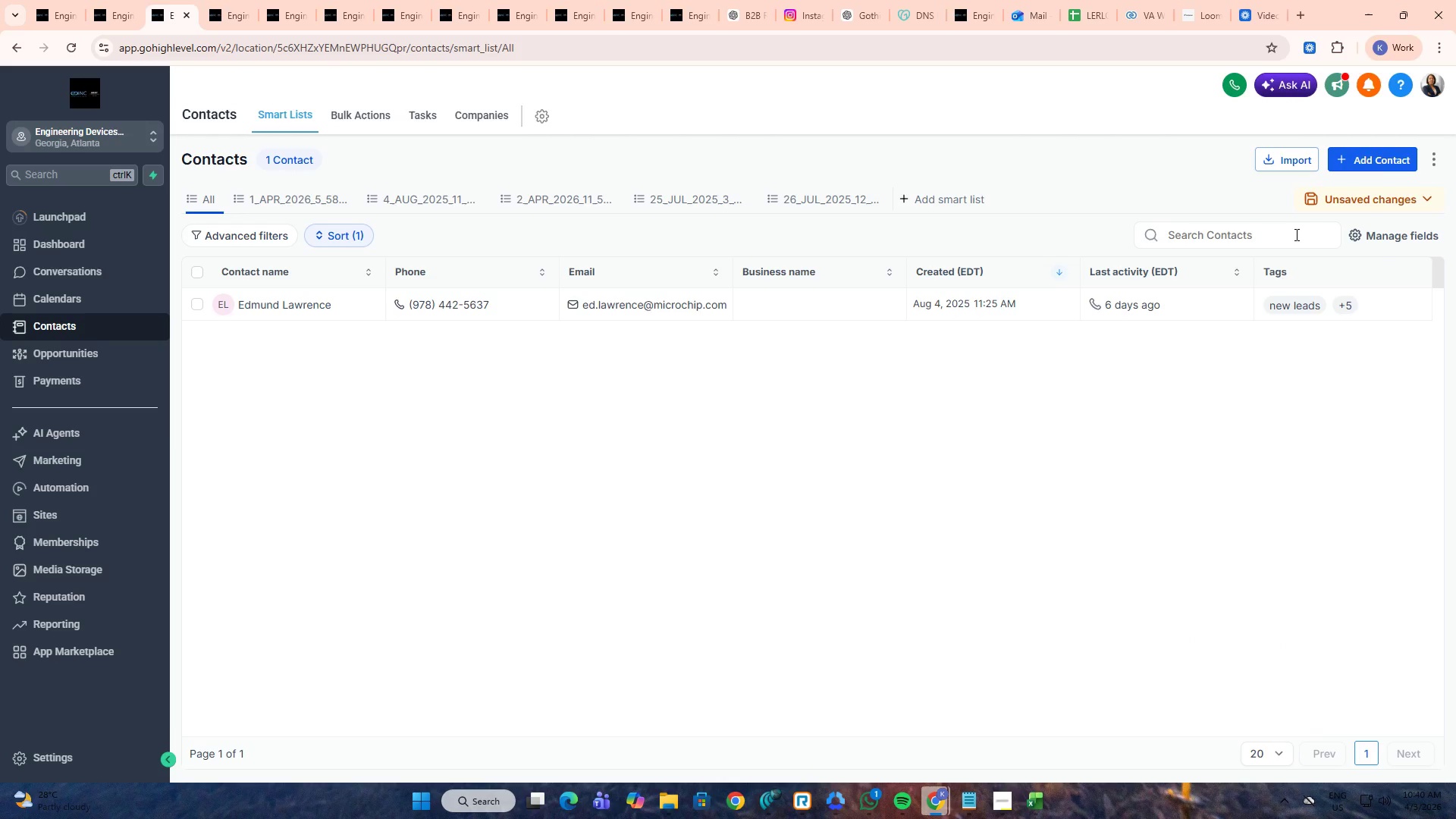 
triple_click([1288, 234])
 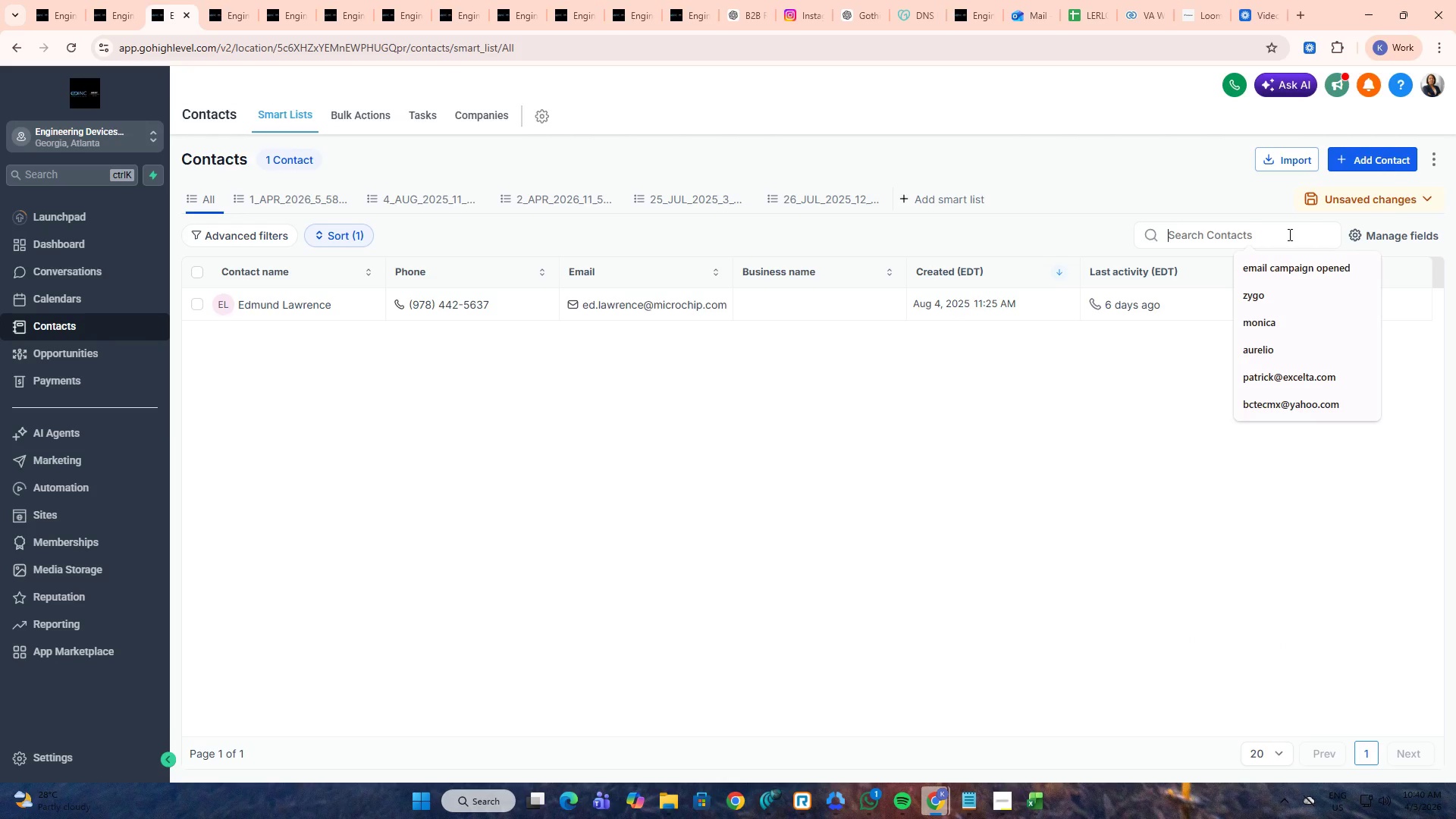 
key(Control+ControlLeft)
 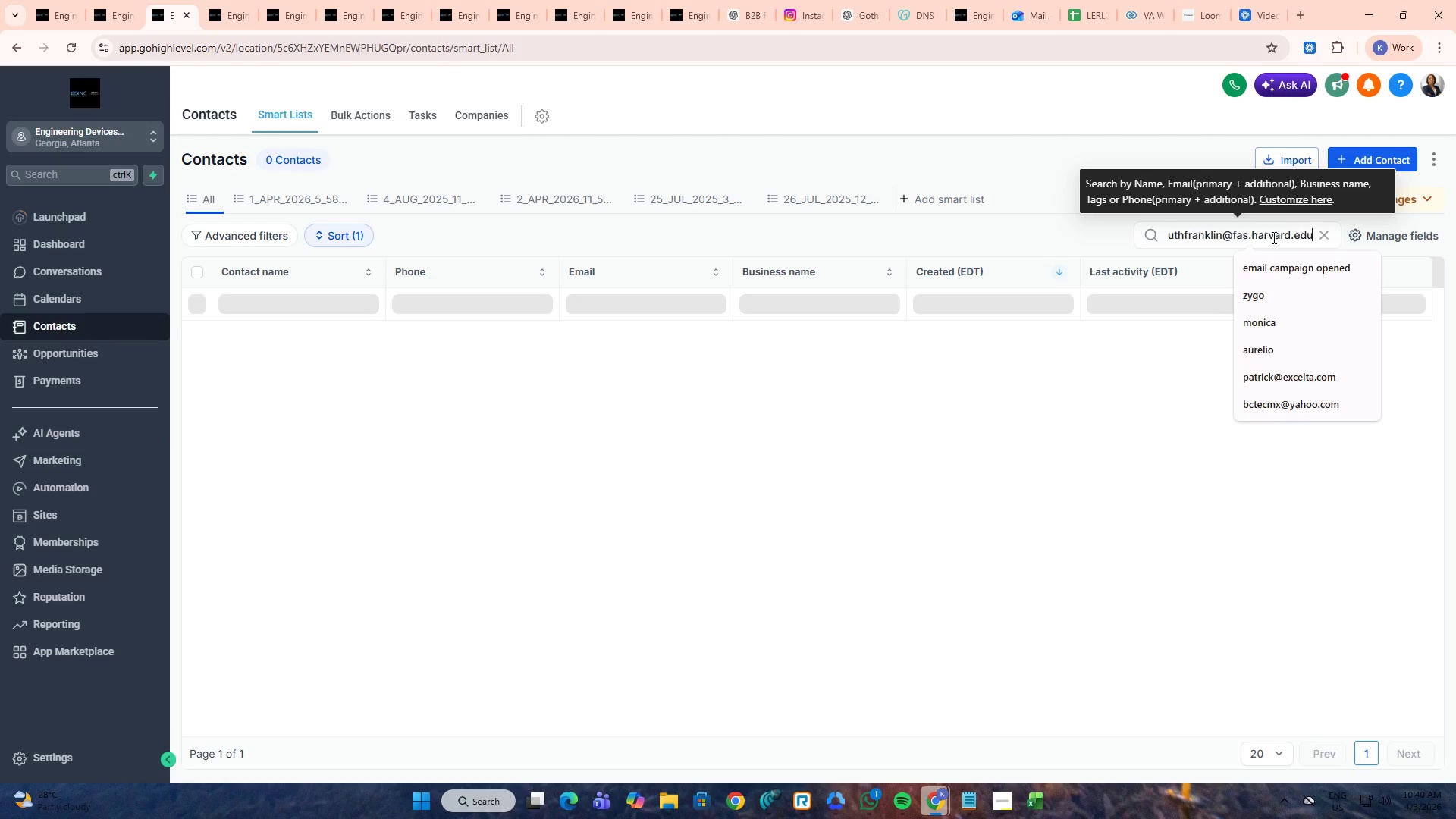 
key(Control+V)
 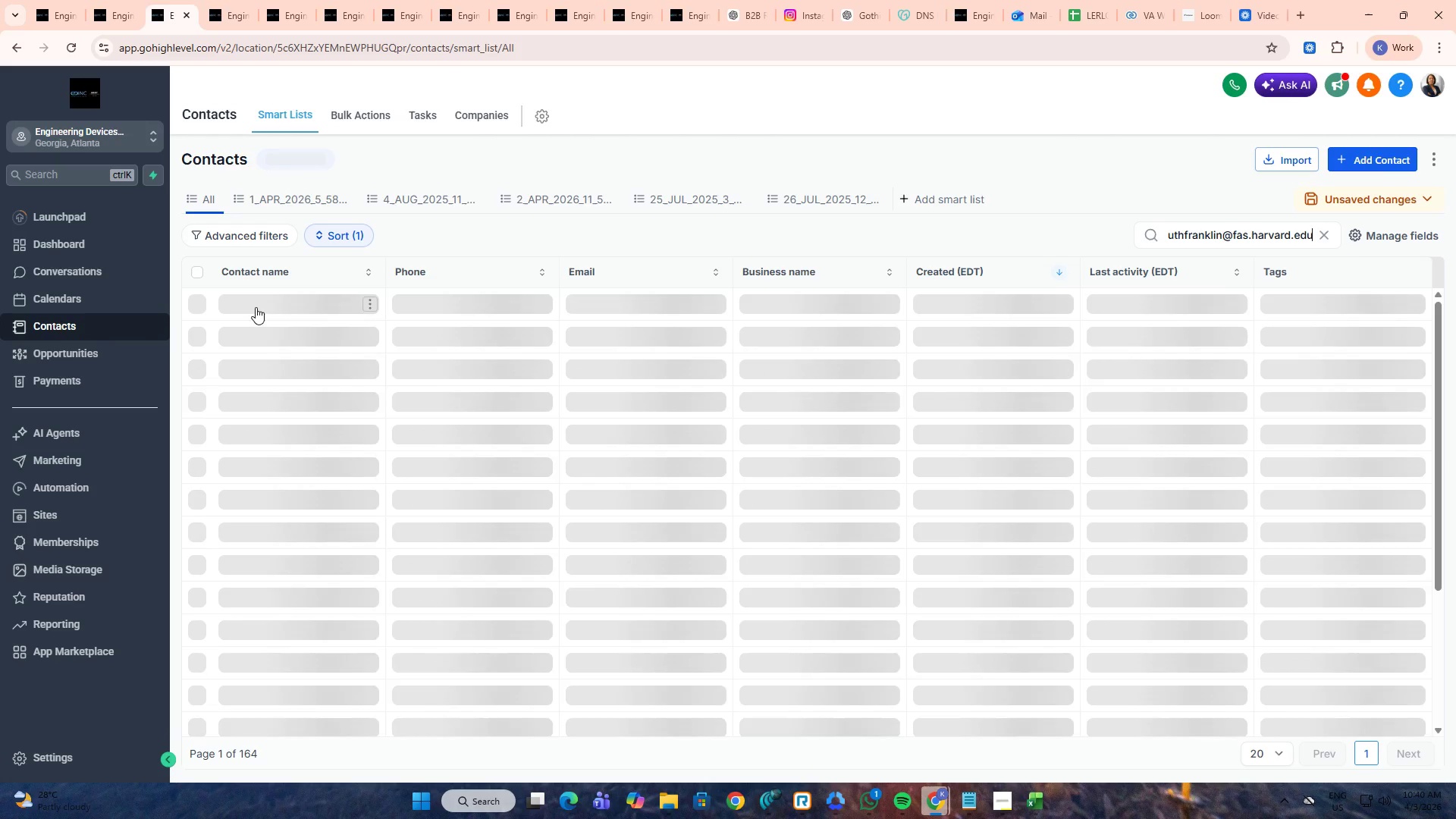 
middle_click([259, 305])
 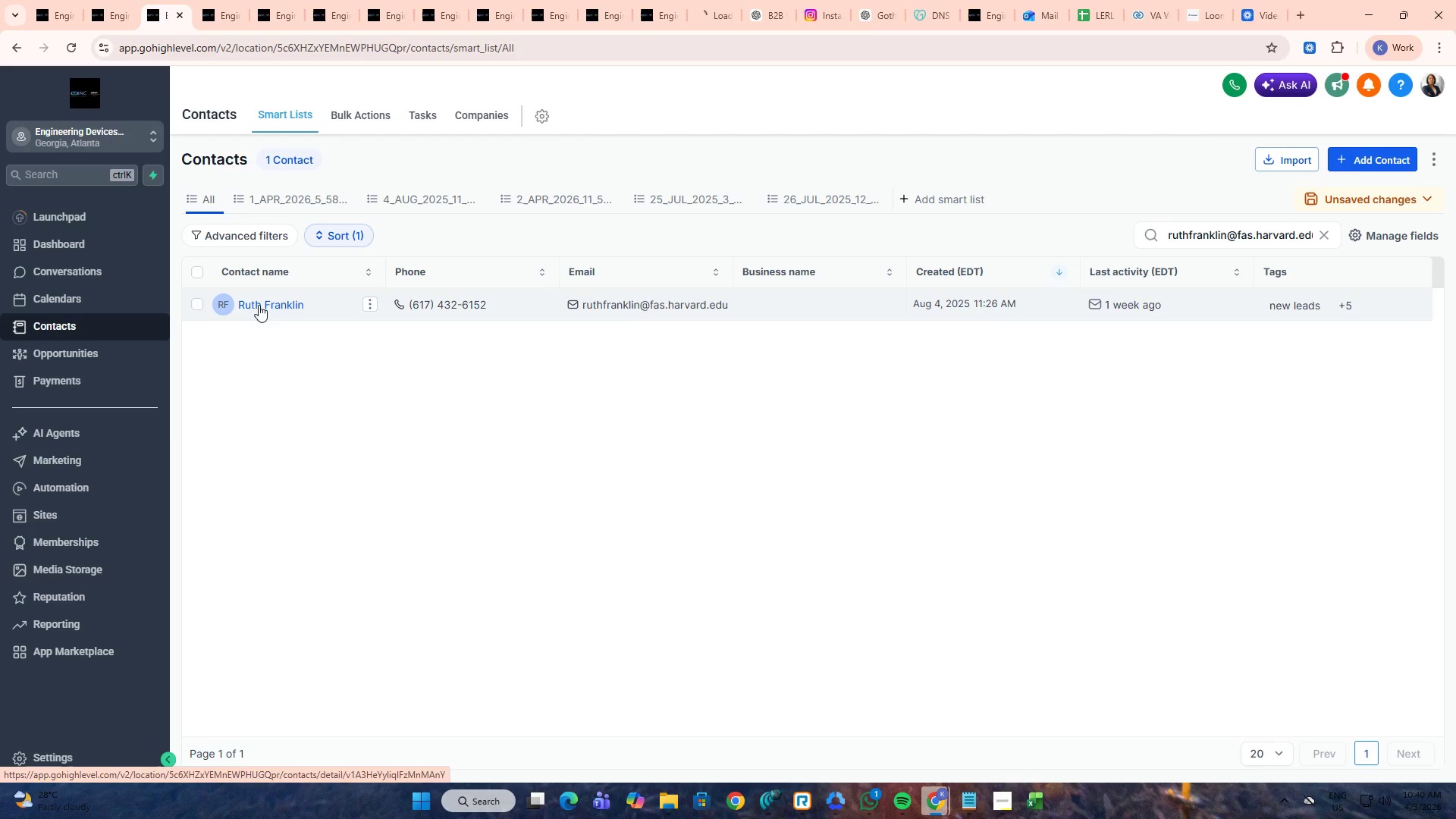 
key(Alt+AltLeft)
 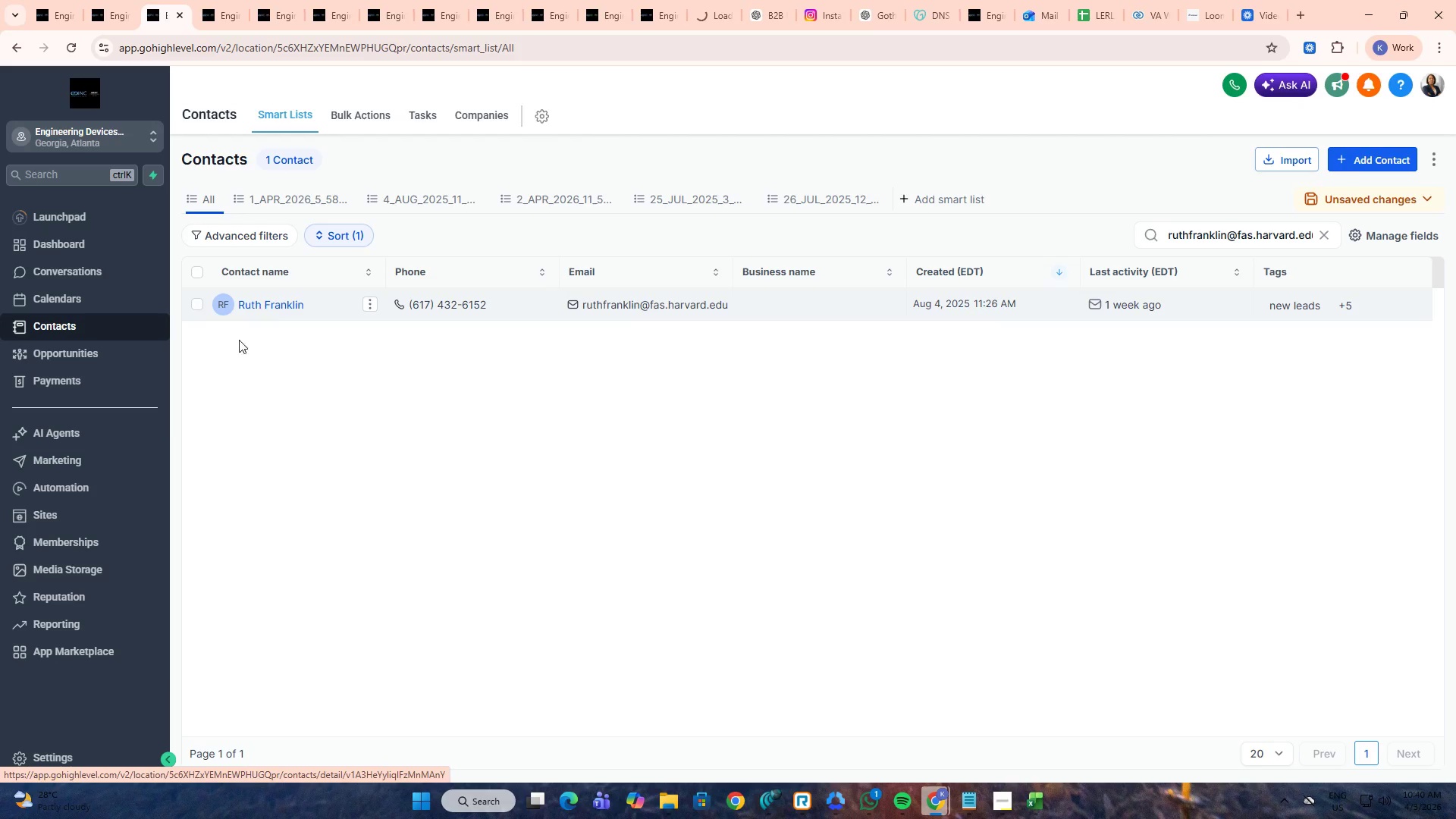 
key(Alt+Tab)
 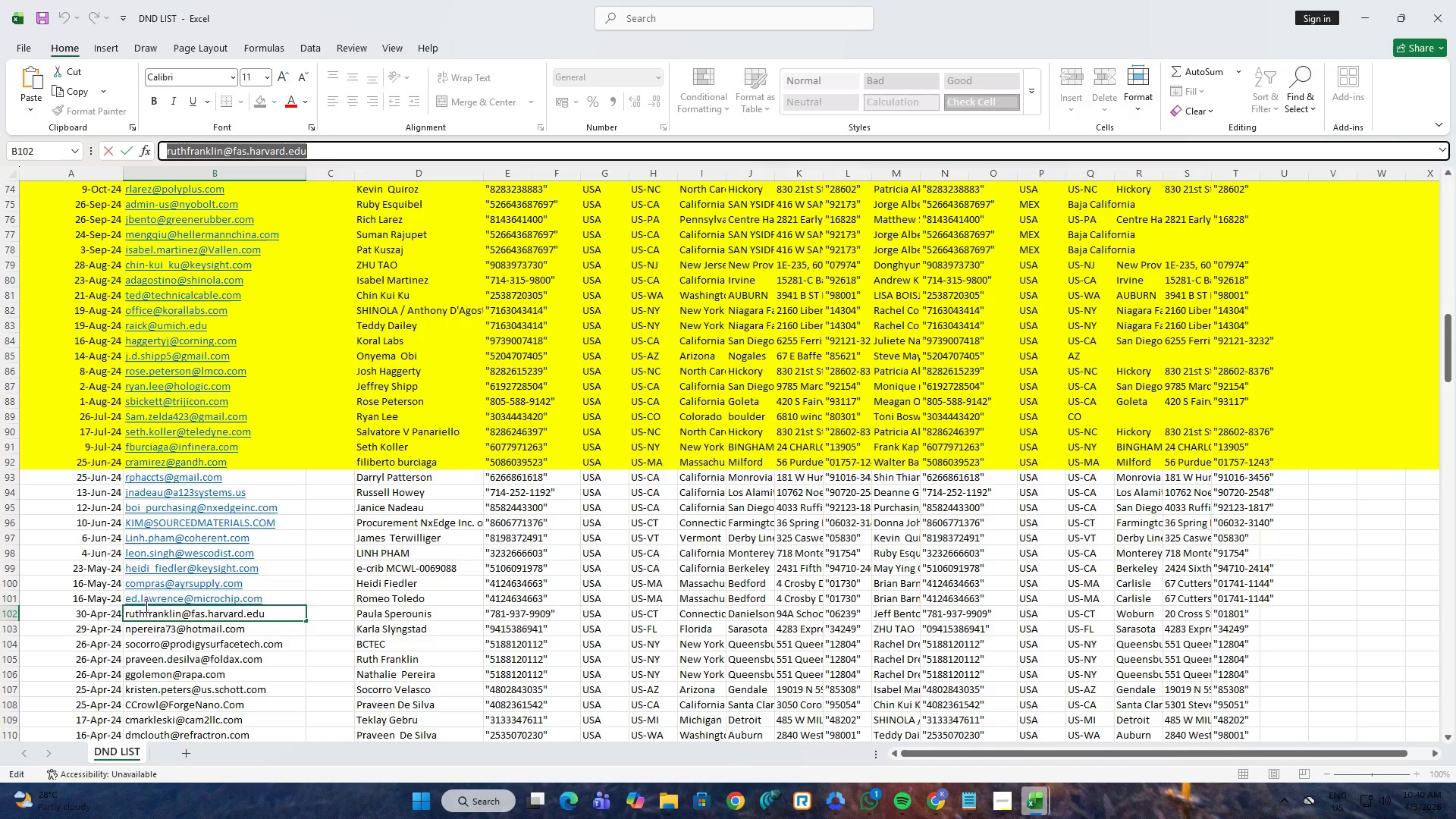 
left_click([154, 626])
 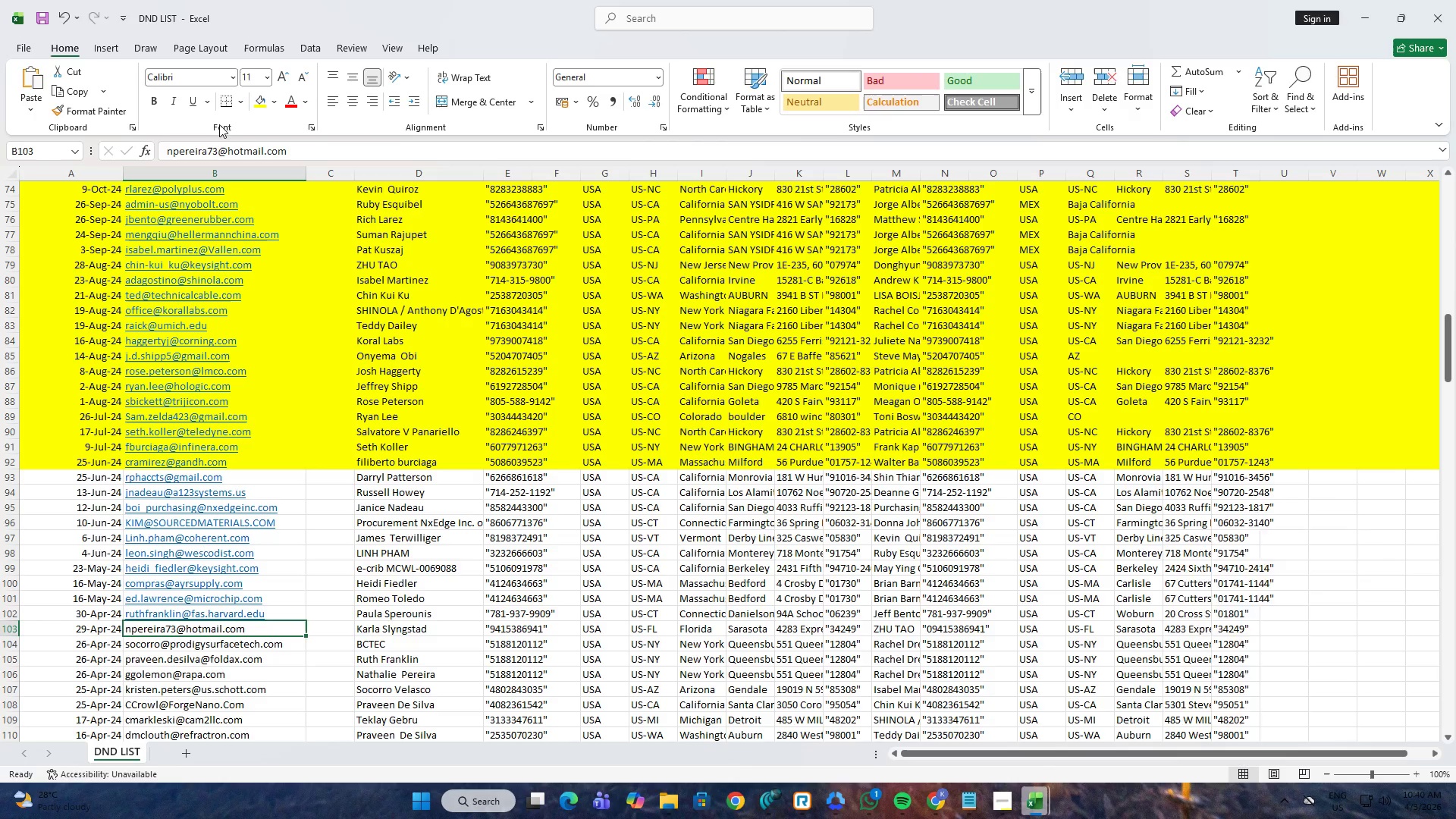 
left_click([219, 149])
 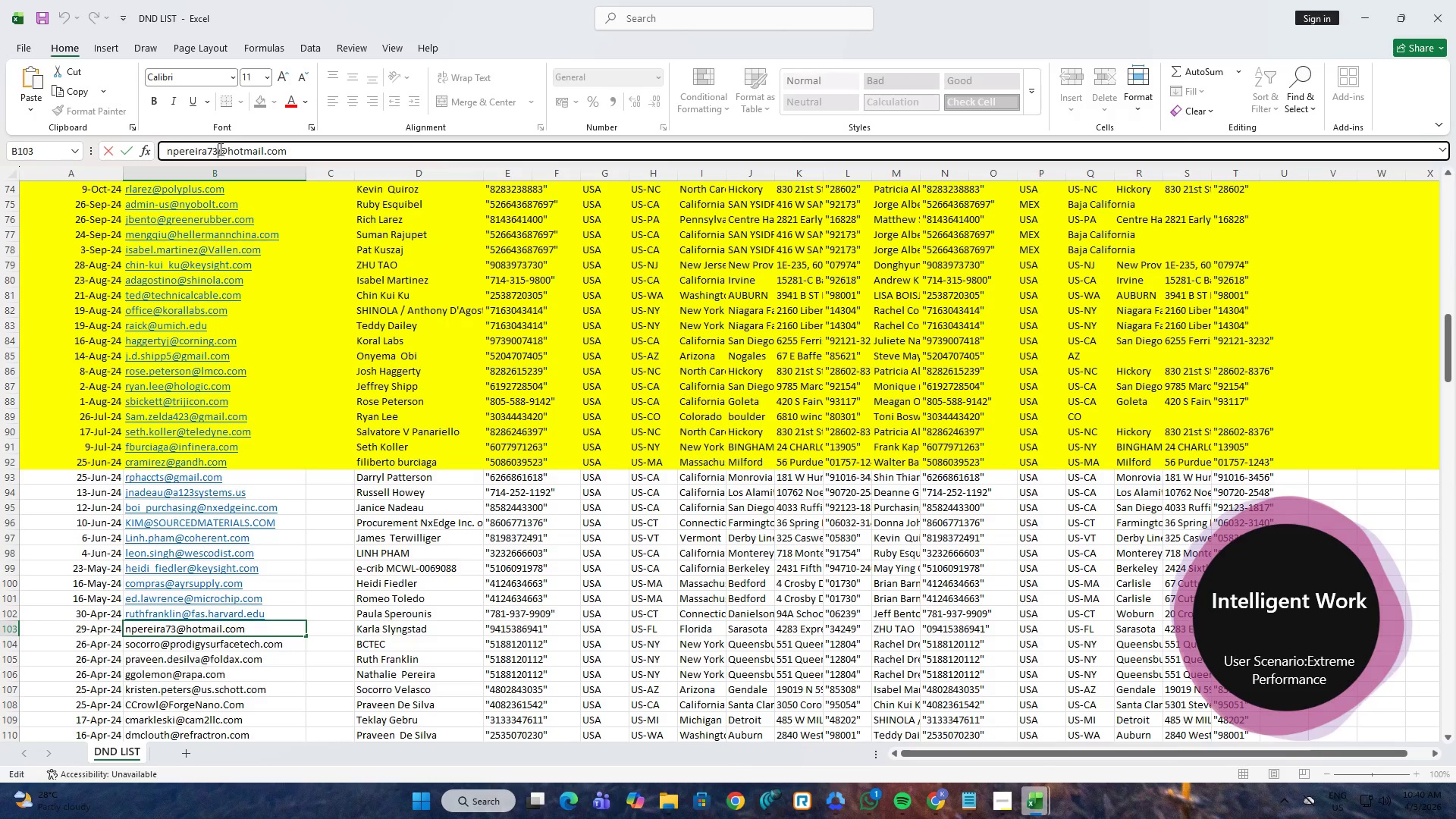 
key(Control+A)
 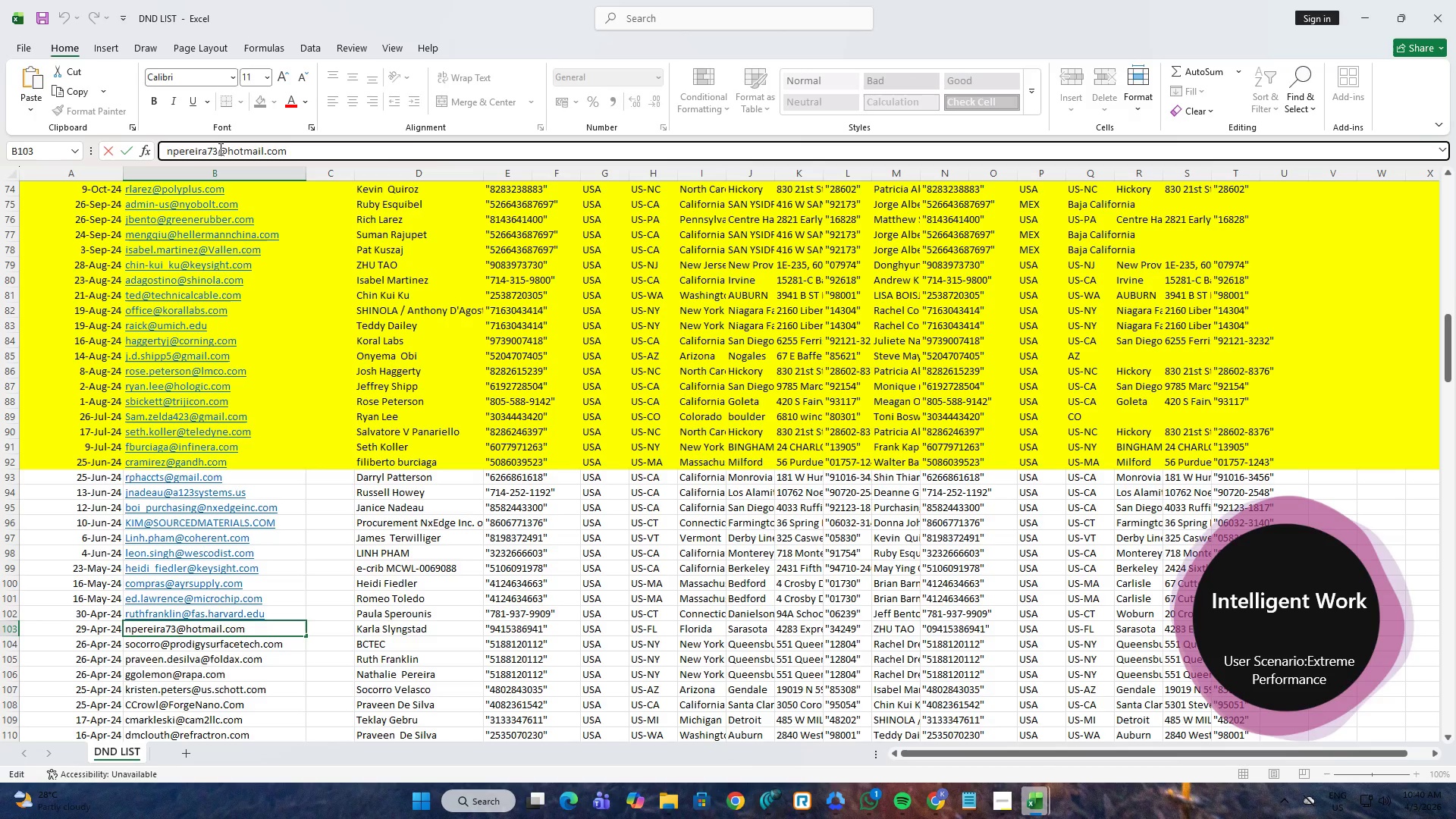 
key(Control+C)
 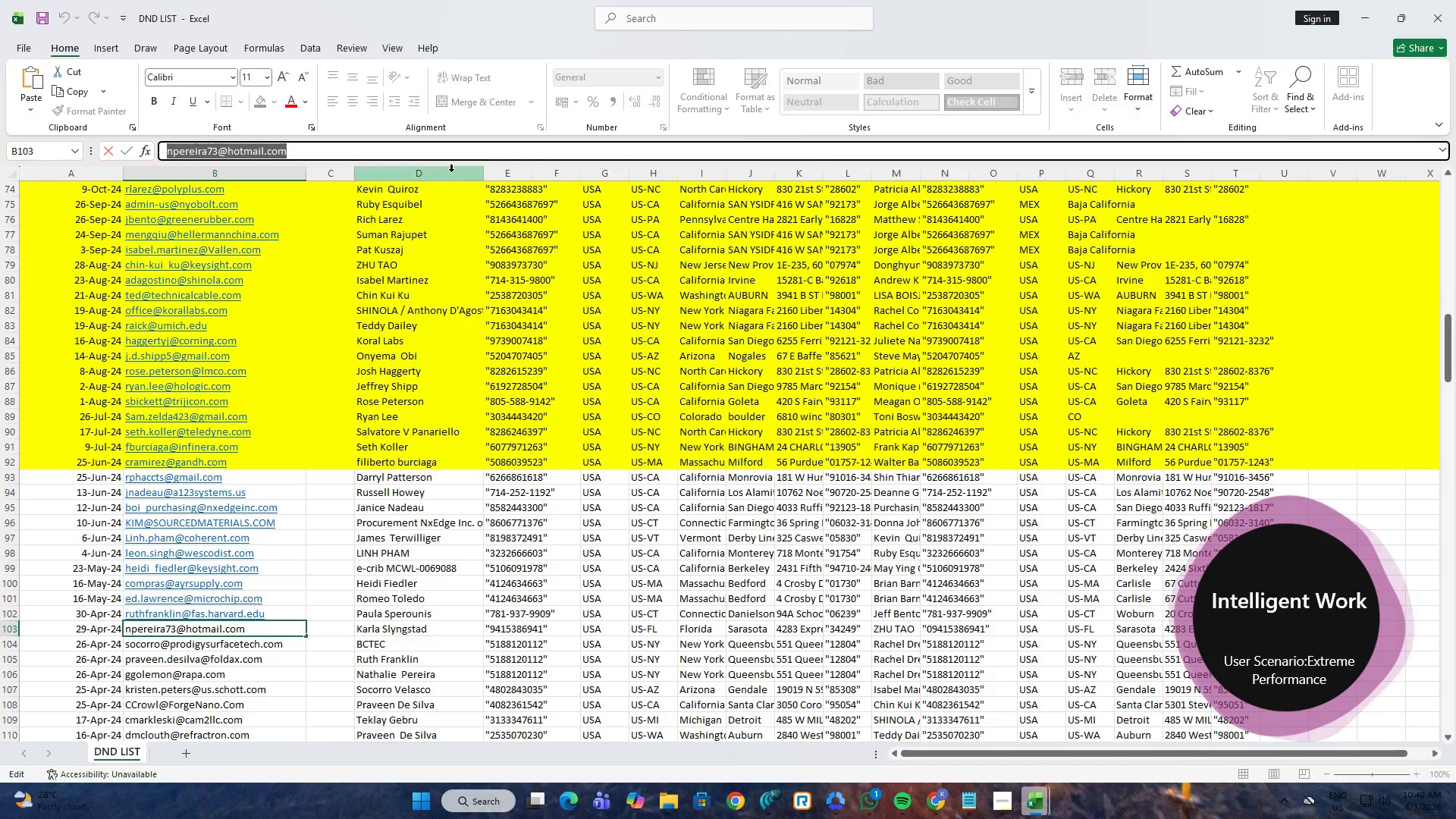 
key(Alt+AltLeft)
 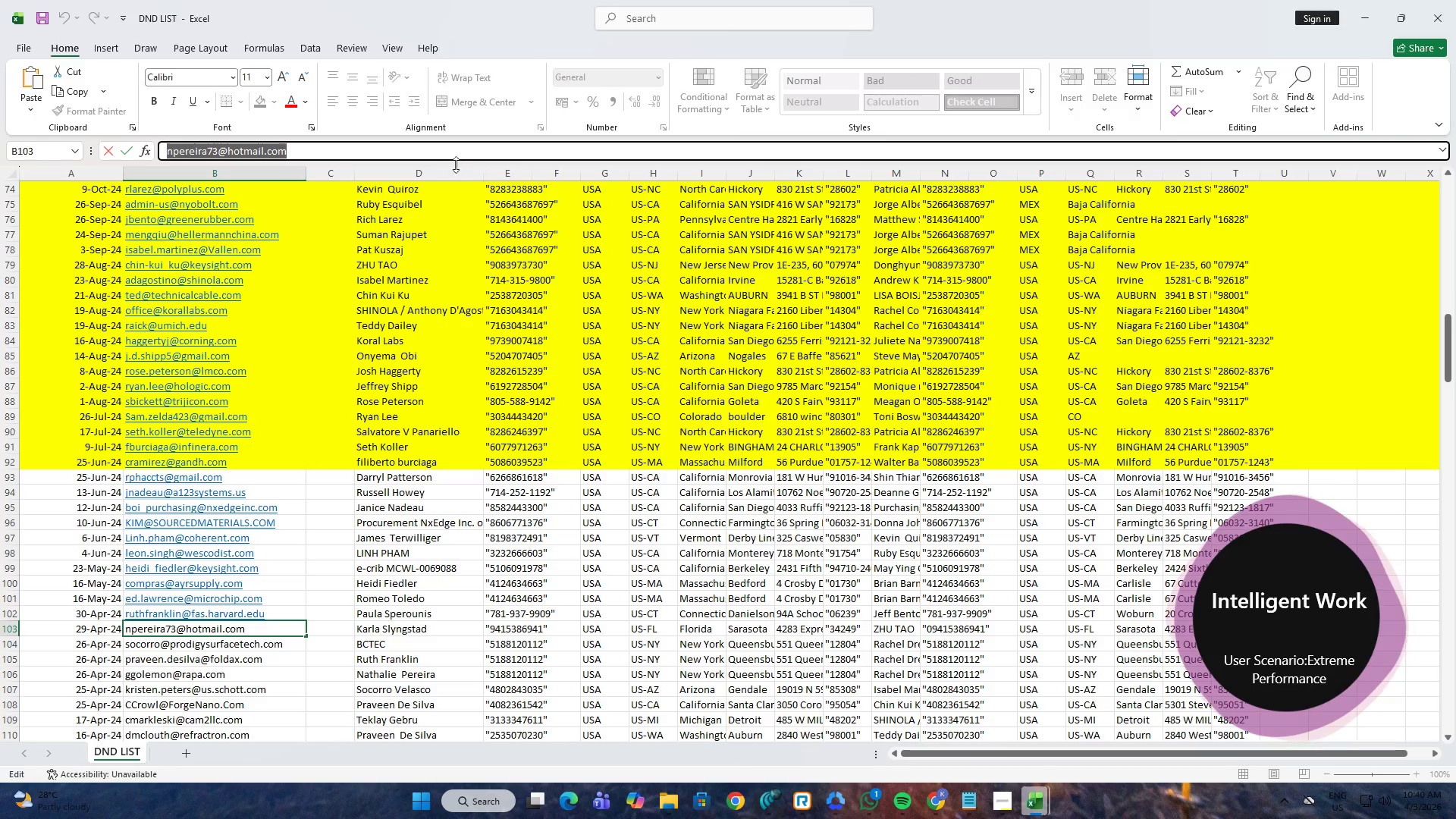 
key(Alt+Tab)
 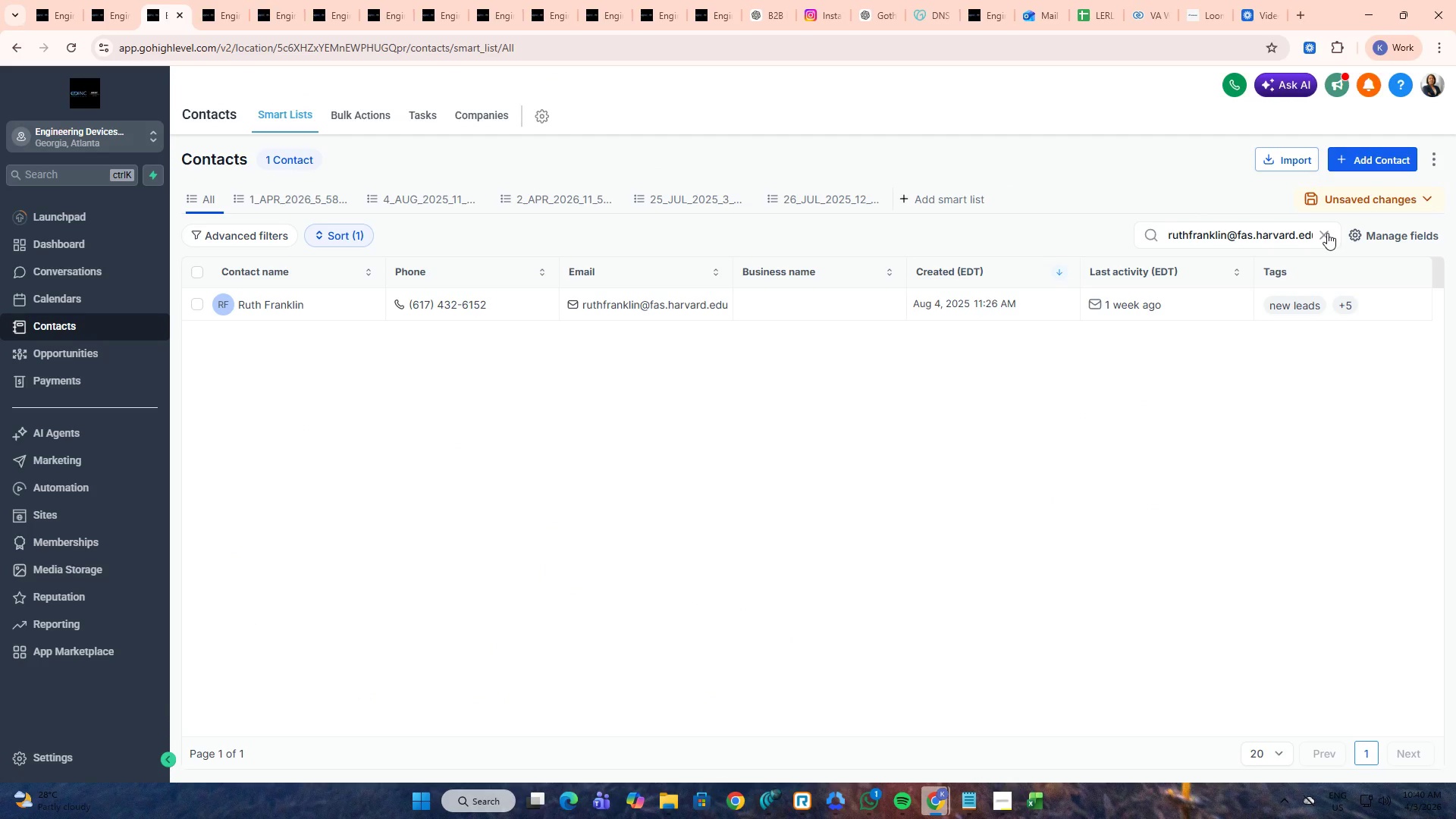 
double_click([1276, 233])
 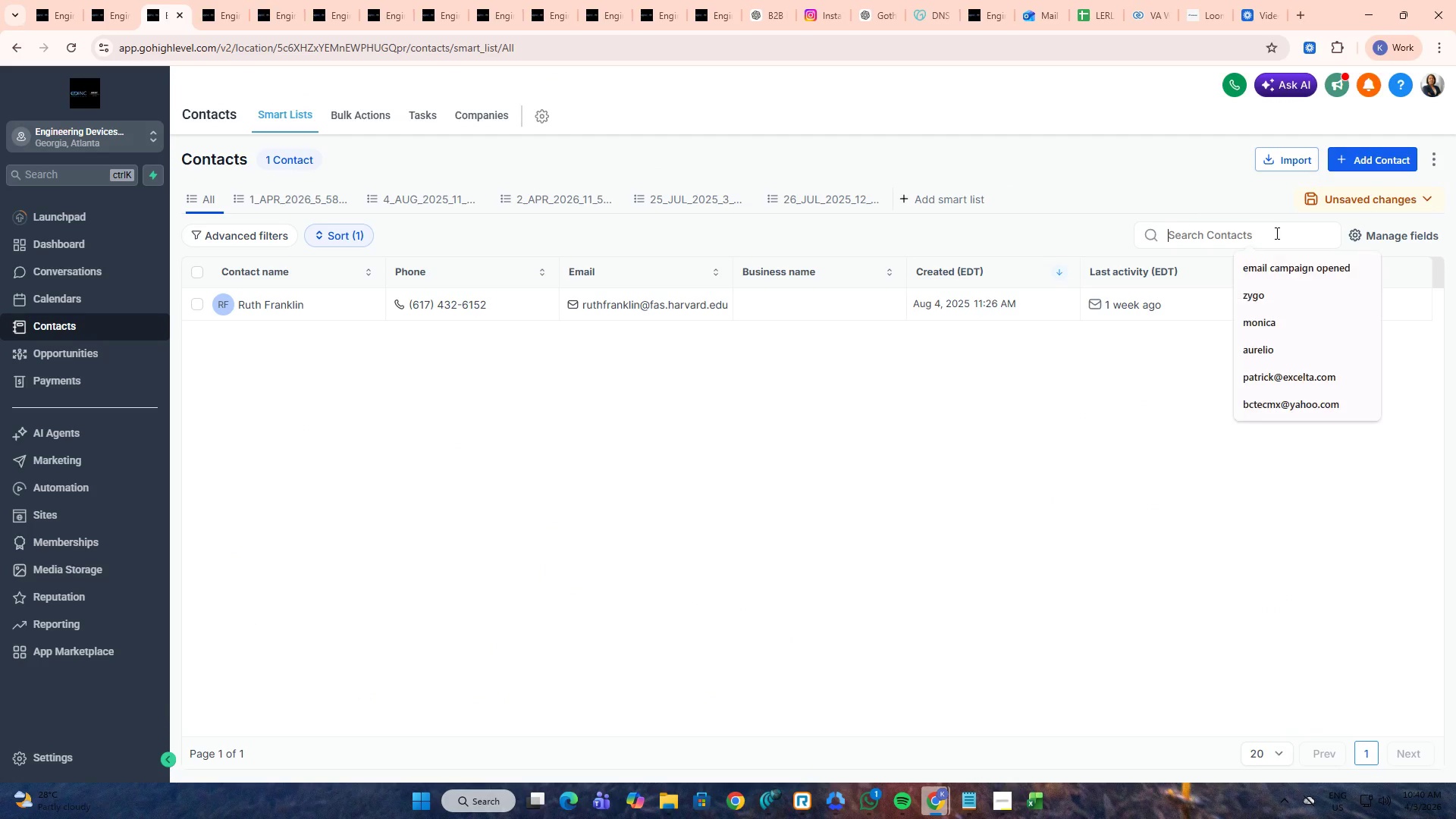 
key(Alt+Control+ControlLeft)
 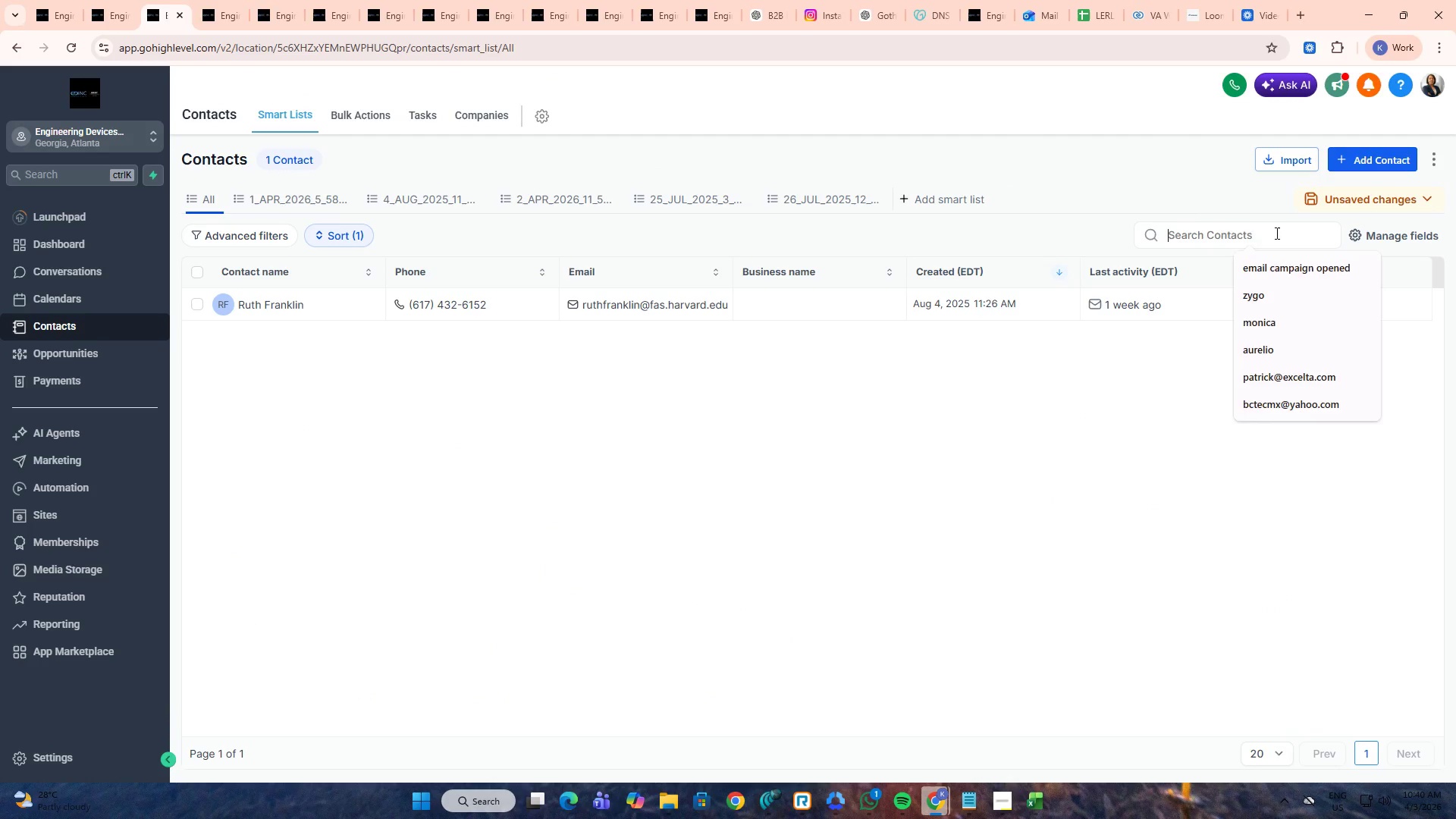 
key(Alt+Control+V)
 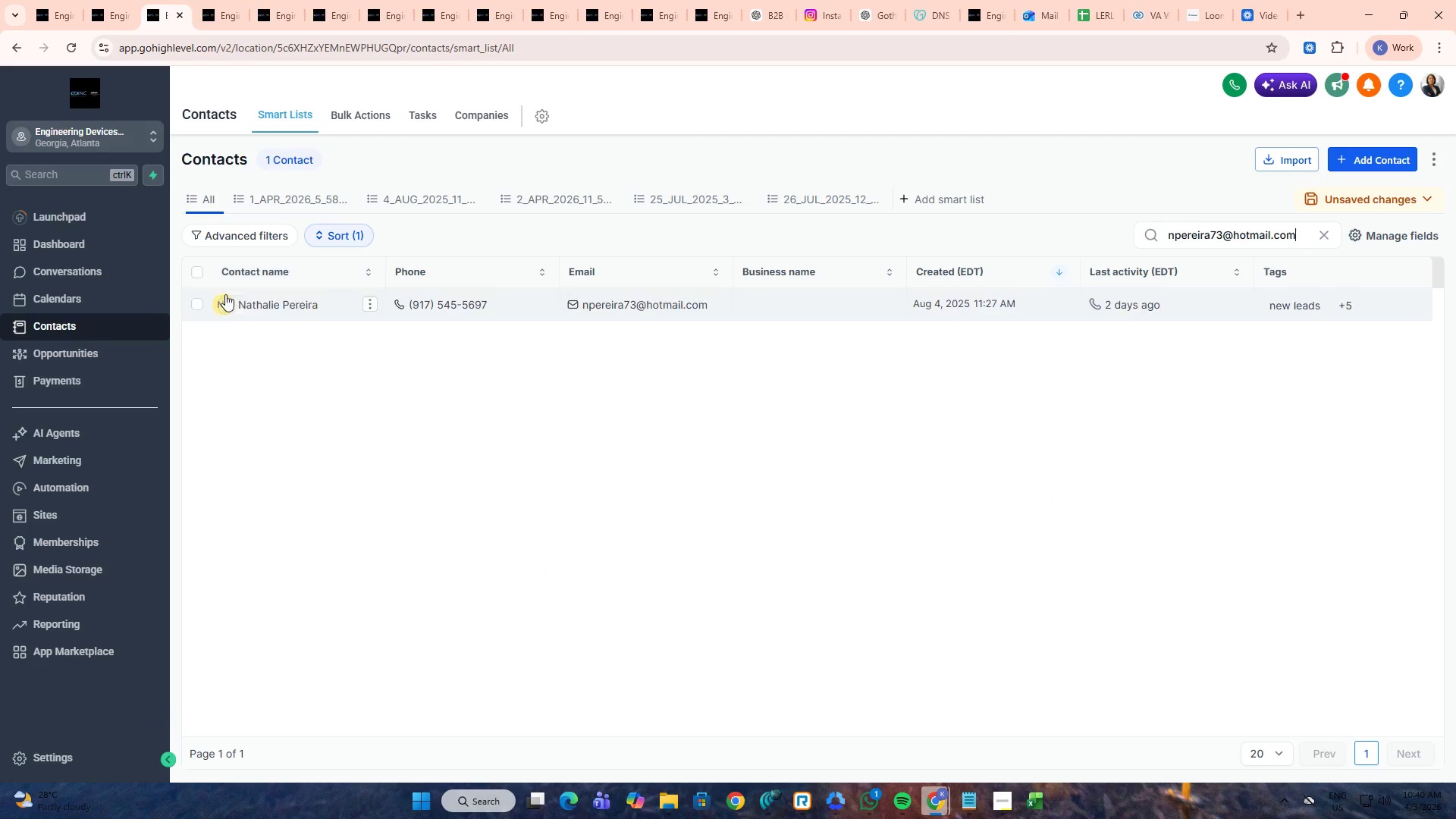 
middle_click([253, 299])
 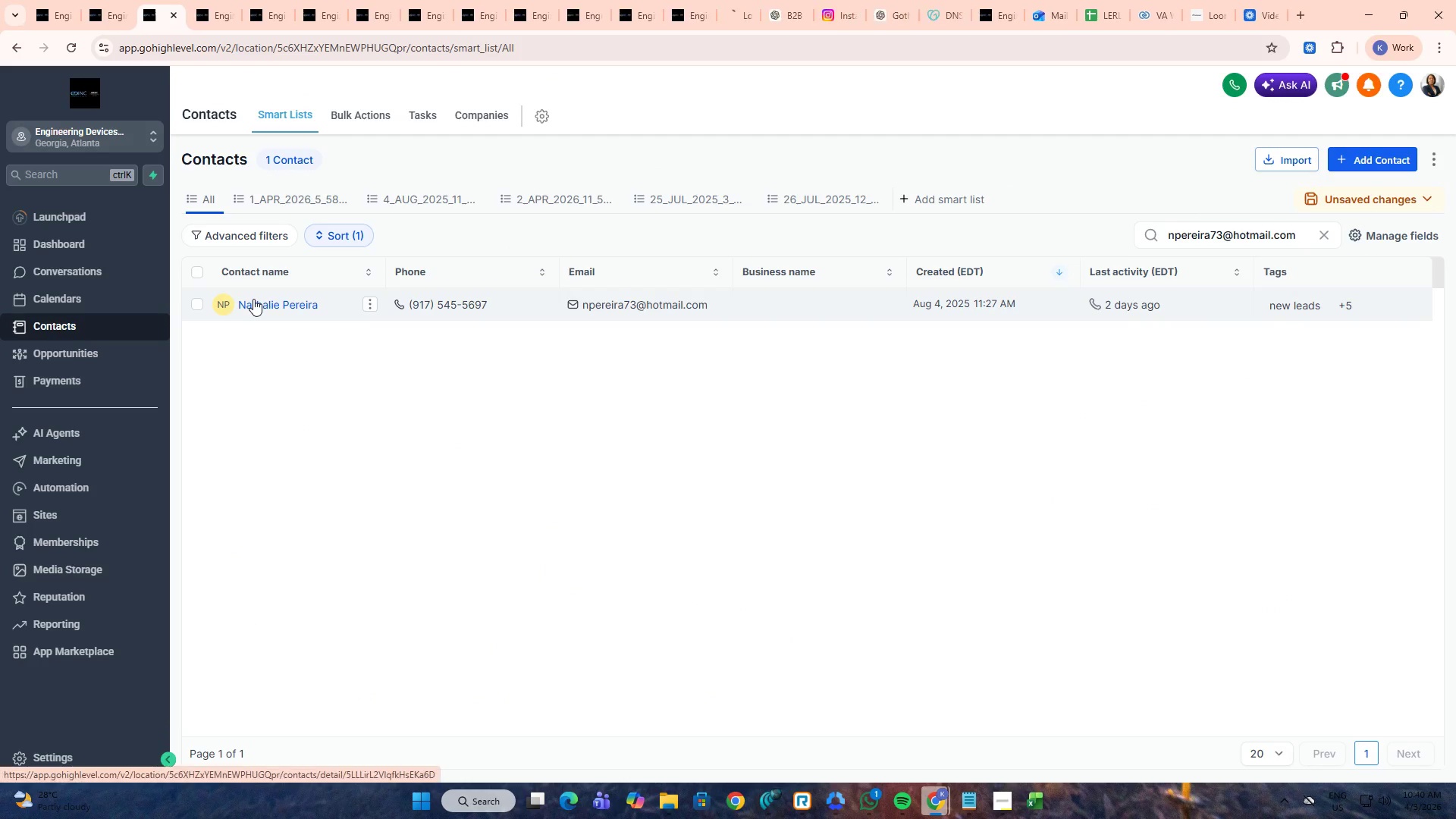 
key(Alt+AltLeft)
 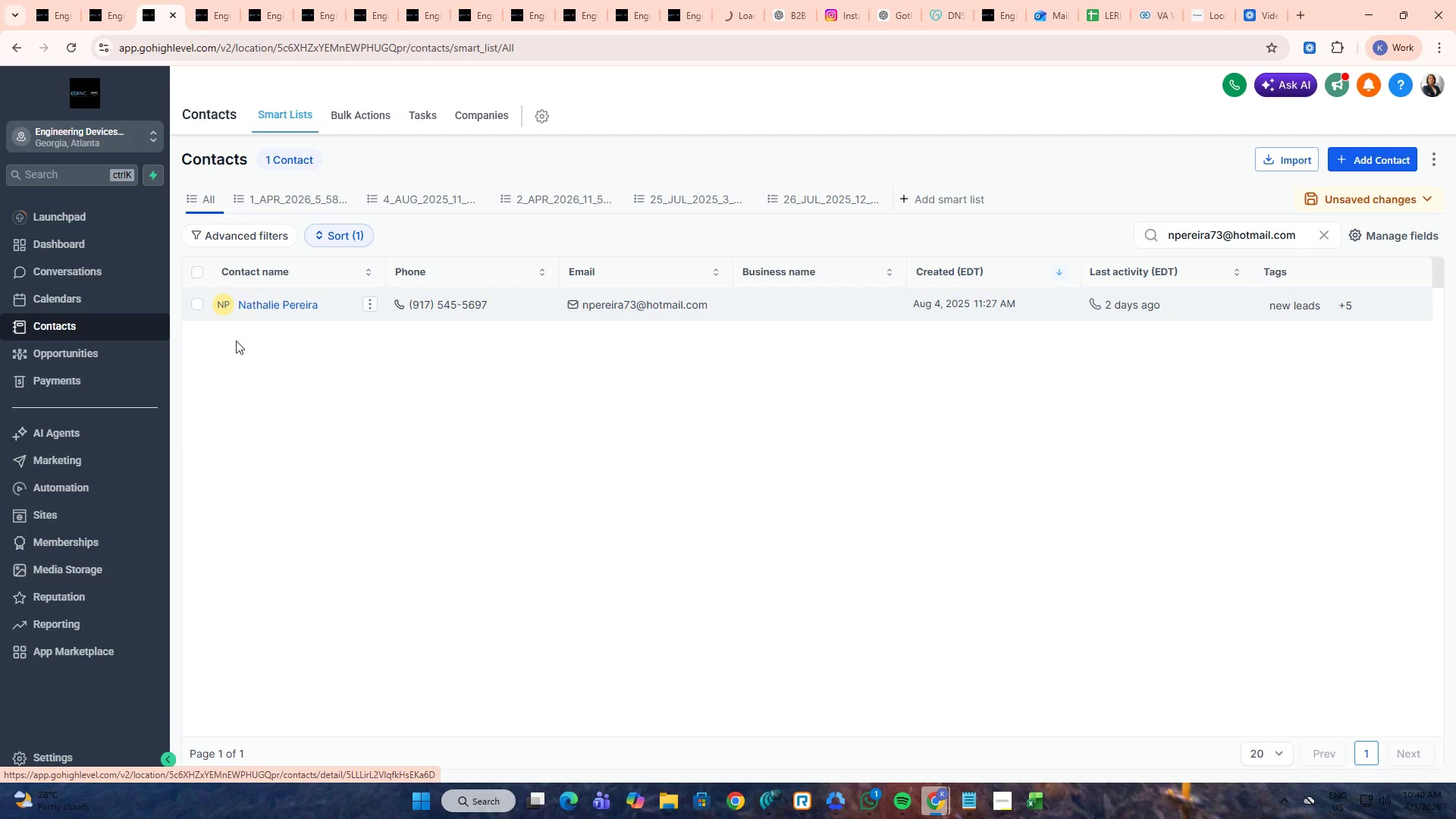 
key(Tab)
 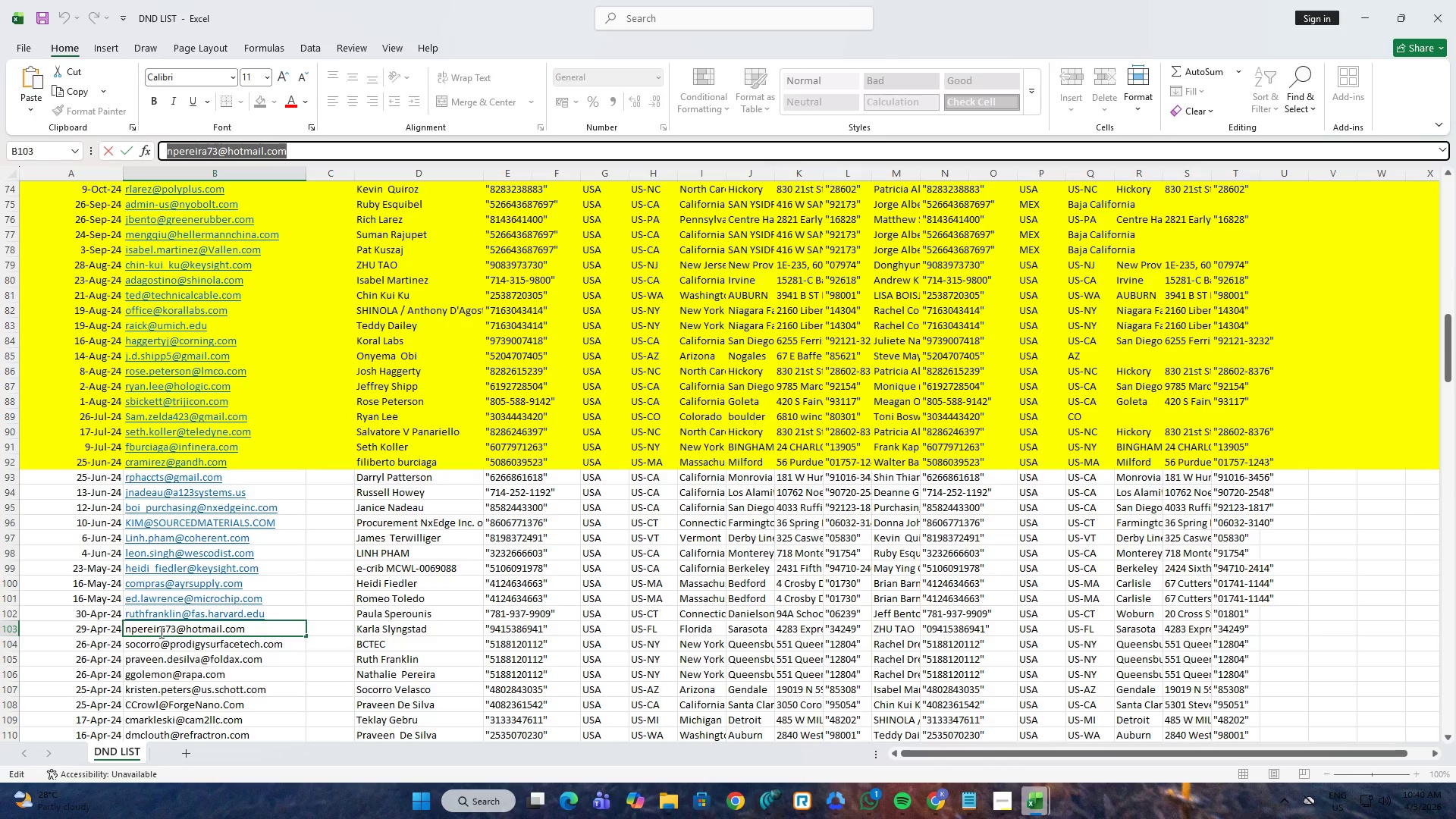 
left_click([161, 646])
 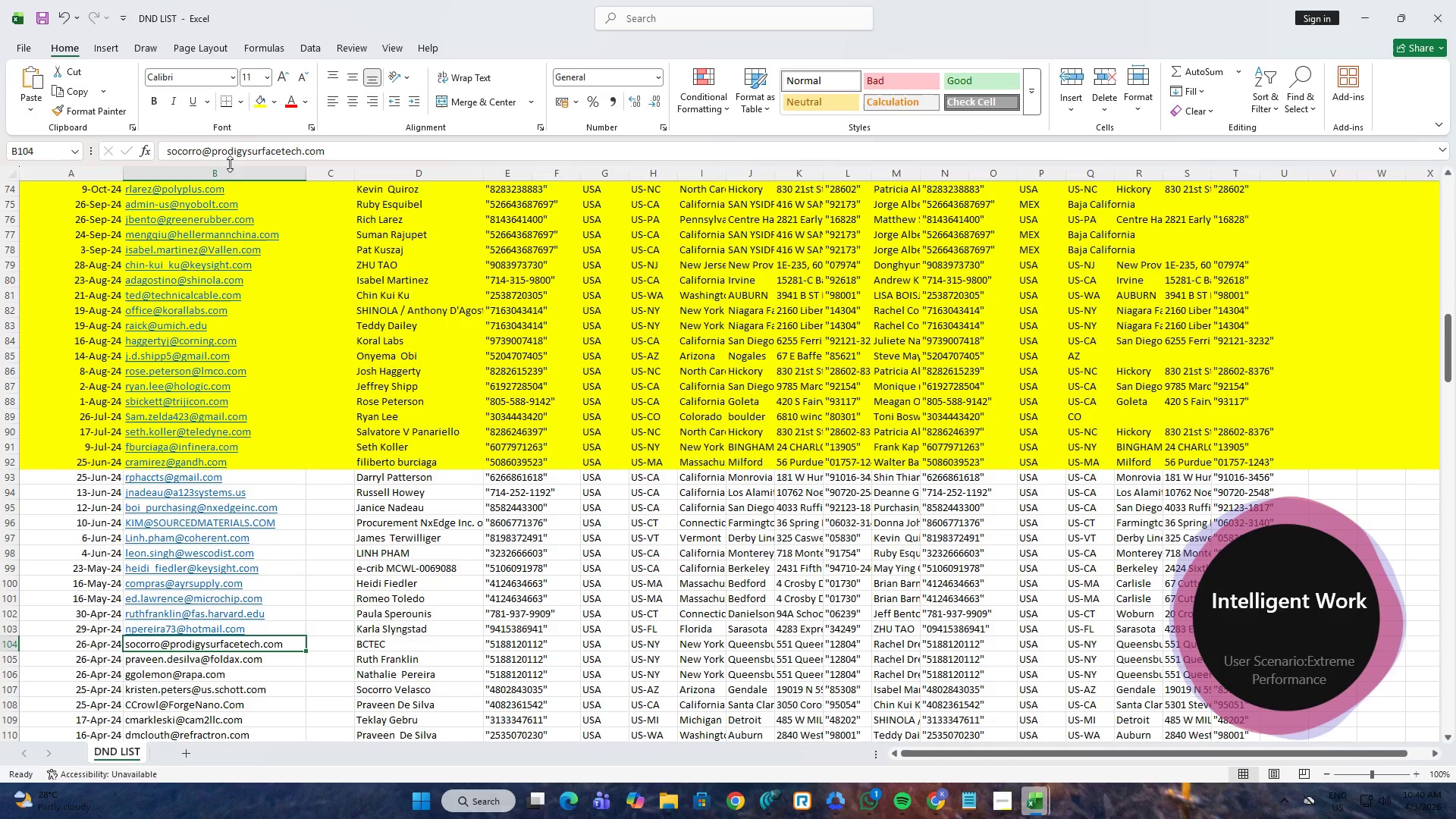 
left_click([240, 149])
 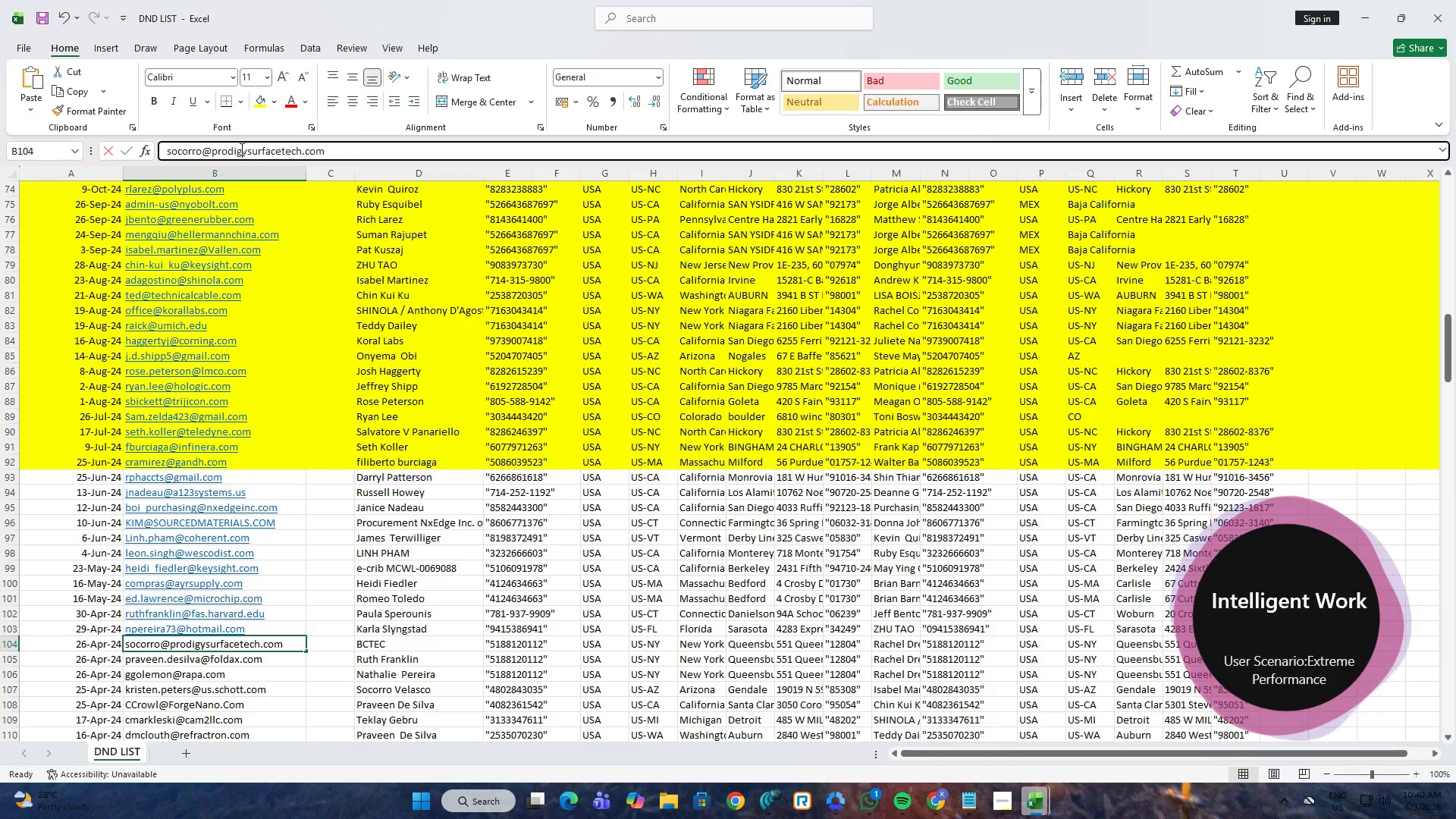 
key(Control+A)
 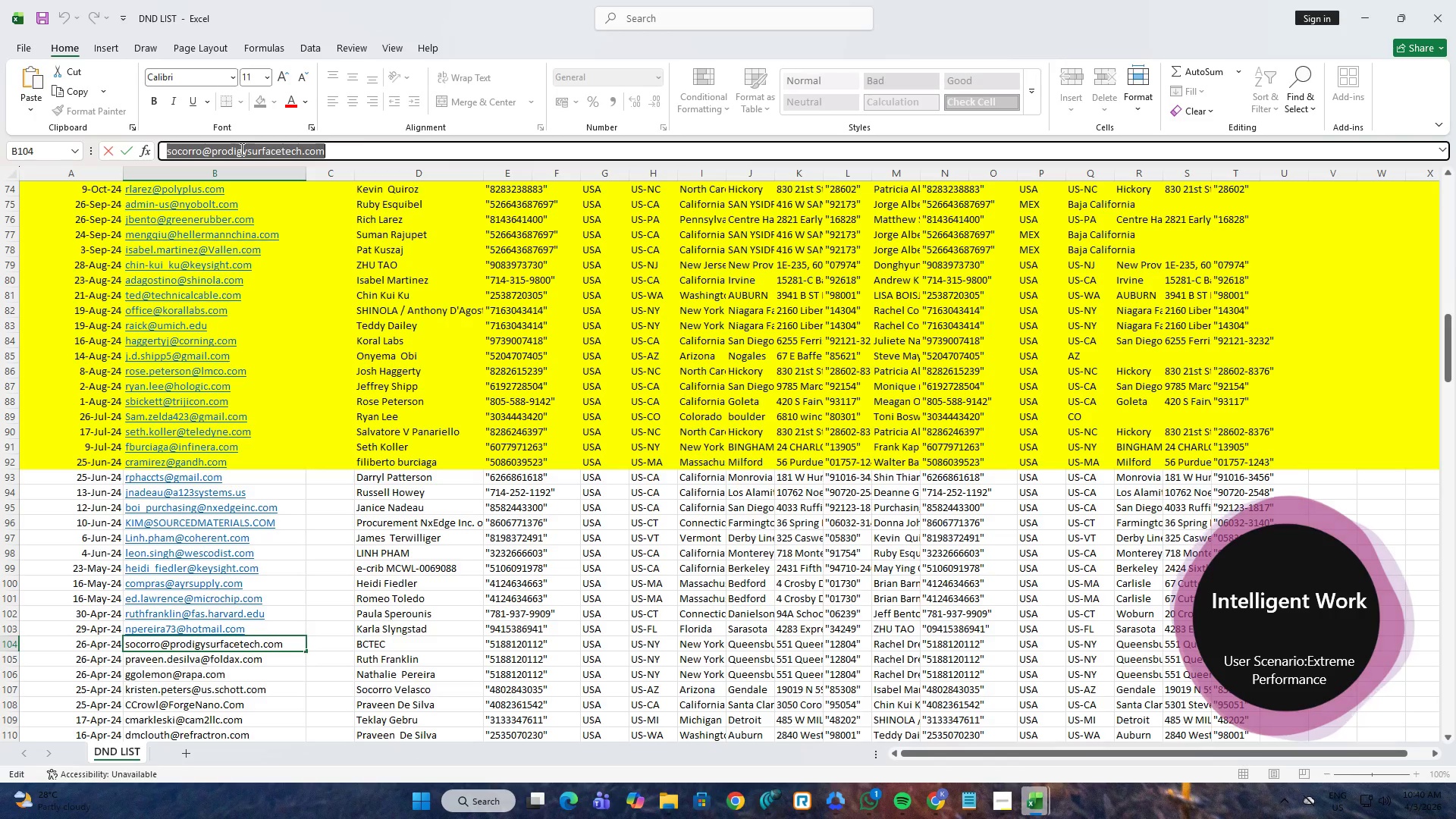 
key(Control+C)
 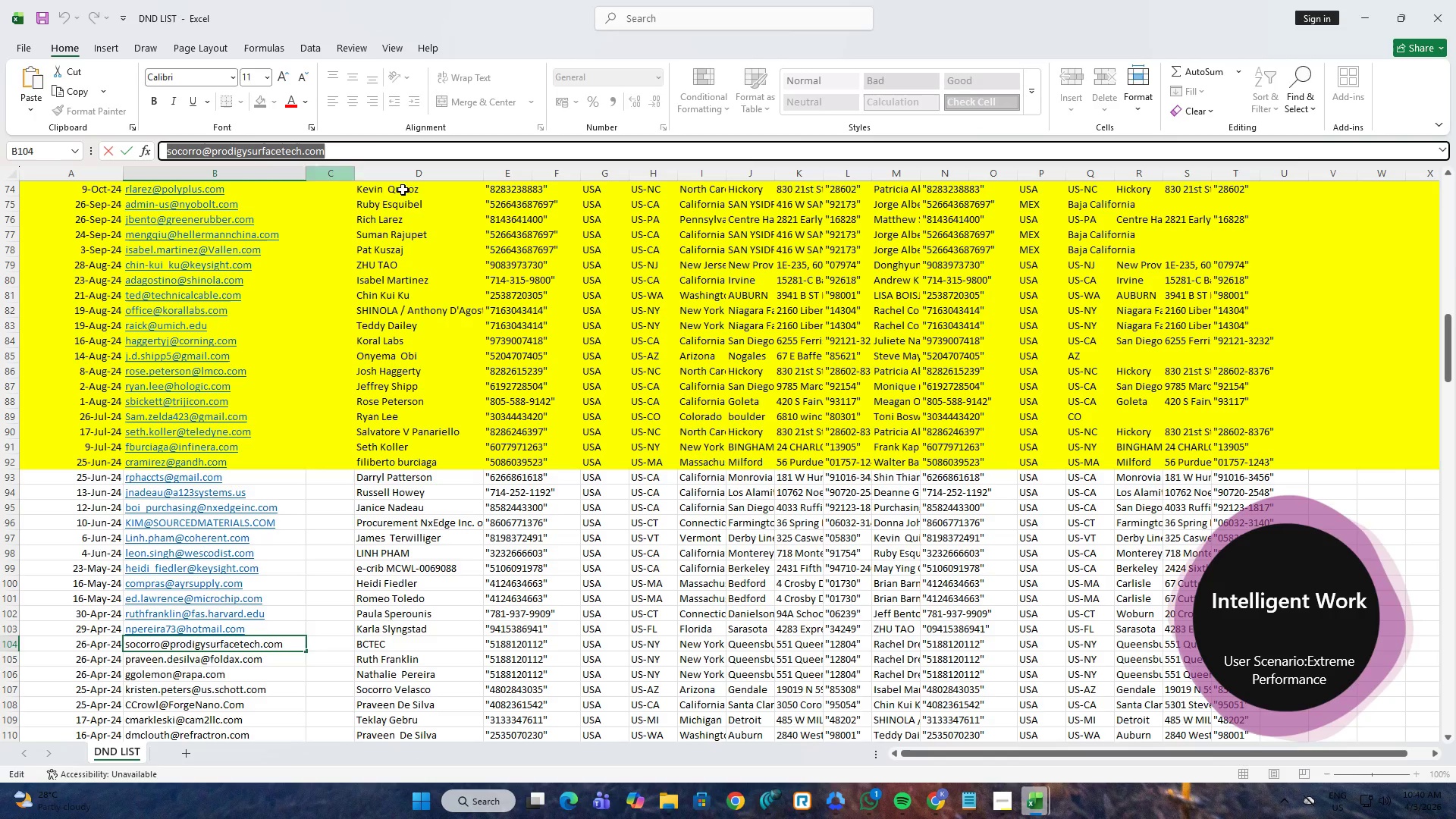 
key(Alt+AltLeft)
 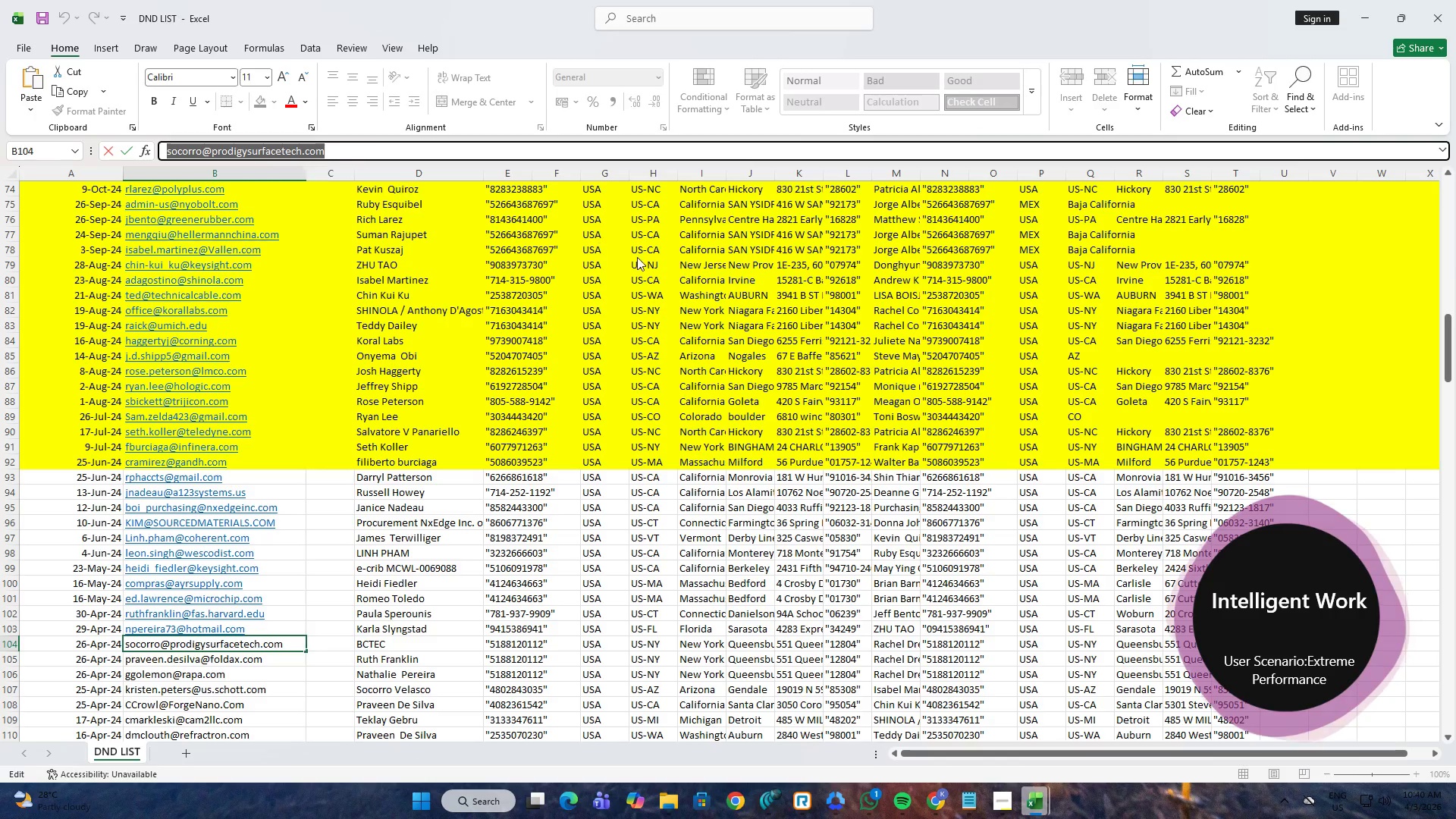 
key(Alt+Tab)
 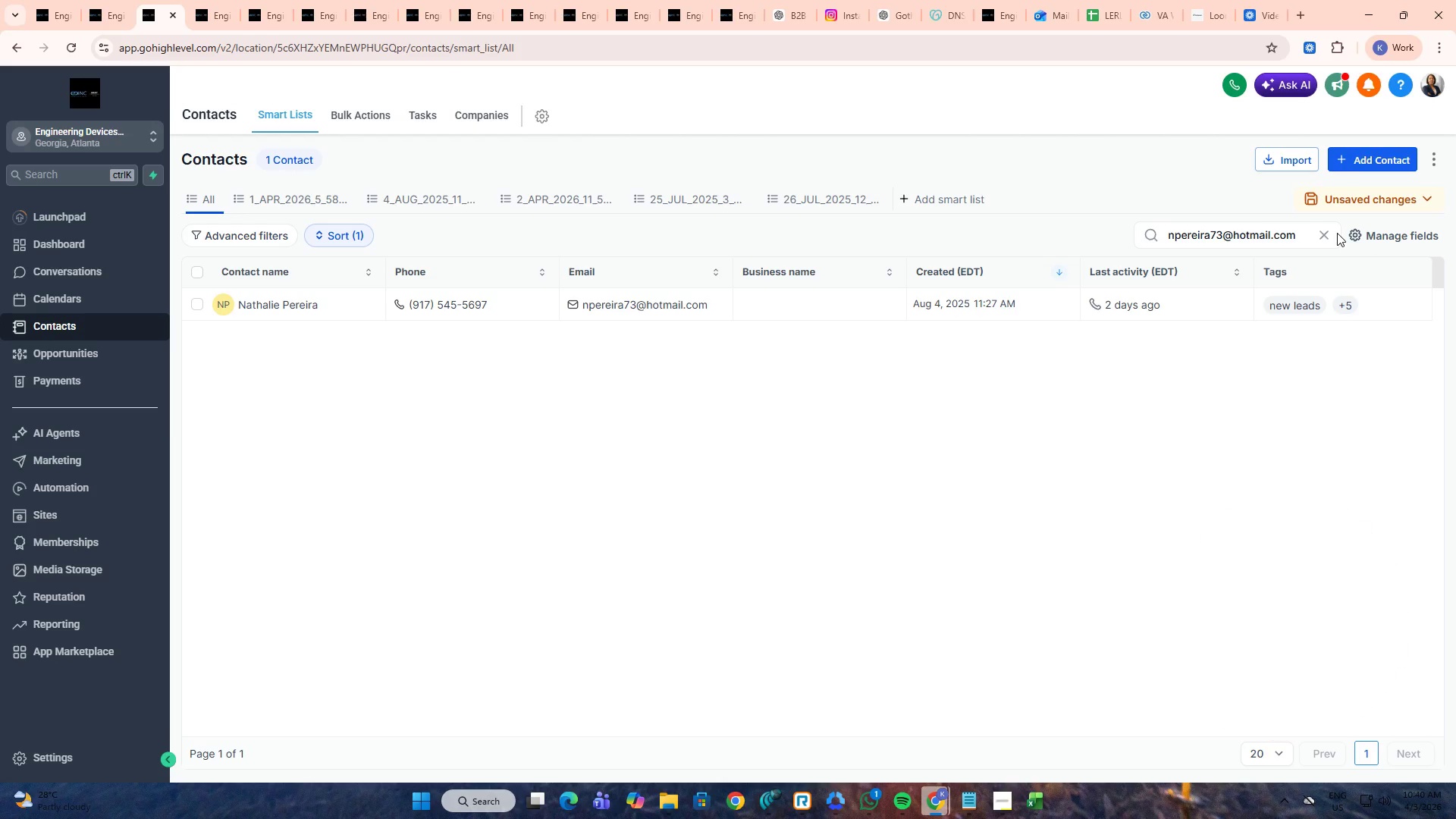 
double_click([1329, 233])
 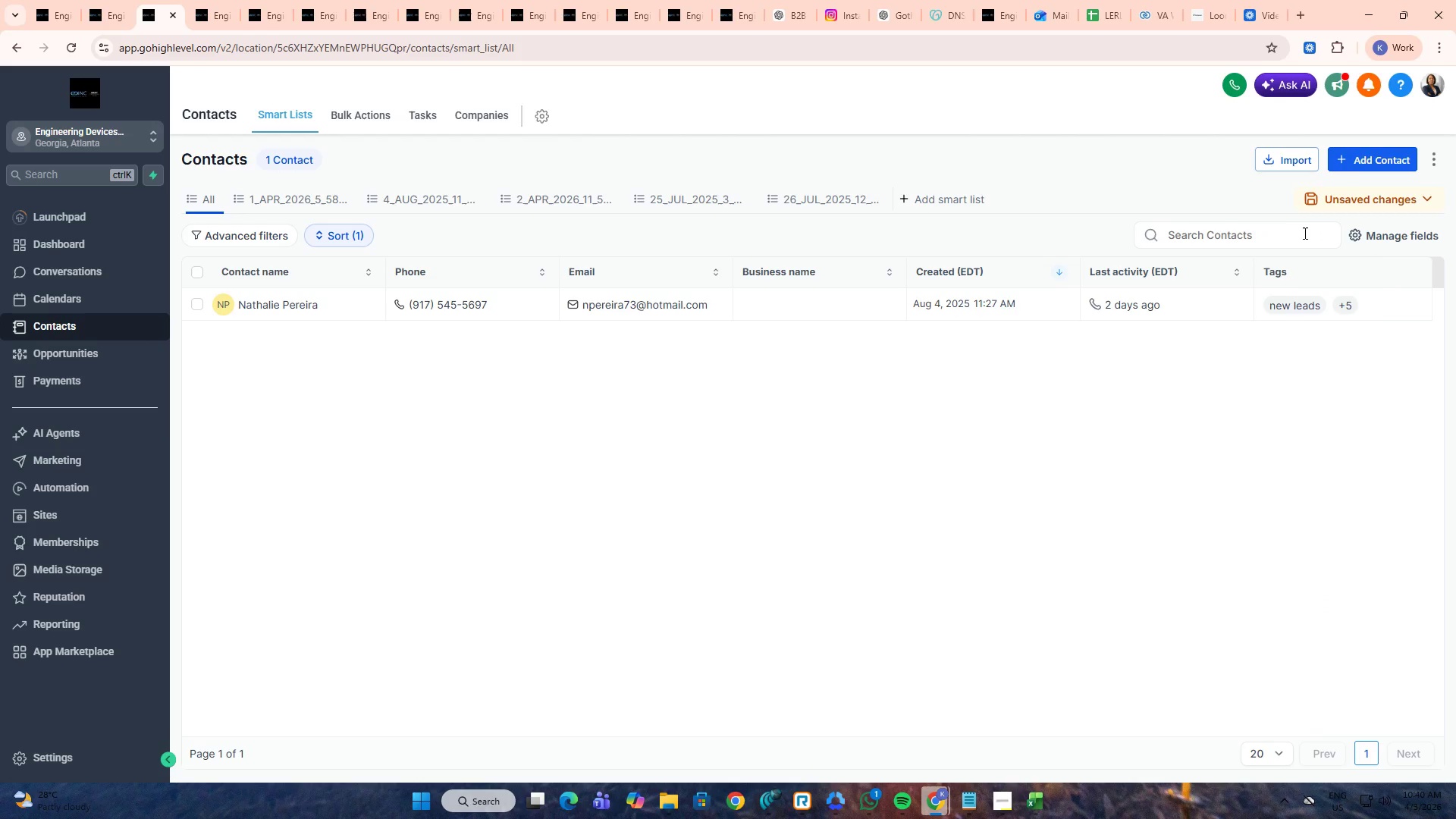 
triple_click([1298, 233])
 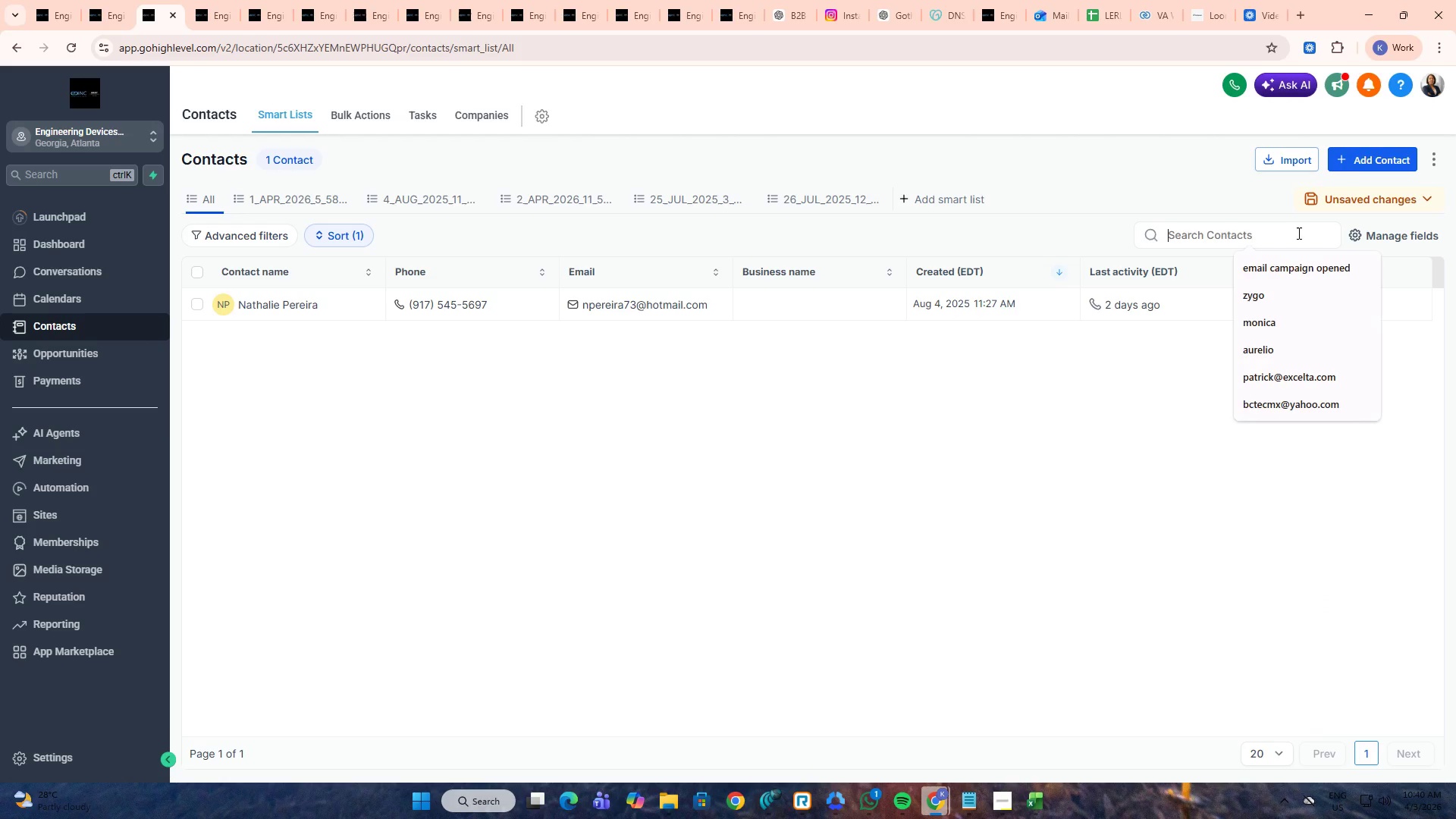 
key(Control+ControlLeft)
 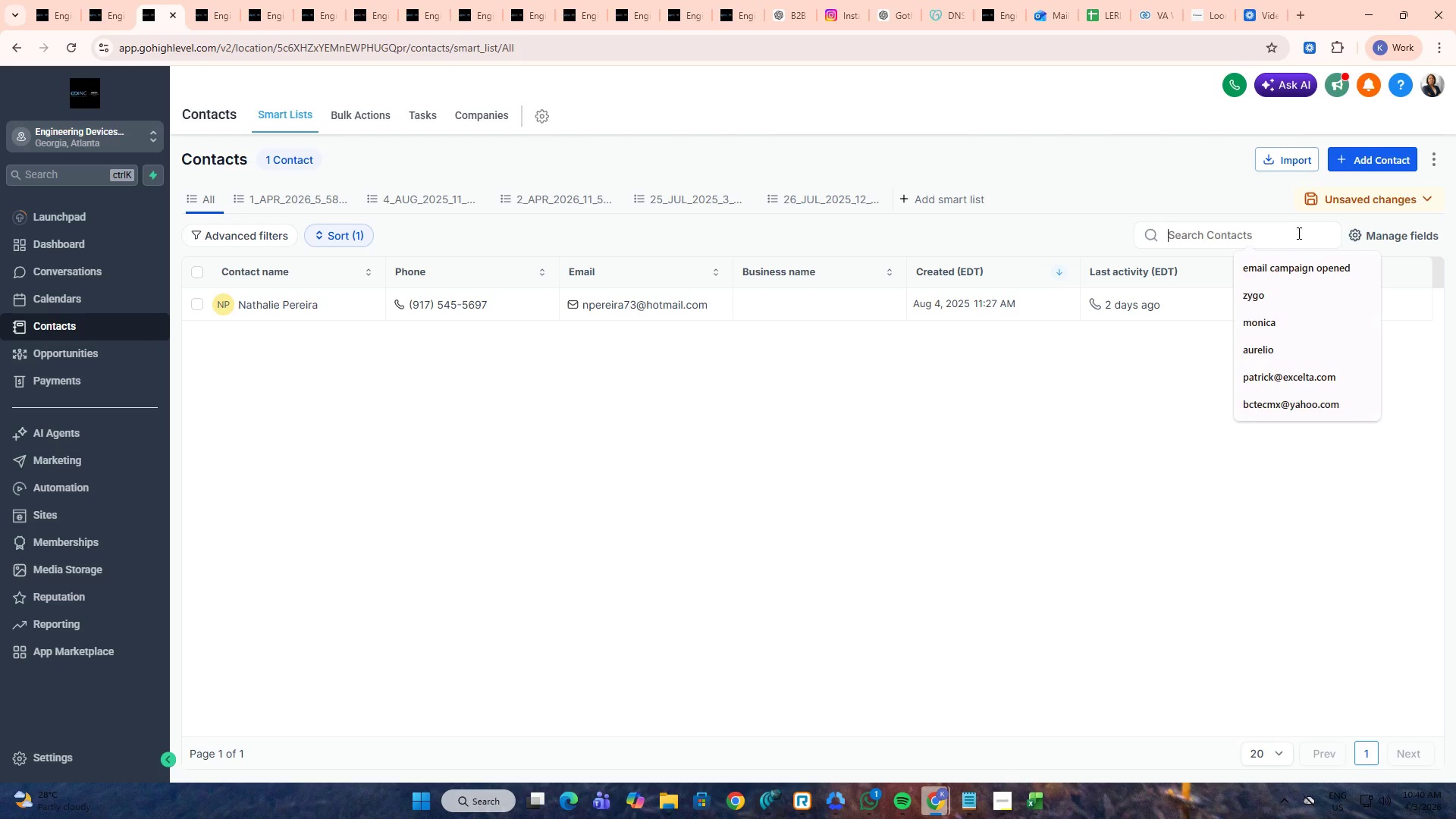 
key(Control+V)
 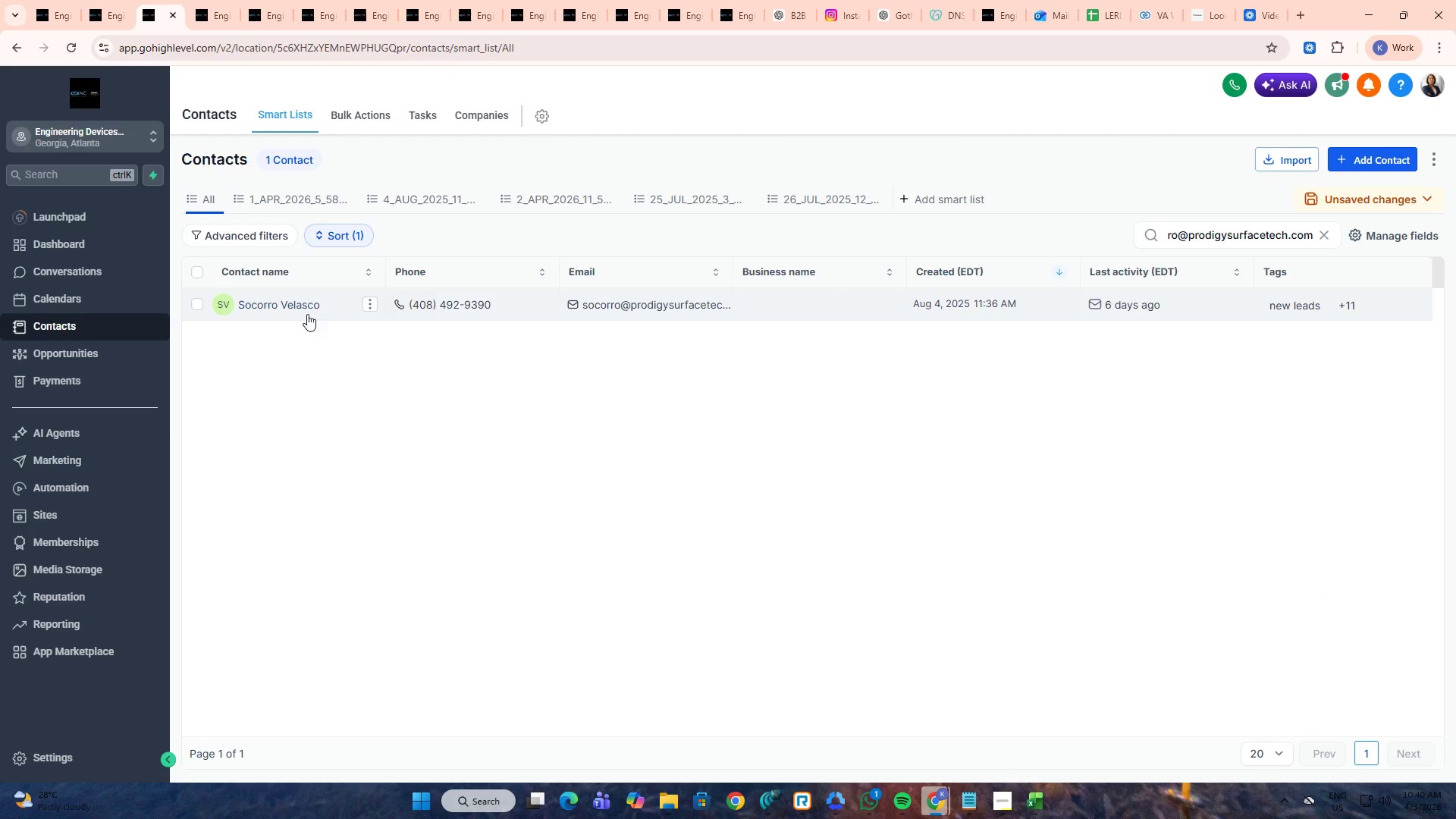 
middle_click([284, 310])
 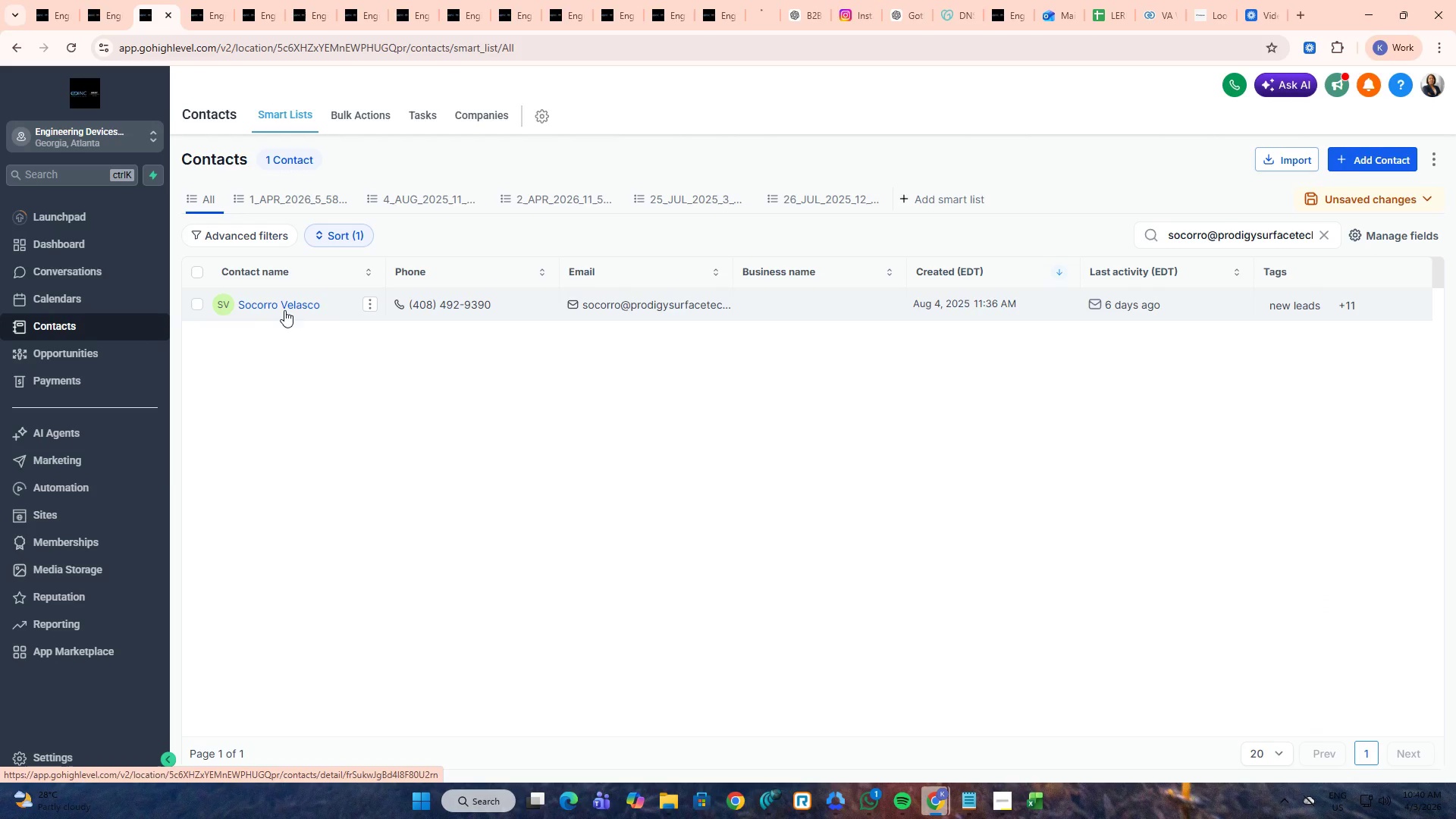 
key(Alt+AltLeft)
 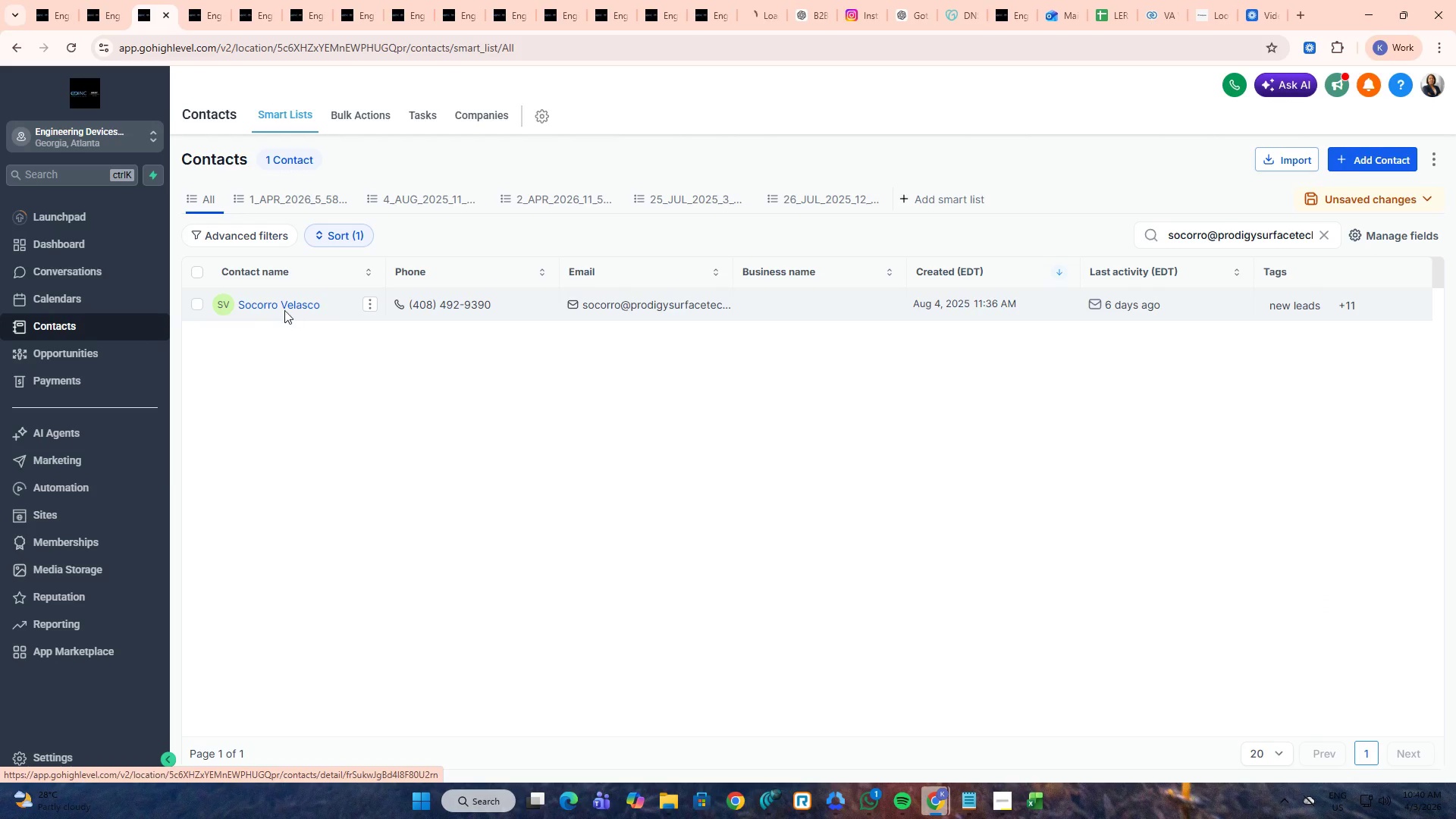 
key(Alt+Tab)
 